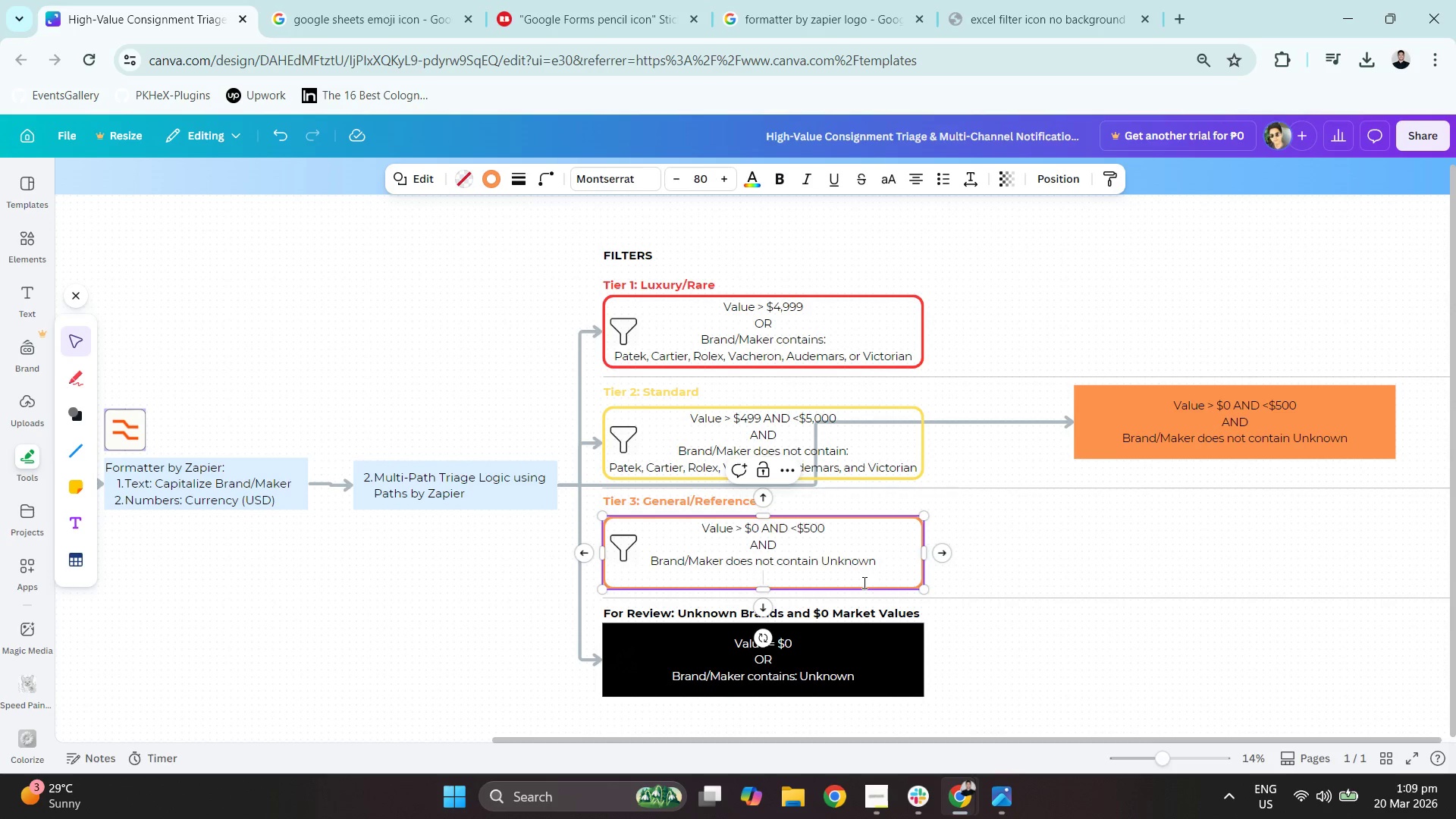 
key(Backspace)
 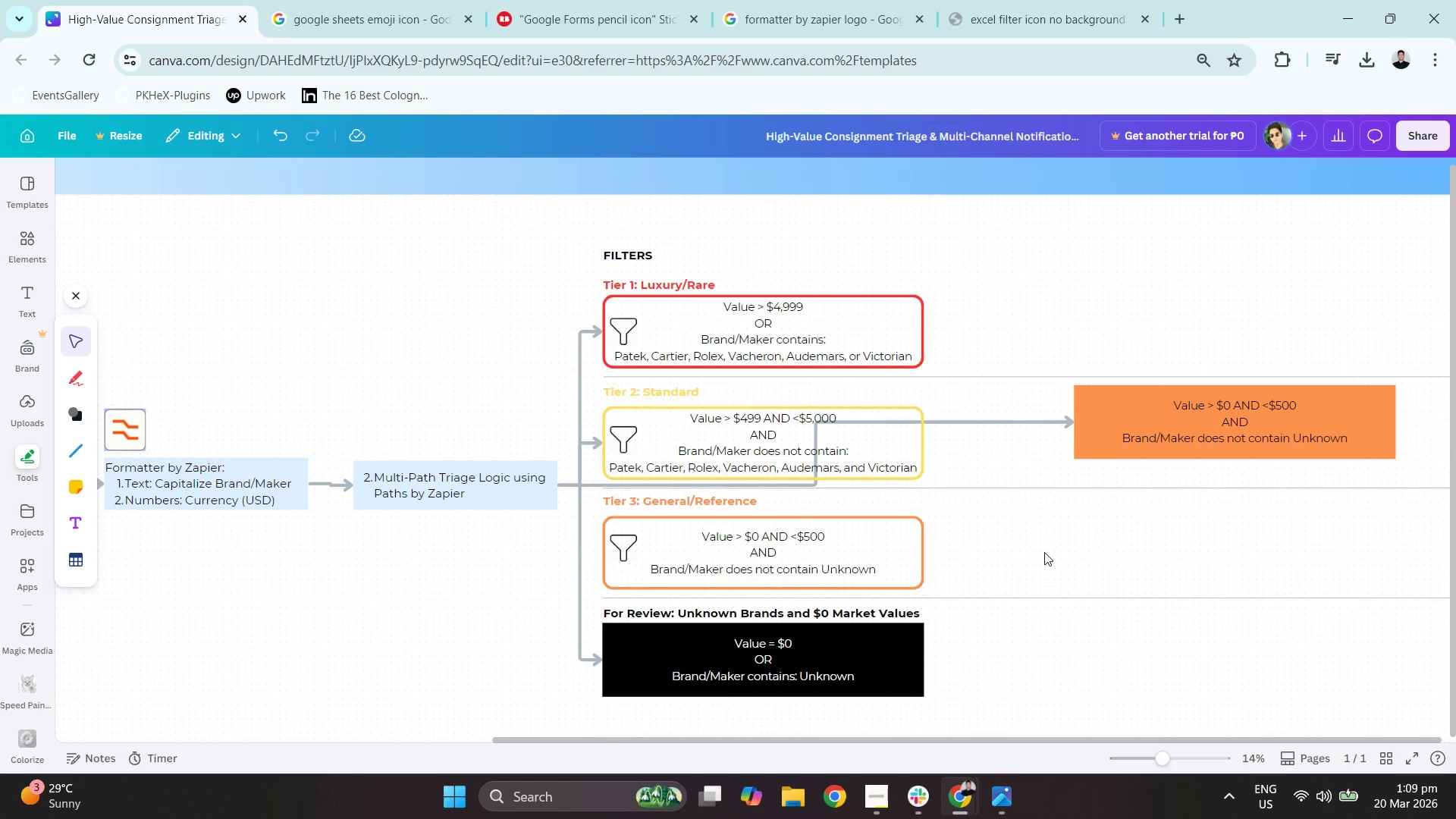 
double_click([1166, 403])
 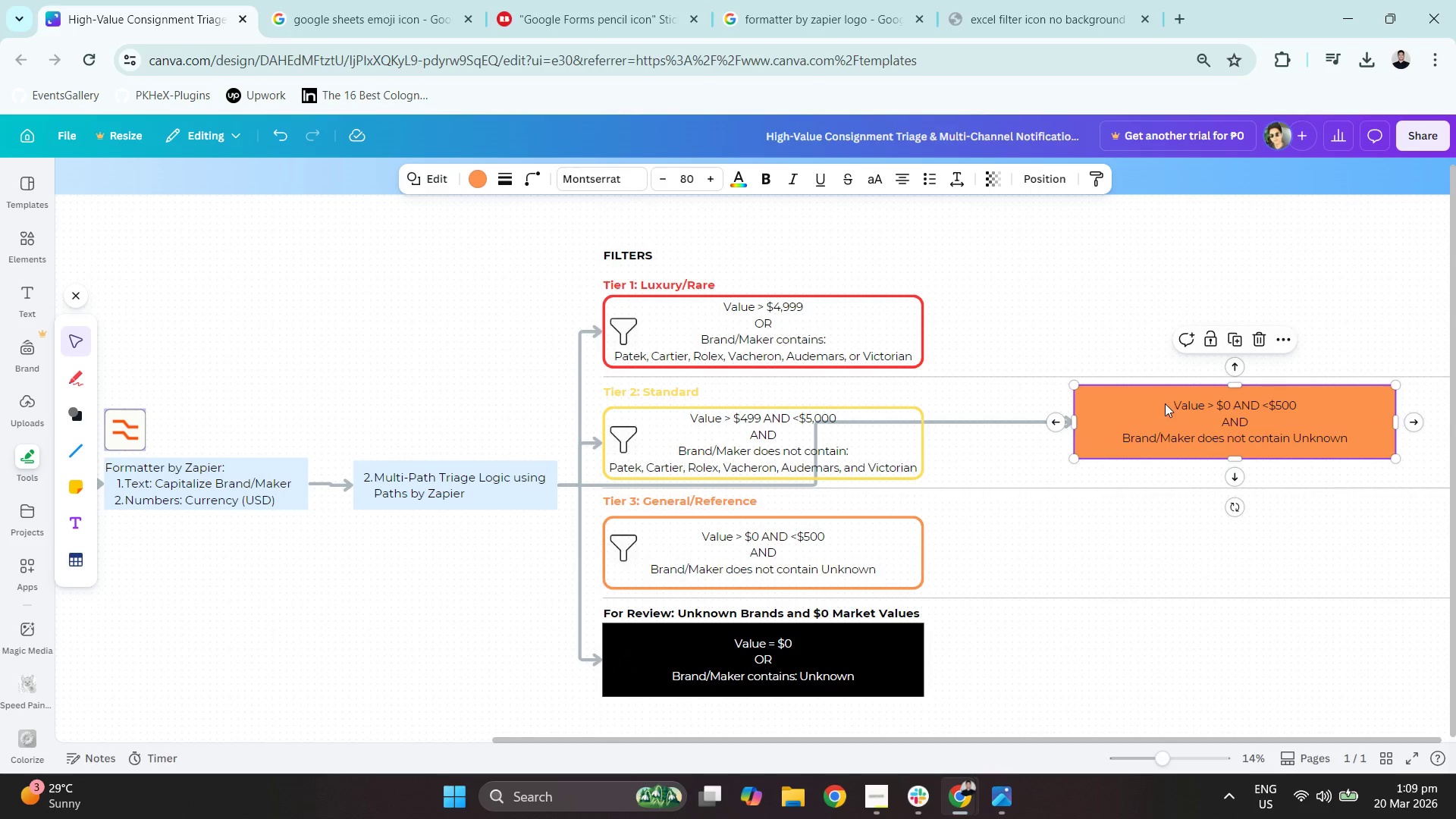 
key(Delete)
 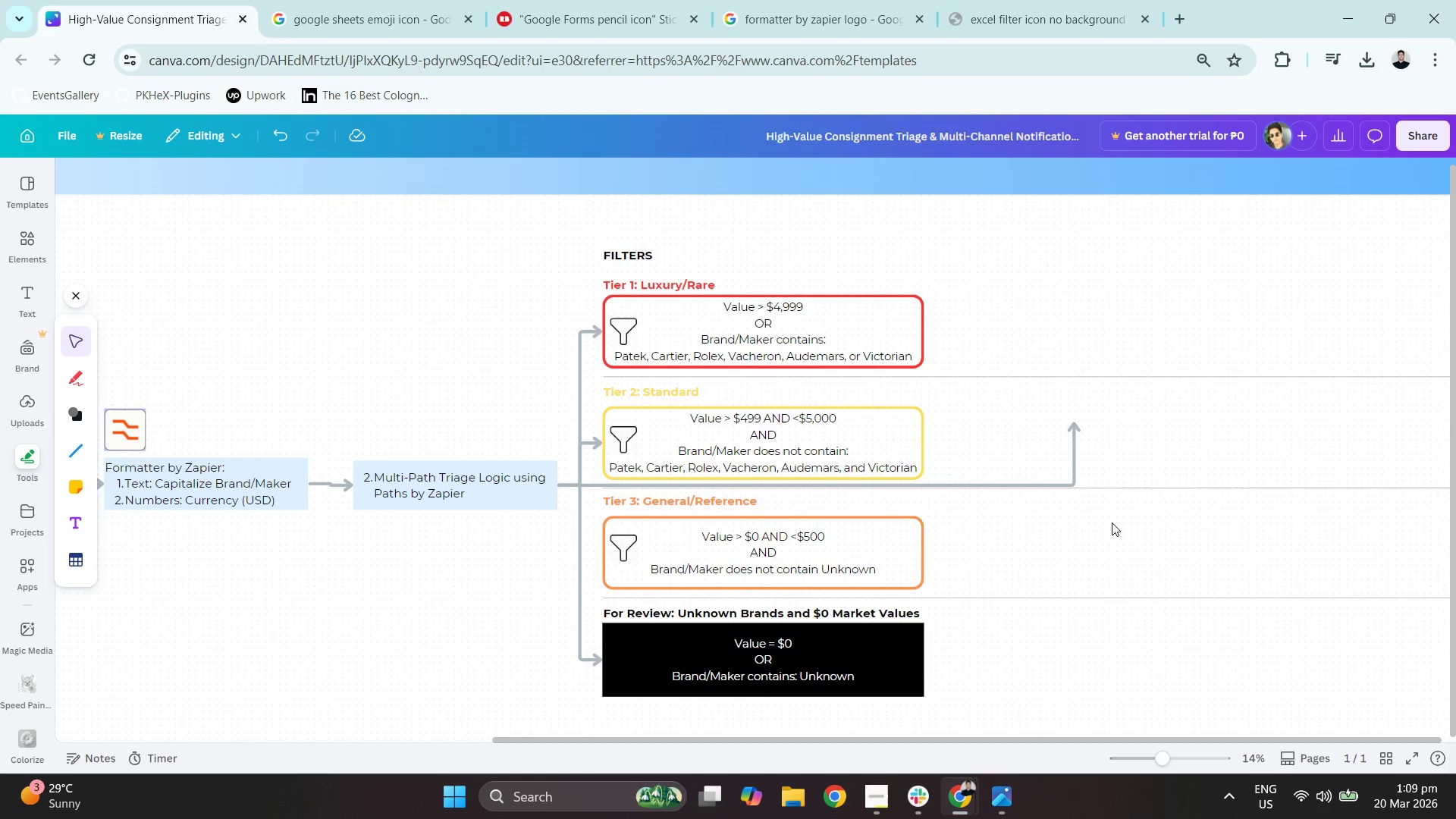 
double_click([1081, 453])
 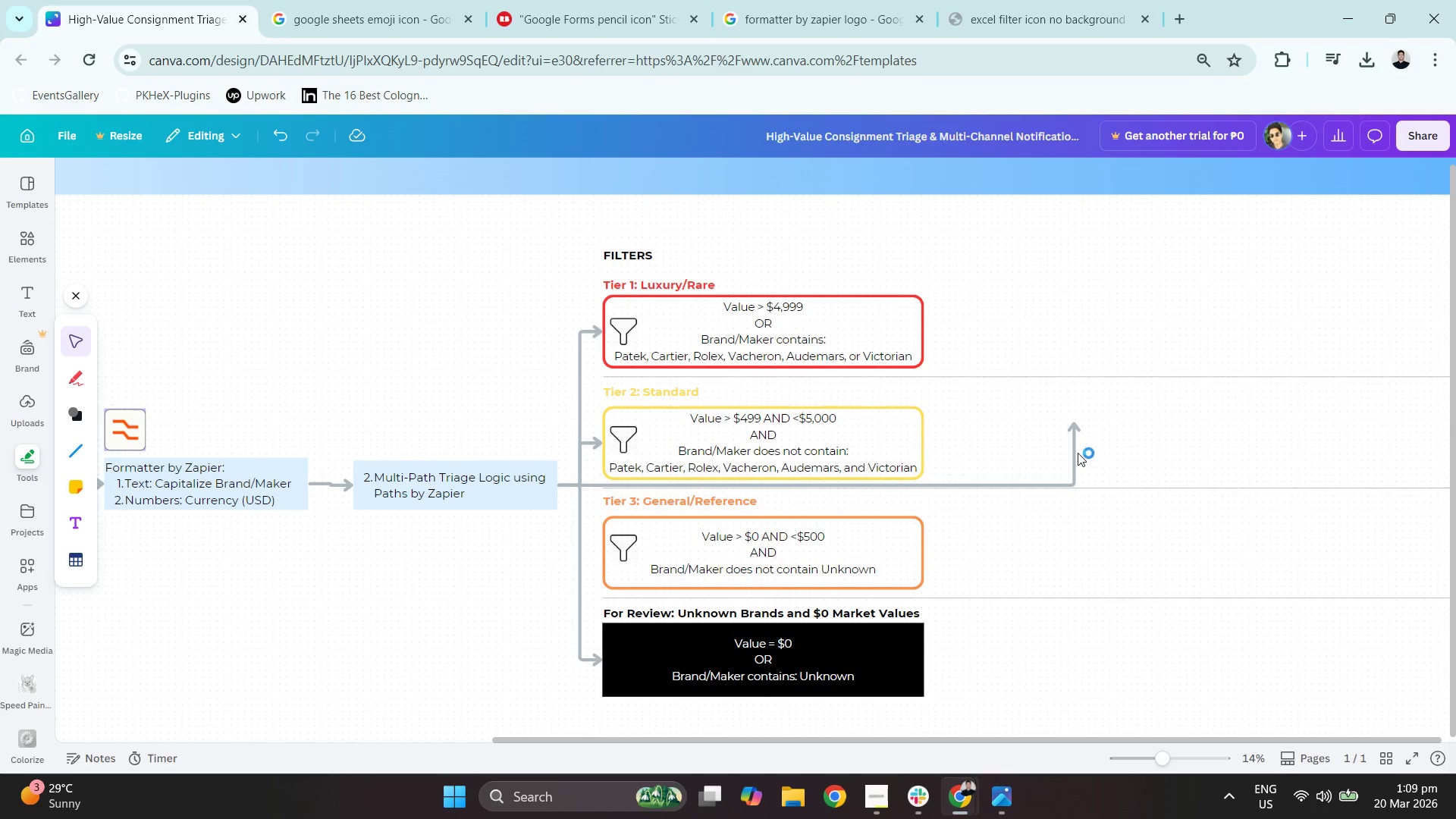 
triple_click([1068, 449])
 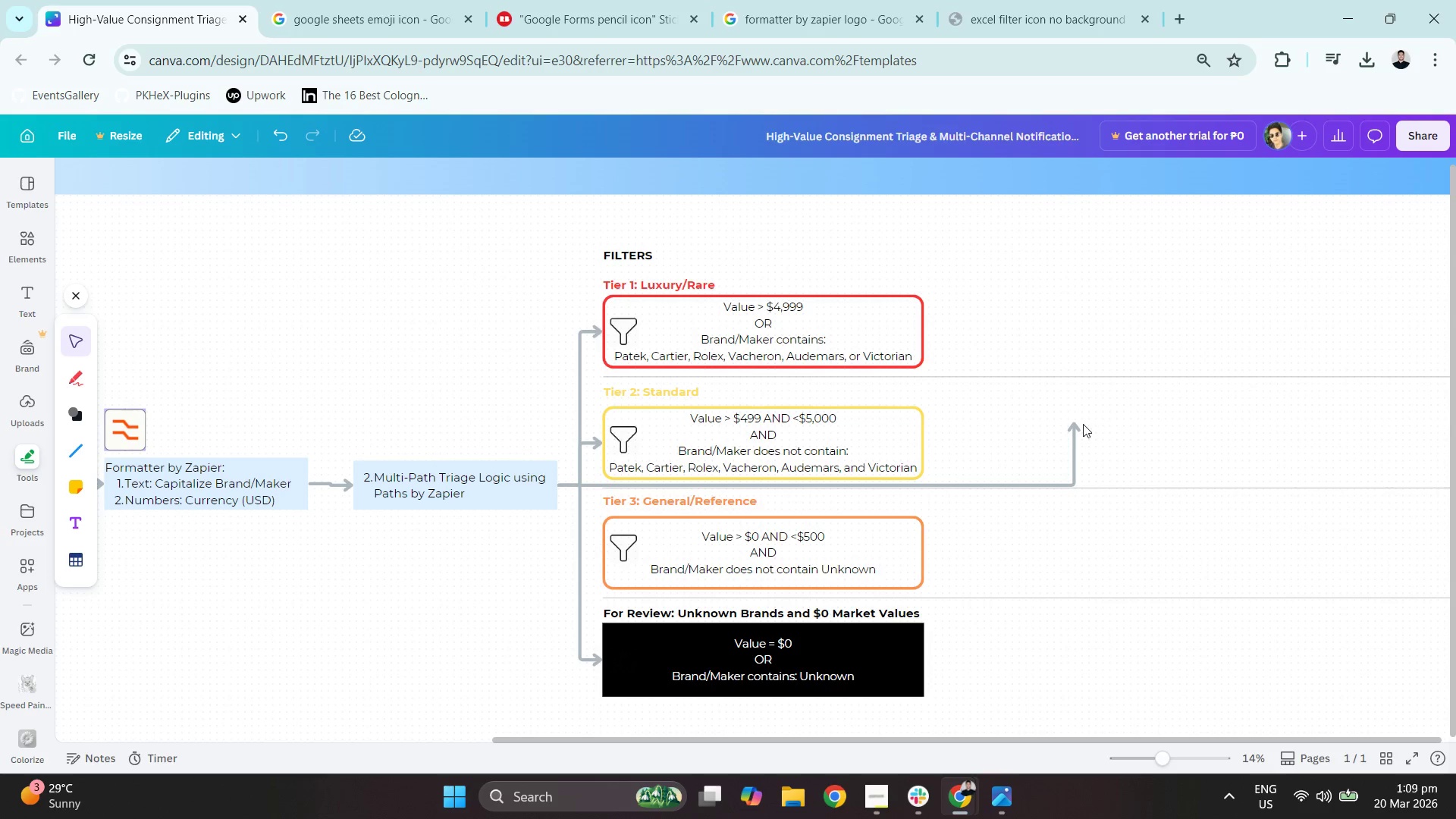 
double_click([1067, 425])
 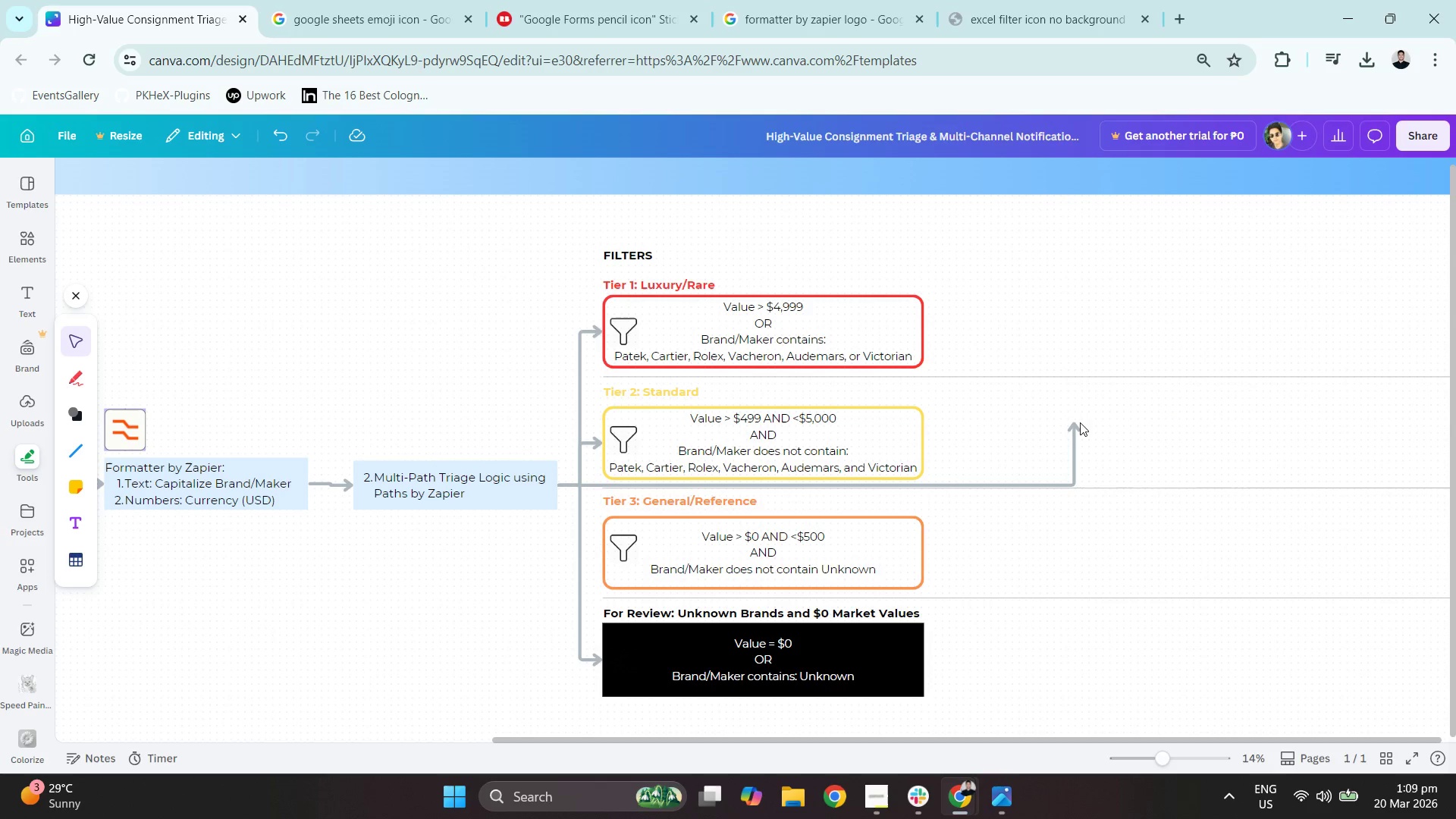 
triple_click([1083, 421])
 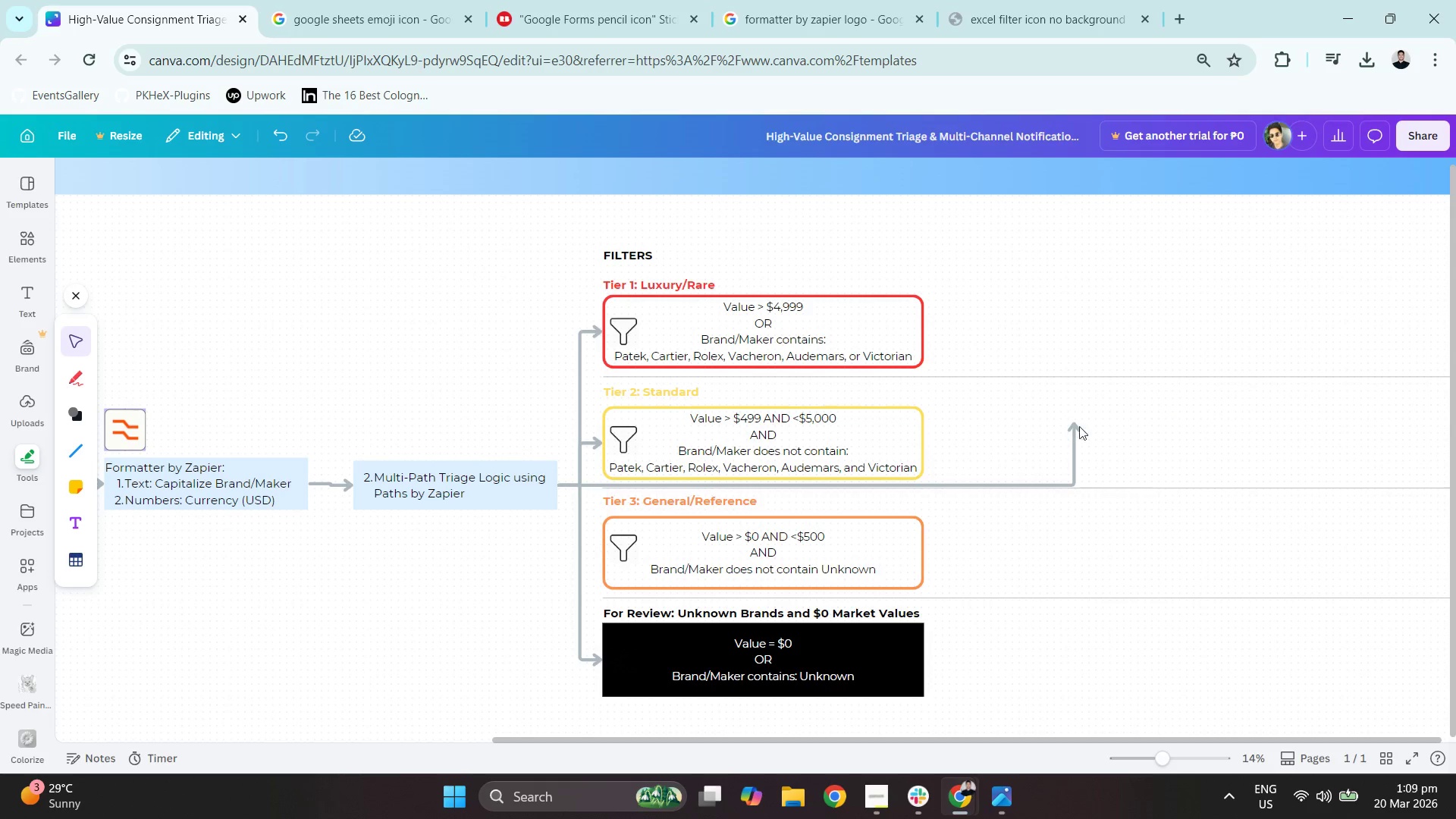 
triple_click([1075, 433])
 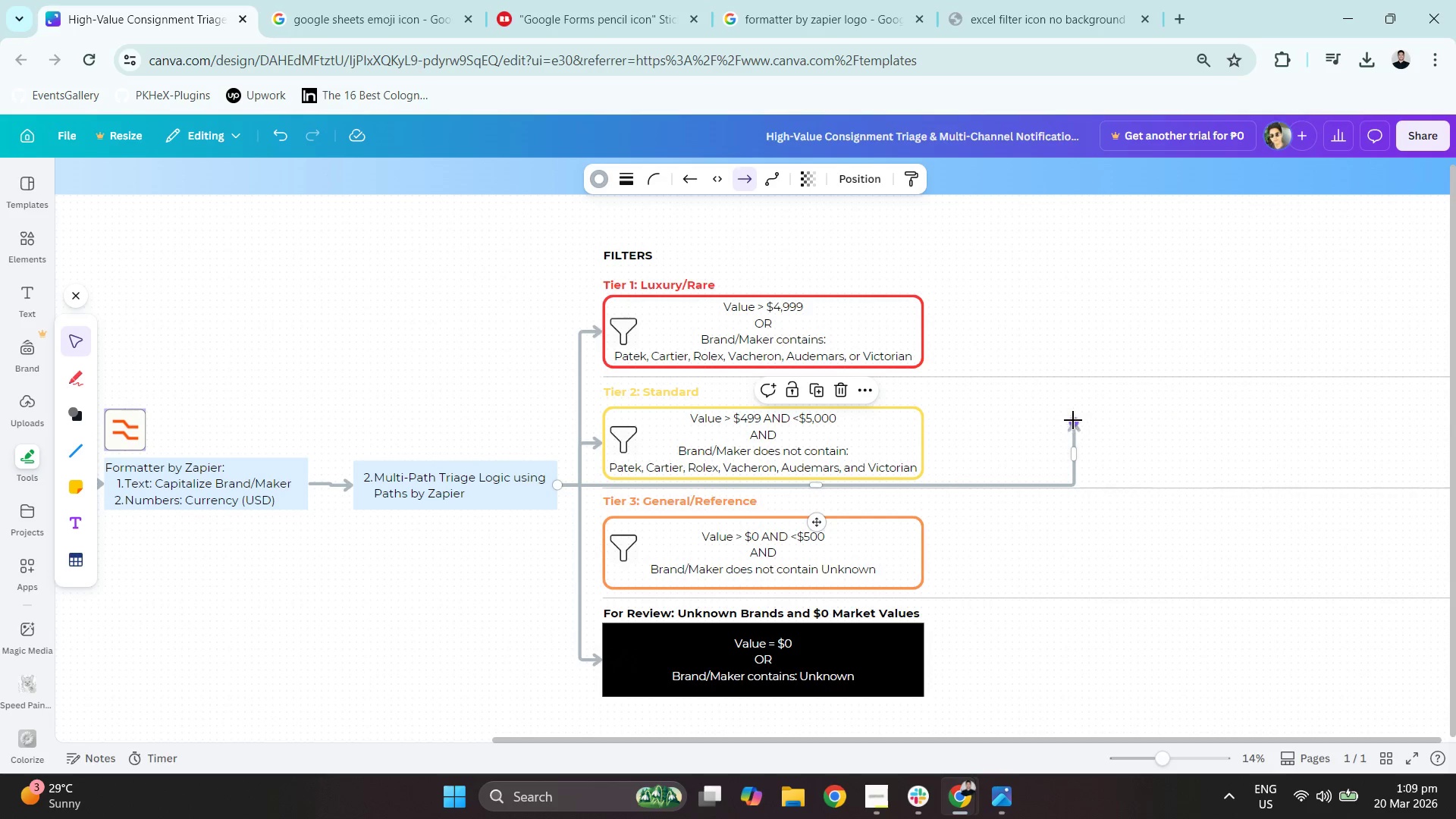 
left_click_drag(start_coordinate=[1073, 419], to_coordinate=[596, 546])
 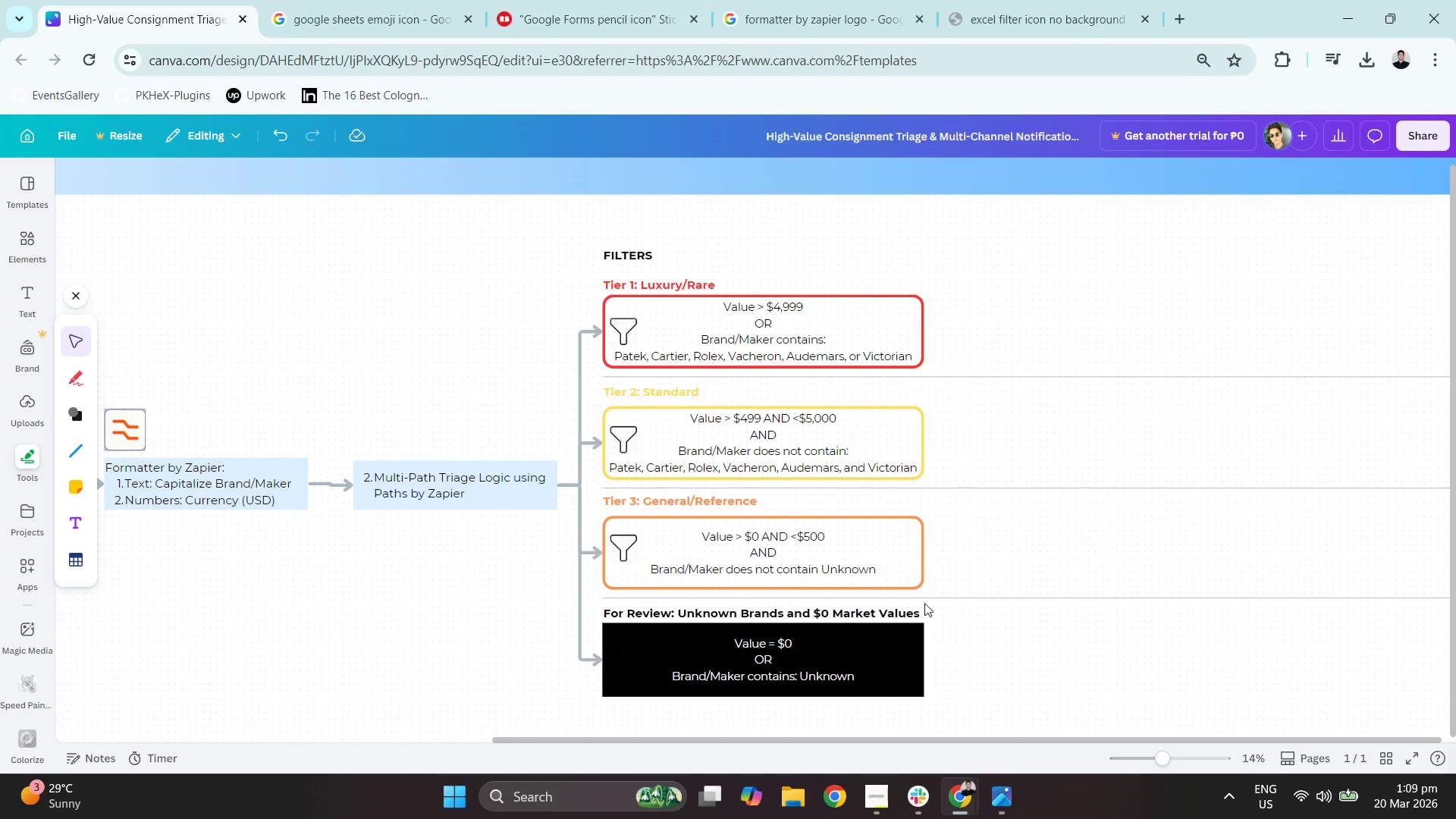 
double_click([809, 640])
 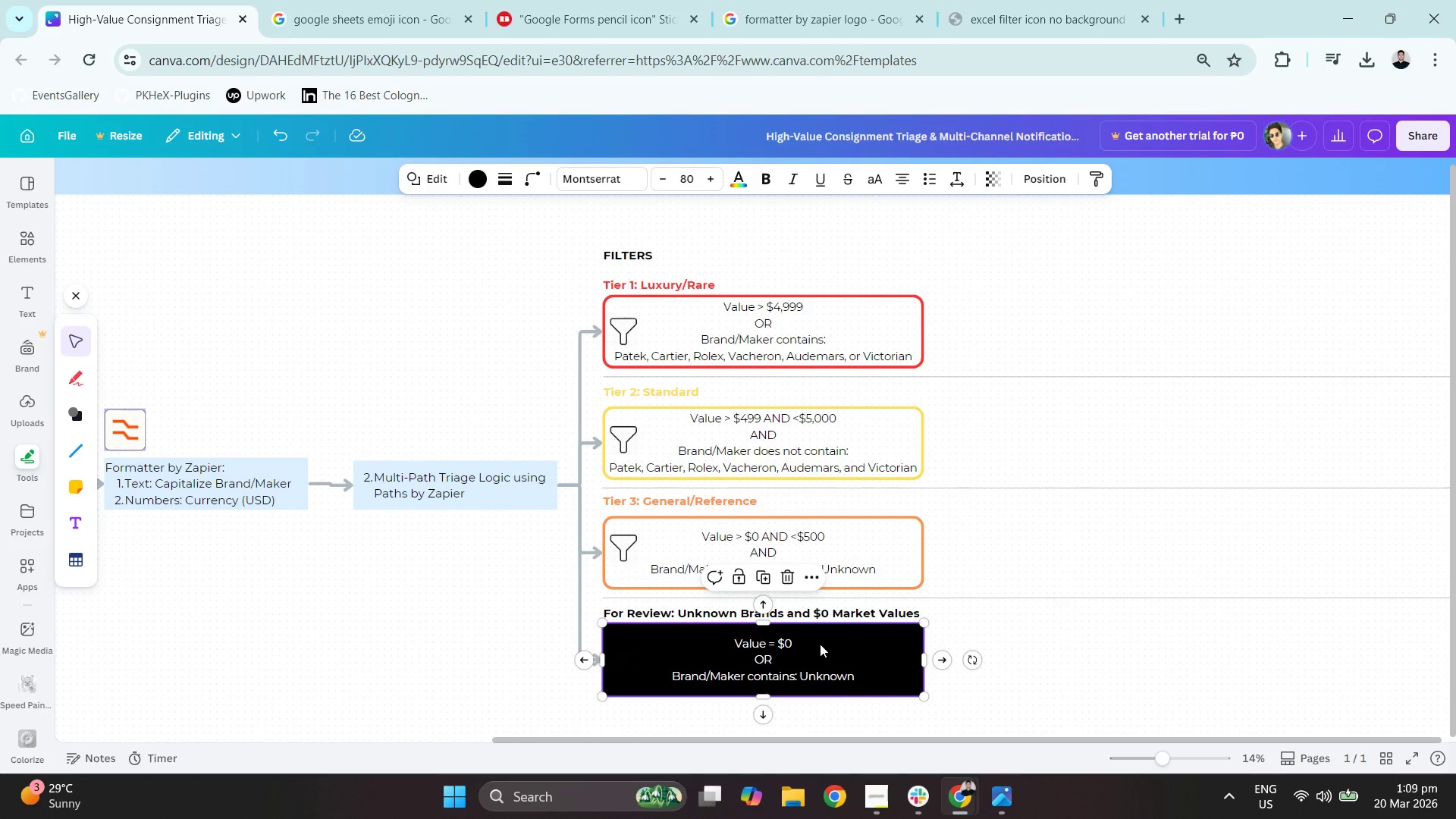 
left_click_drag(start_coordinate=[830, 649], to_coordinate=[1268, 535])
 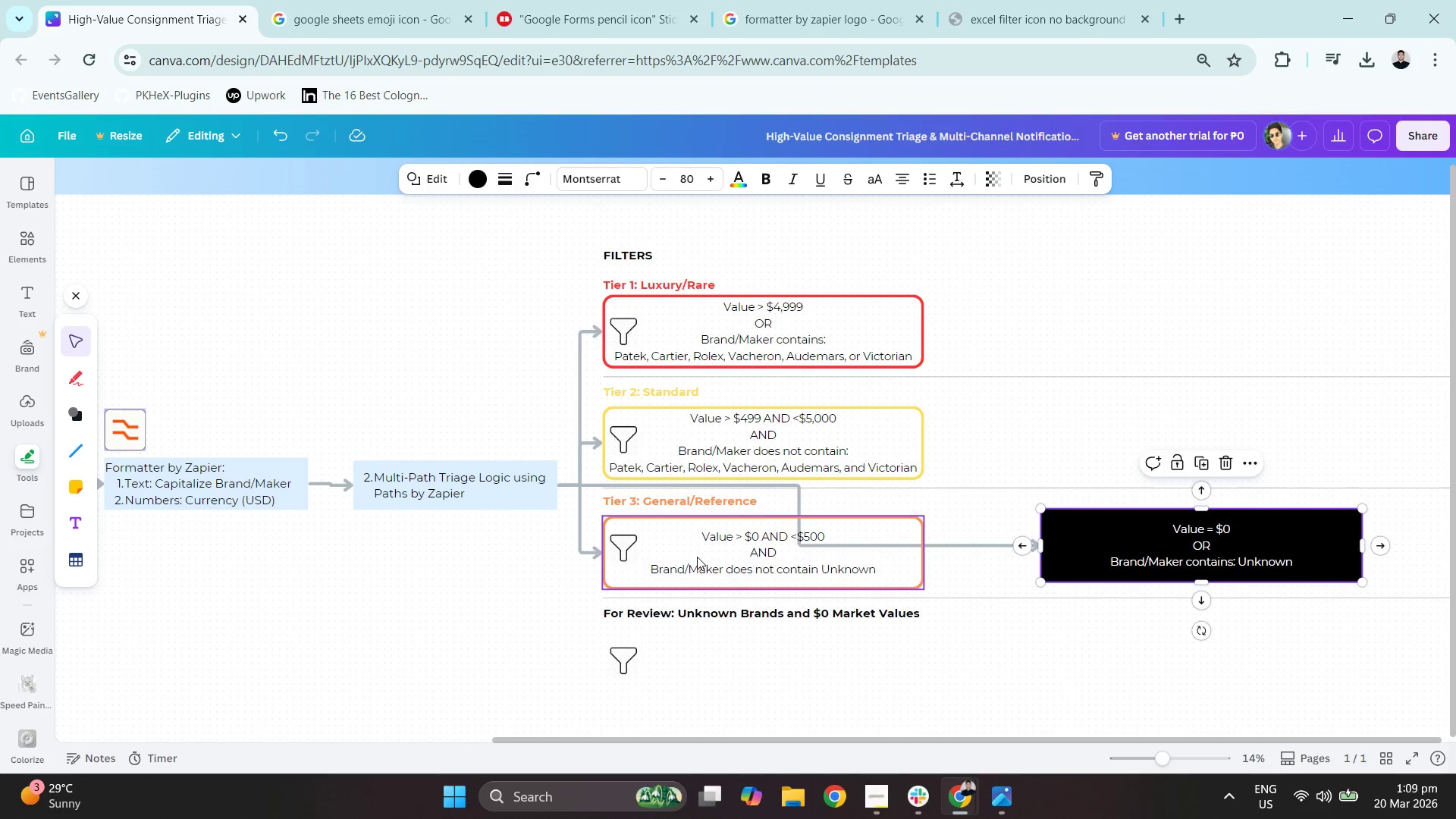 
key(Control+ControlLeft)
 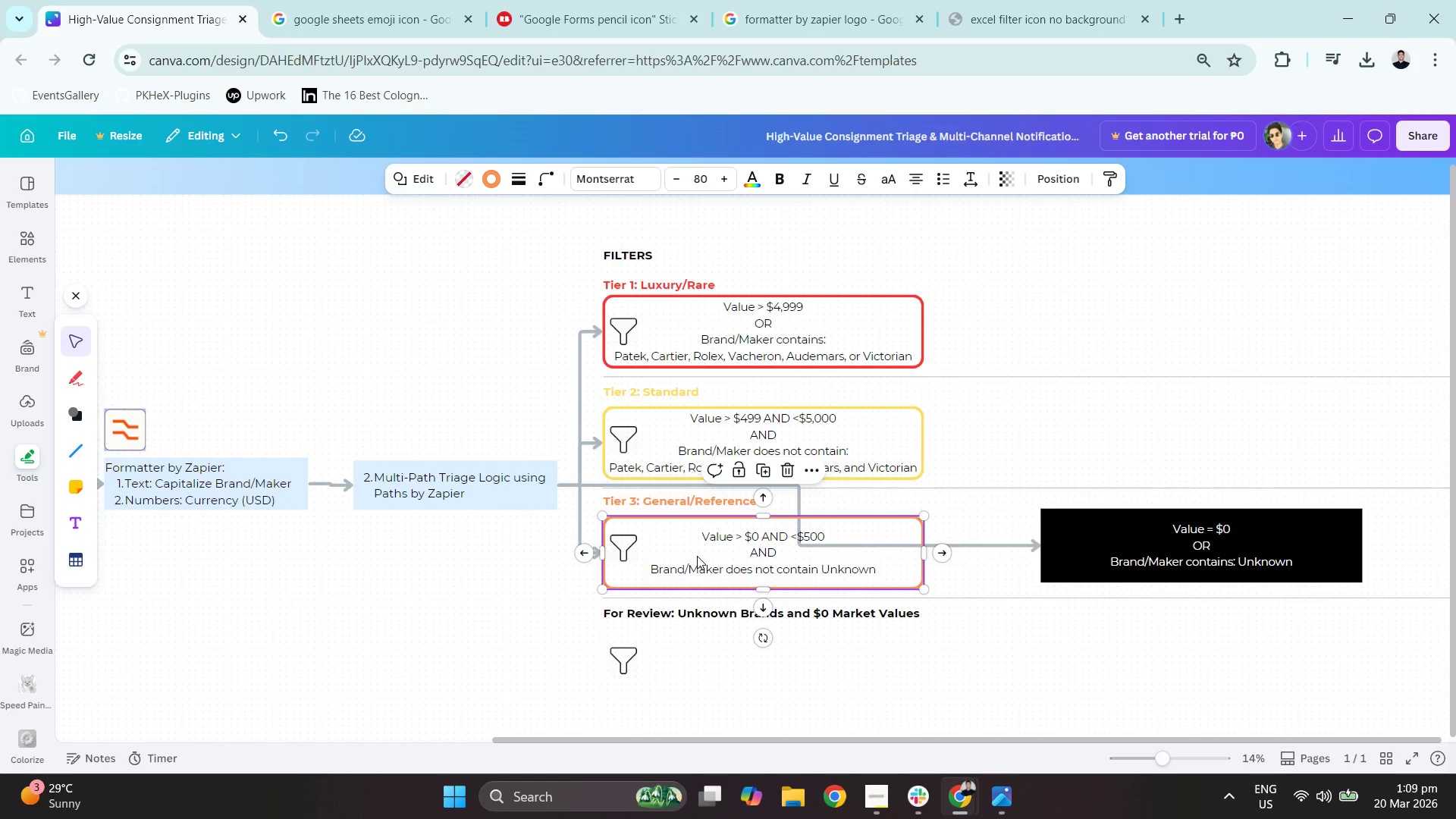 
key(Control+C)
 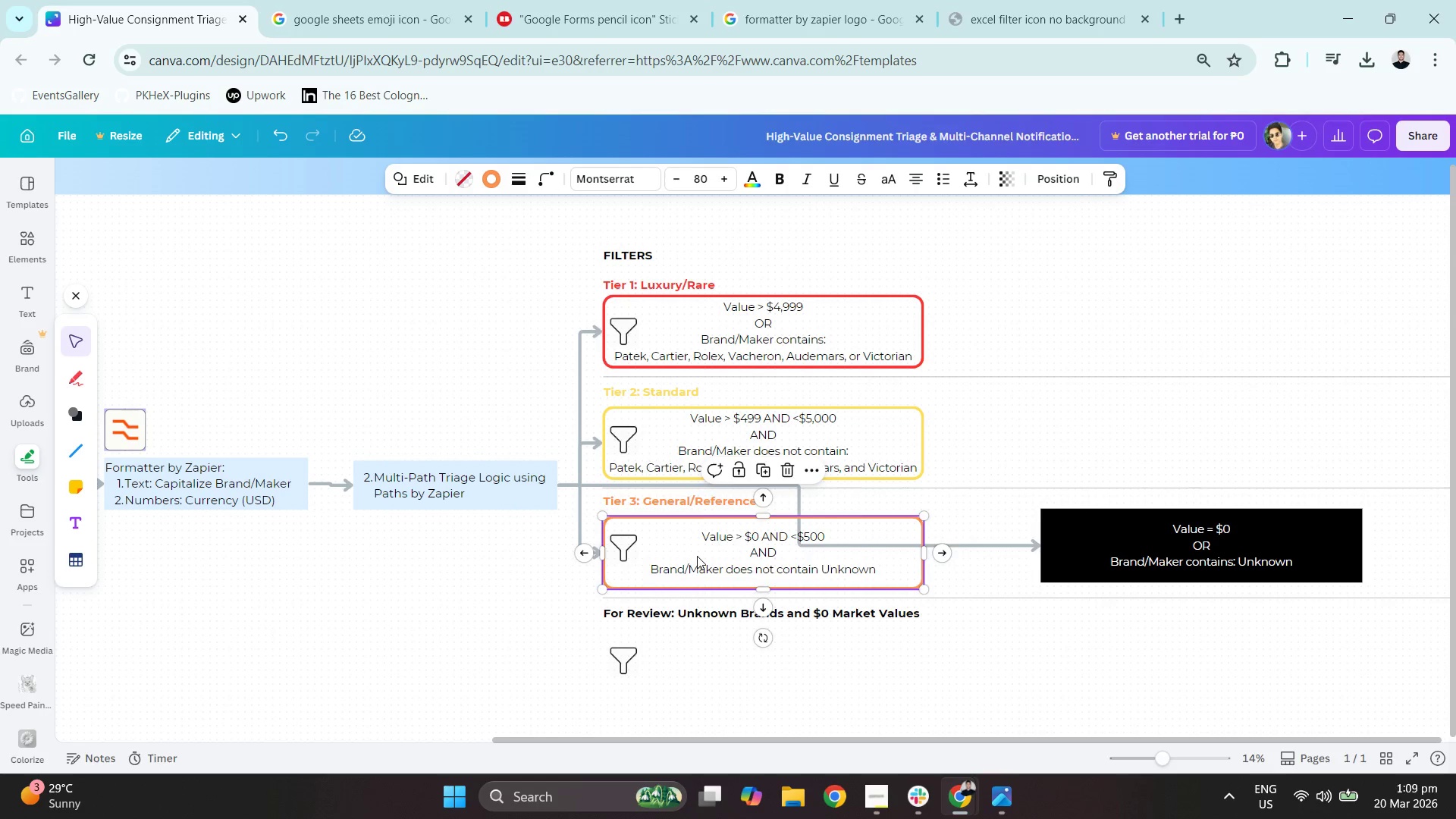 
key(Control+V)
 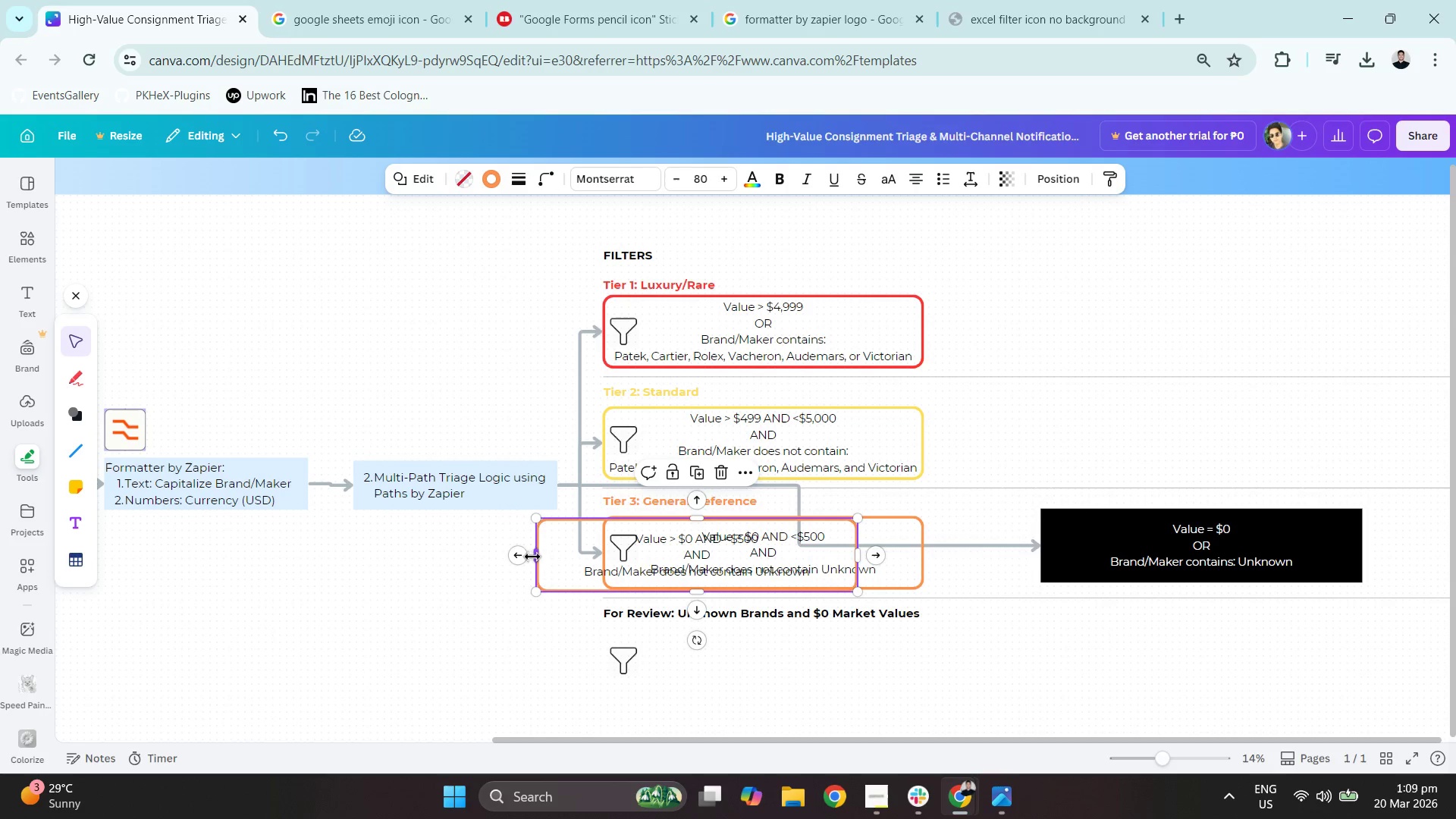 
left_click_drag(start_coordinate=[550, 564], to_coordinate=[612, 671])
 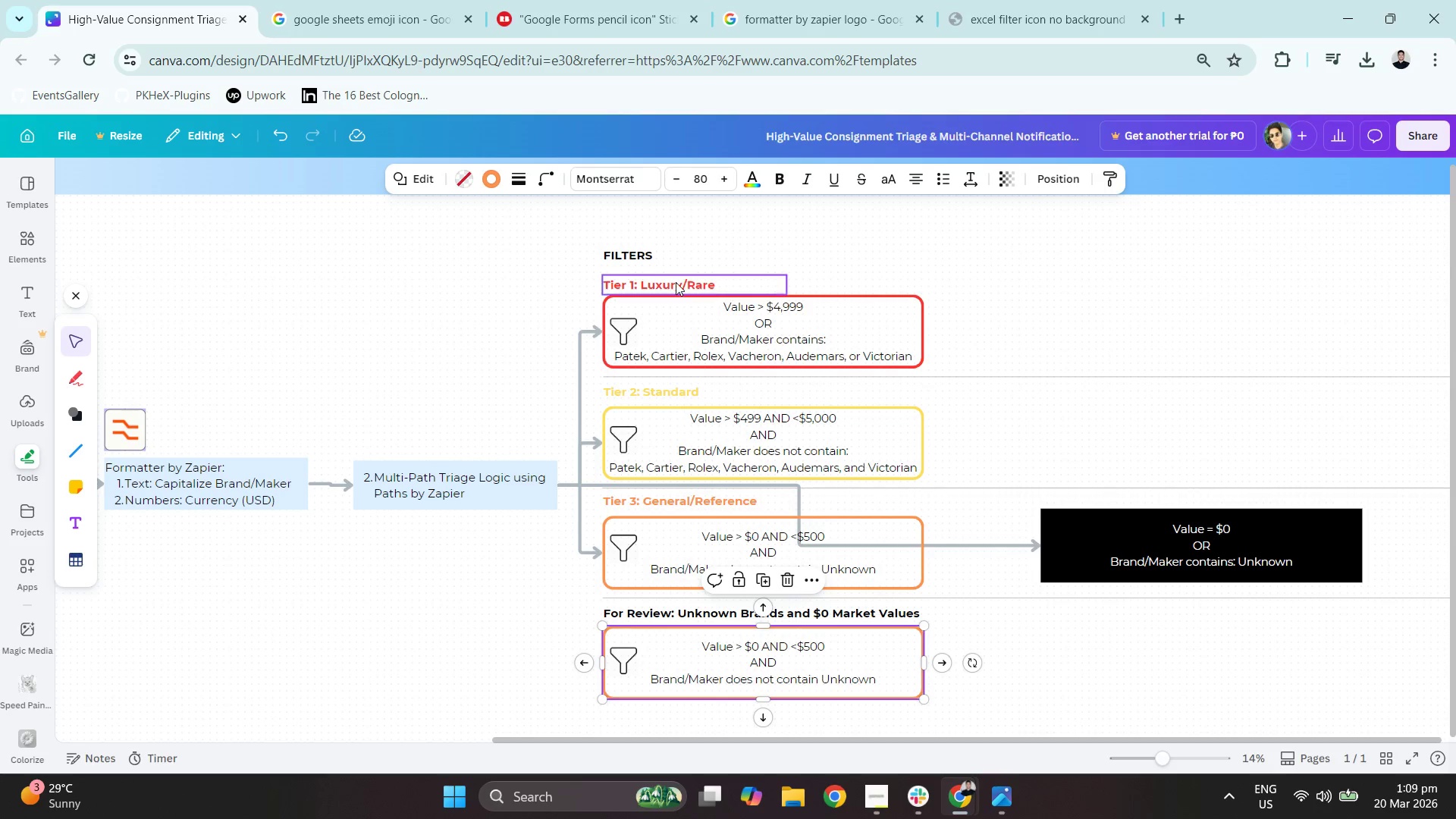 
left_click_drag(start_coordinate=[675, 282], to_coordinate=[678, 272])
 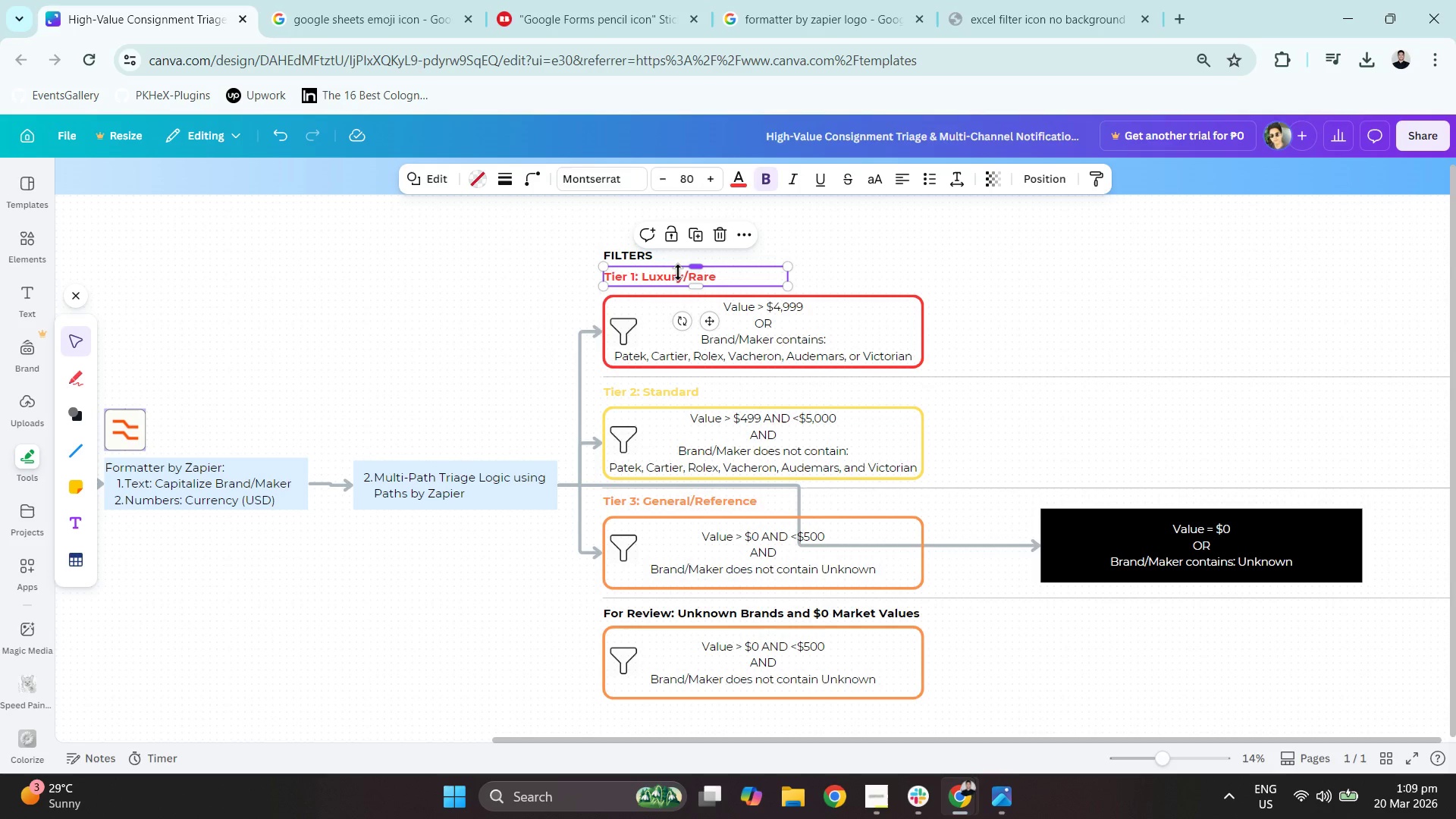 
left_click_drag(start_coordinate=[678, 272], to_coordinate=[678, 278])
 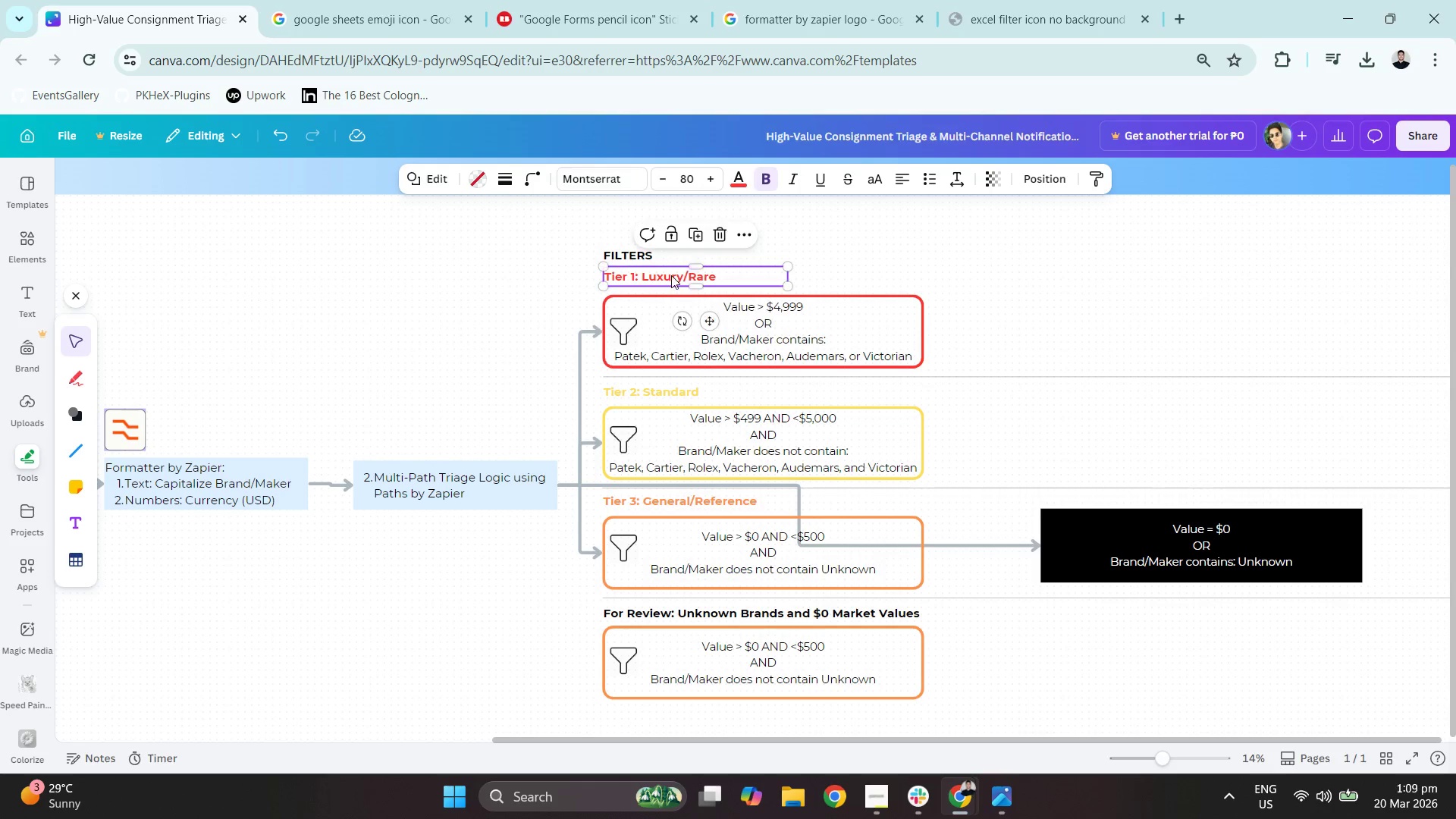 
left_click_drag(start_coordinate=[670, 275], to_coordinate=[670, 278])
 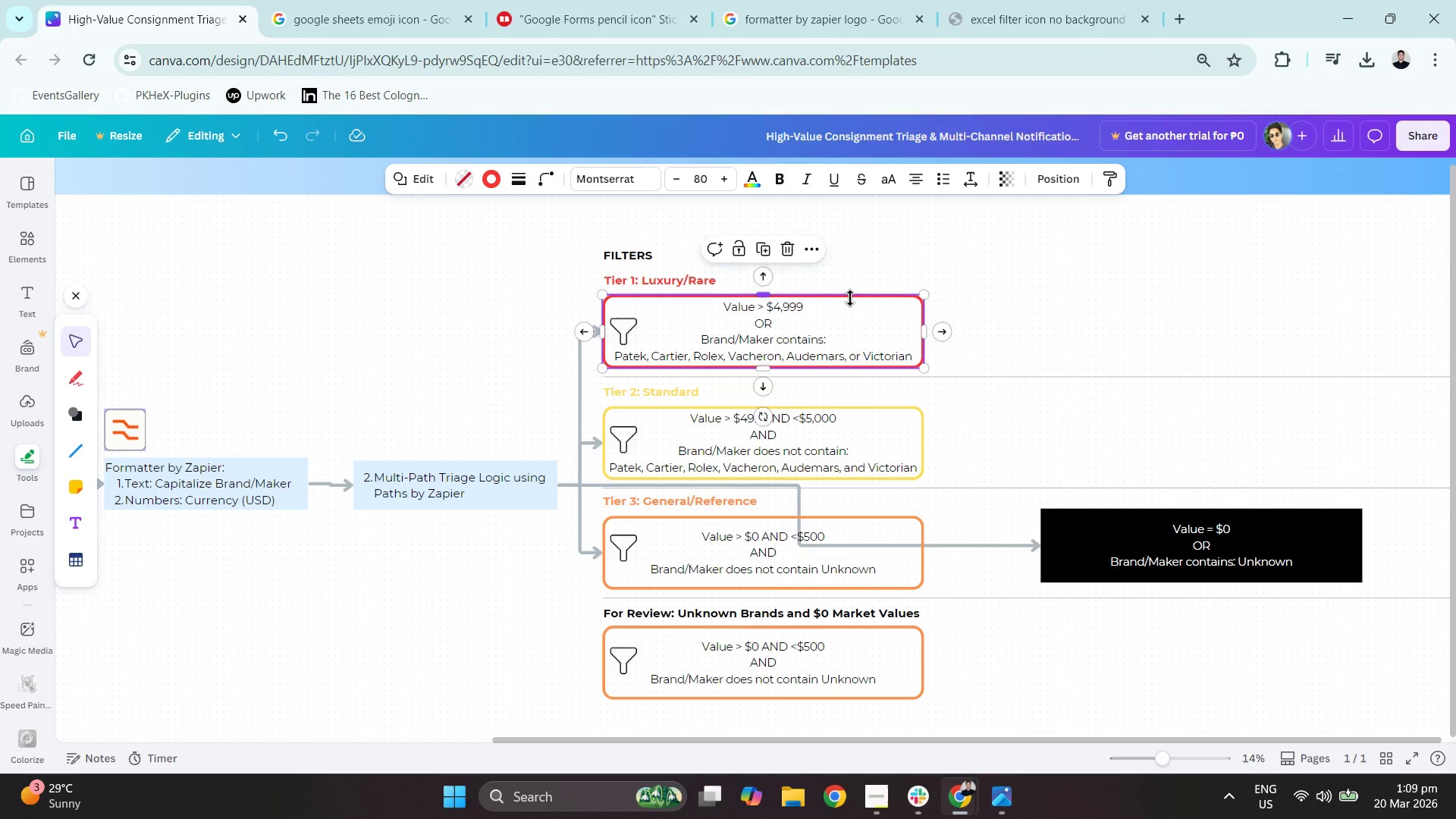 
left_click([1030, 279])
 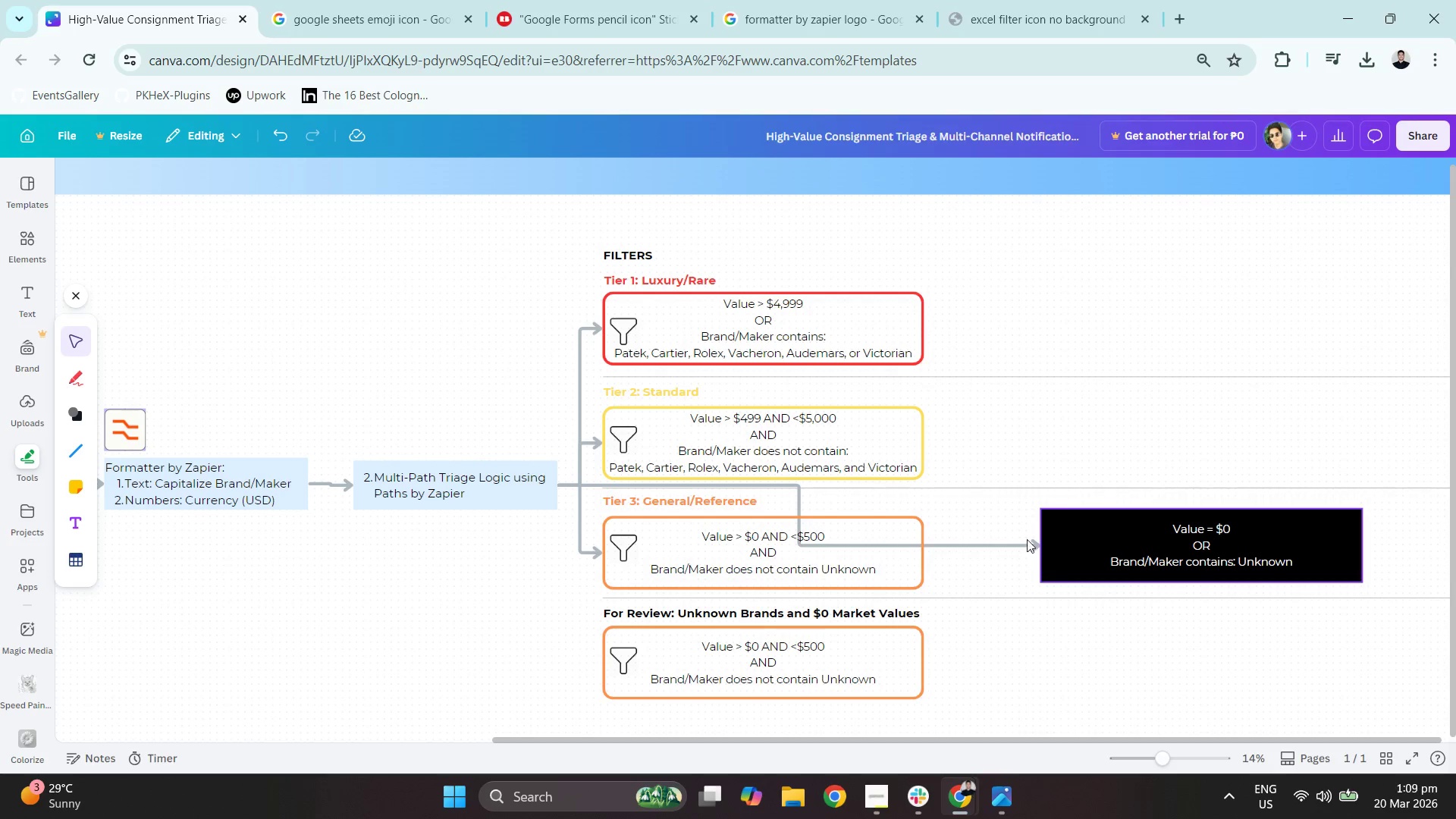 
left_click([825, 663])
 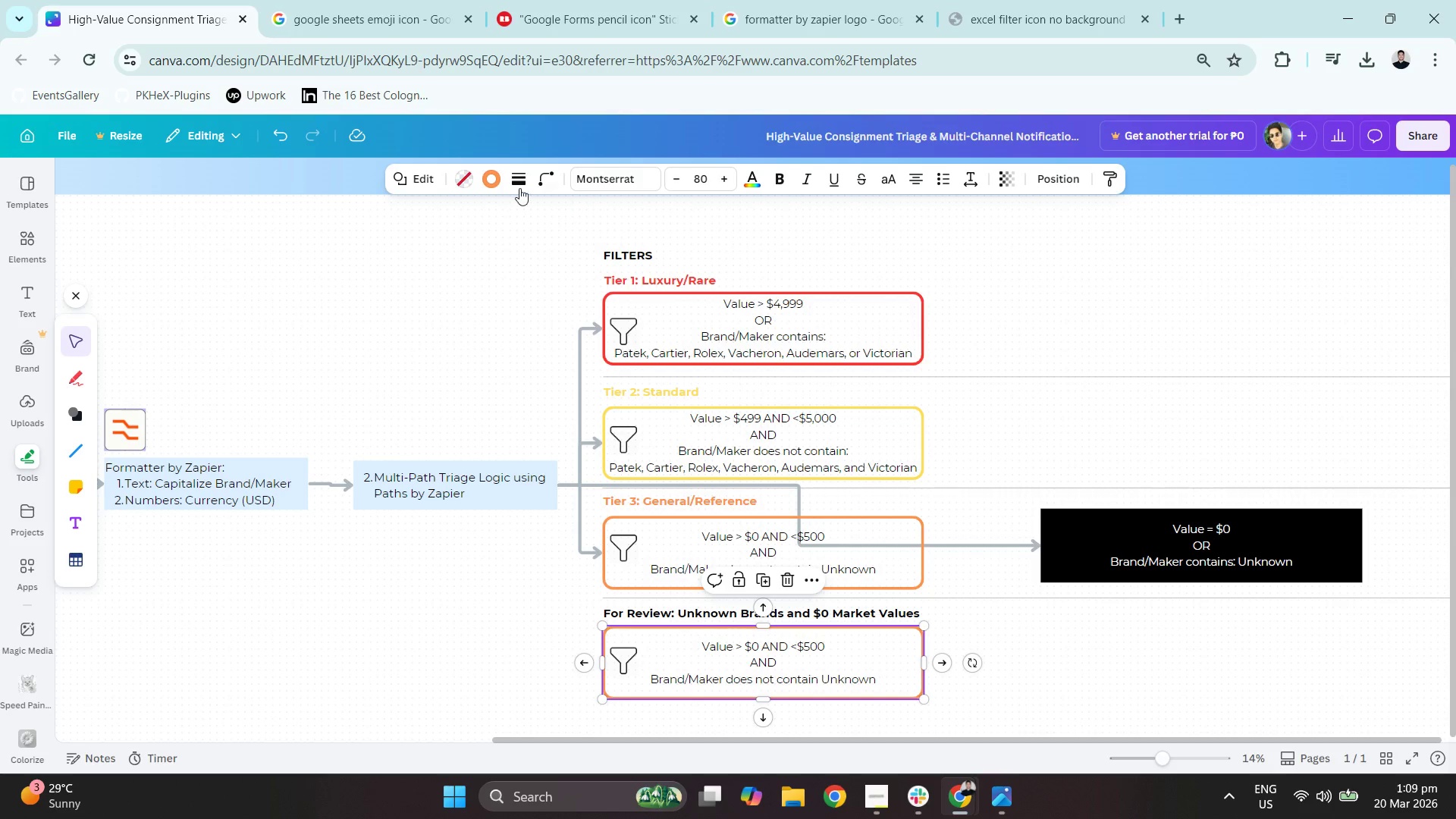 
left_click([485, 184])
 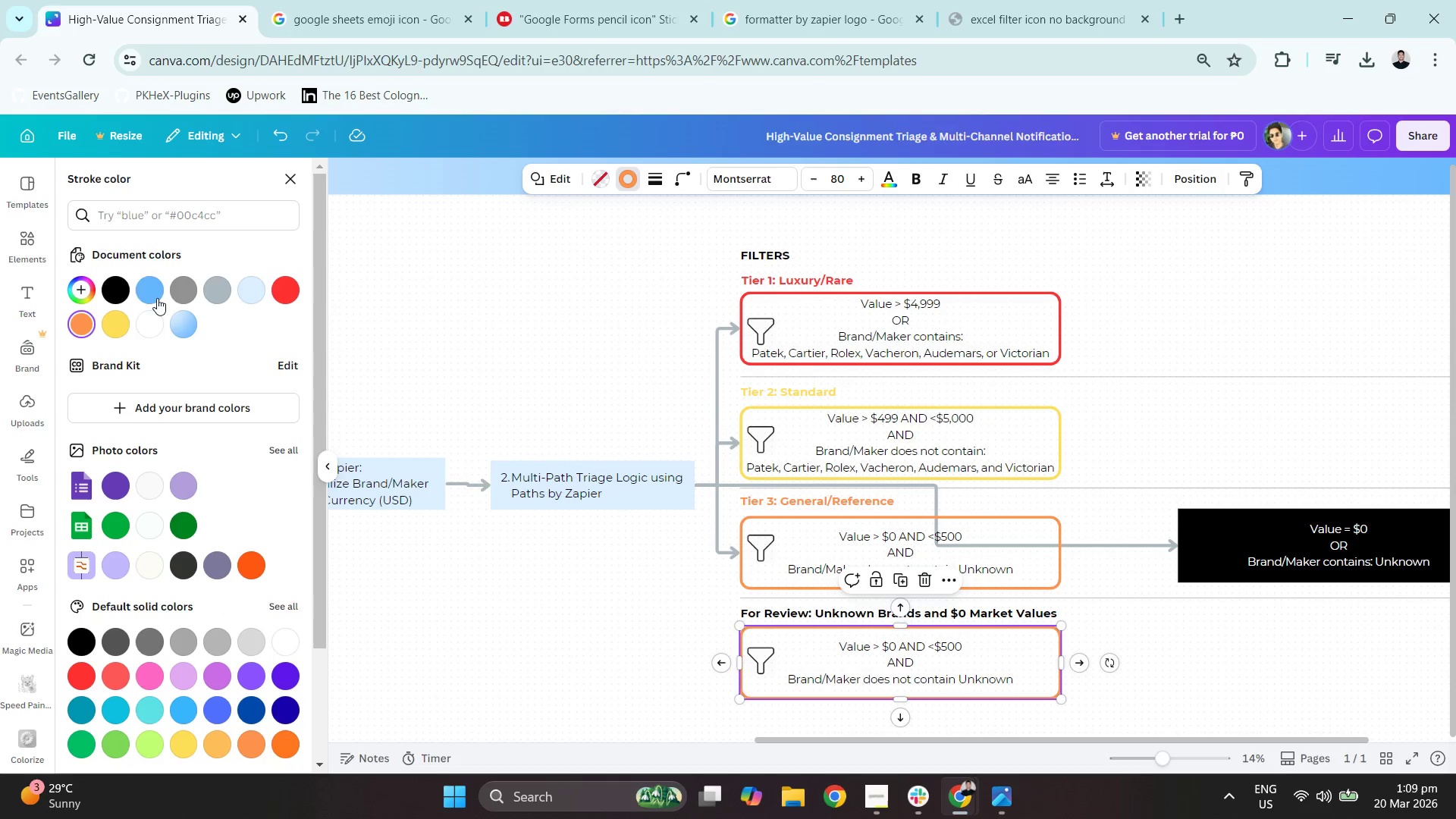 
left_click([124, 293])
 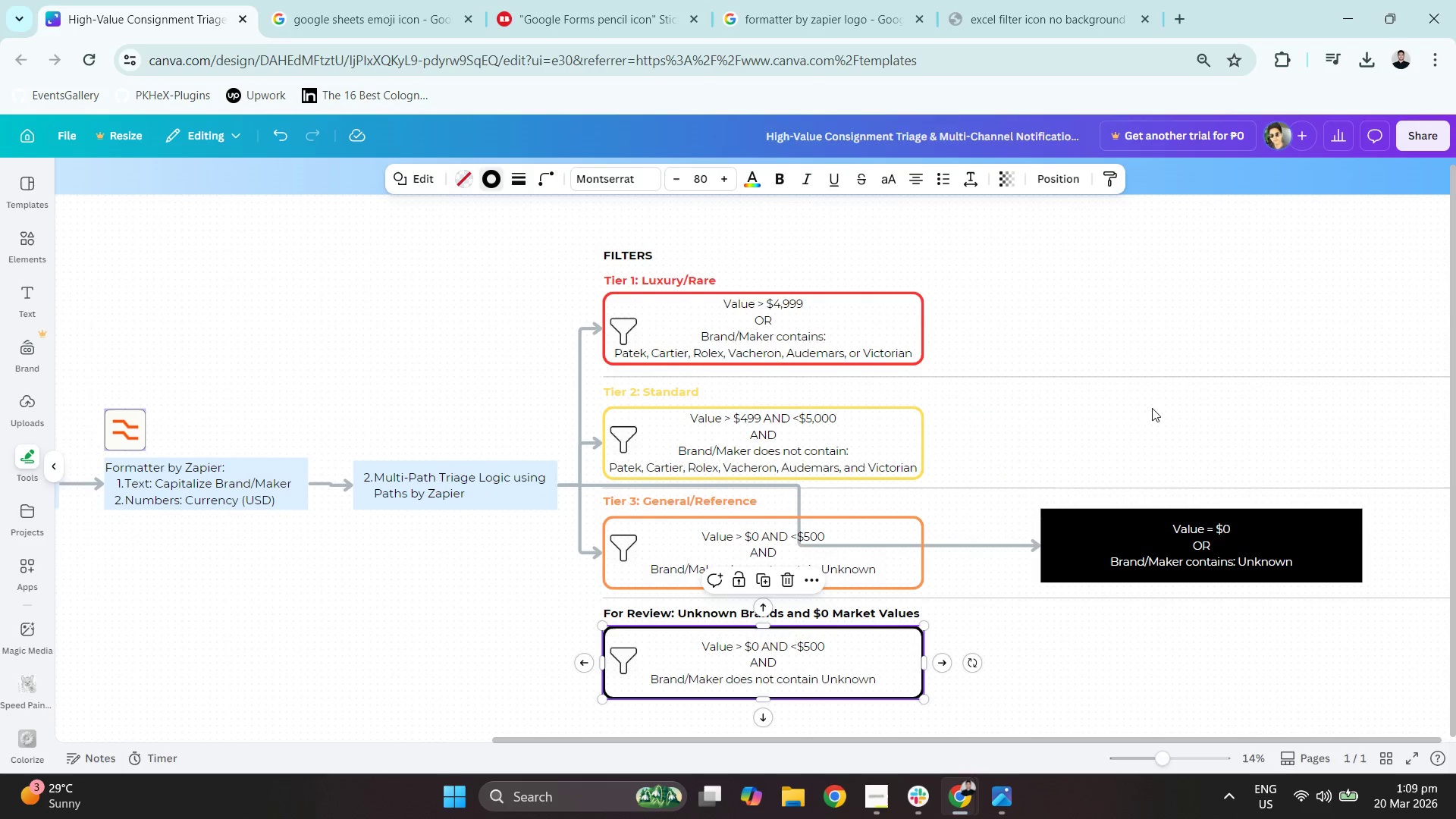 
double_click([1198, 543])
 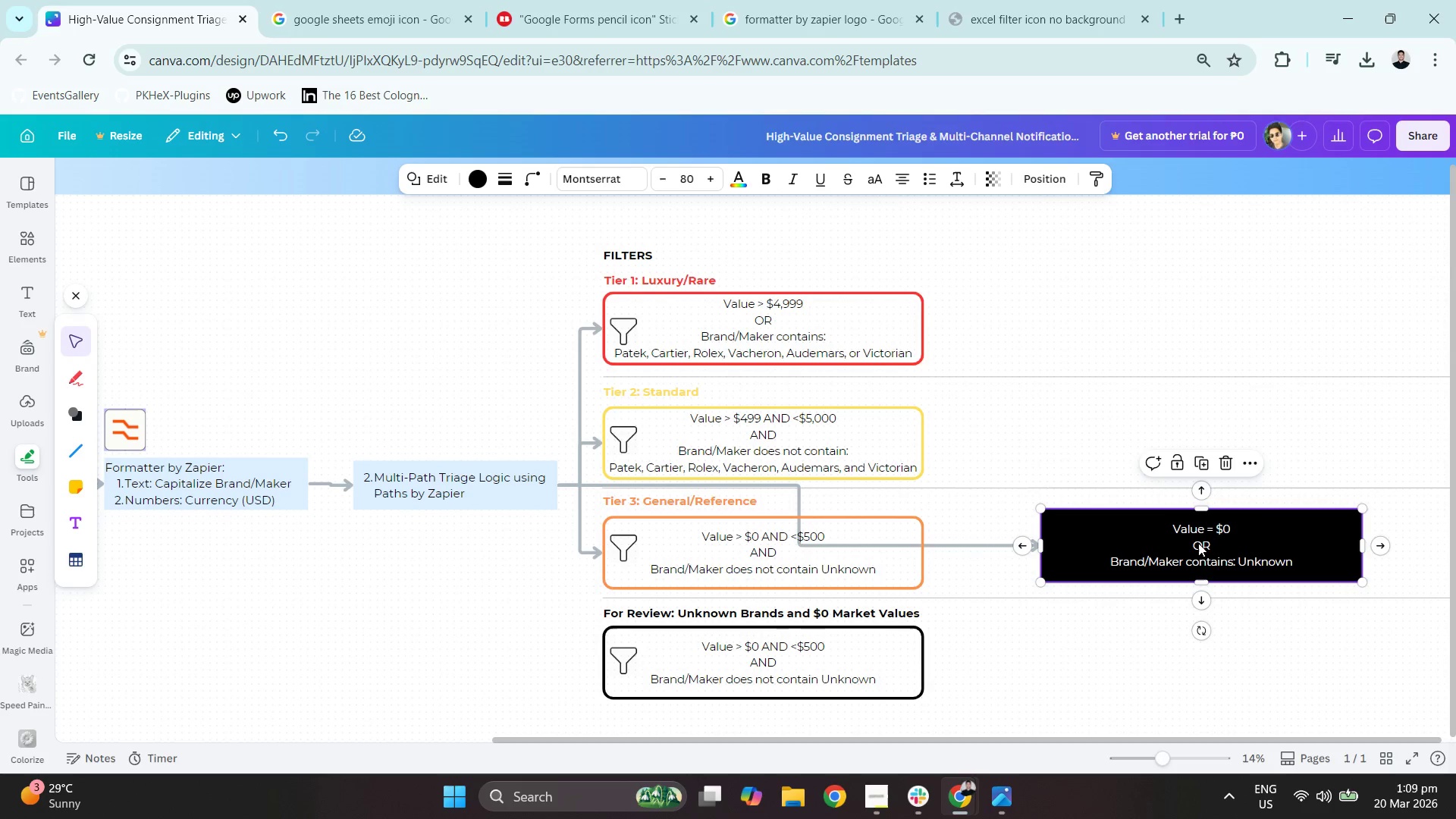 
triple_click([1198, 543])
 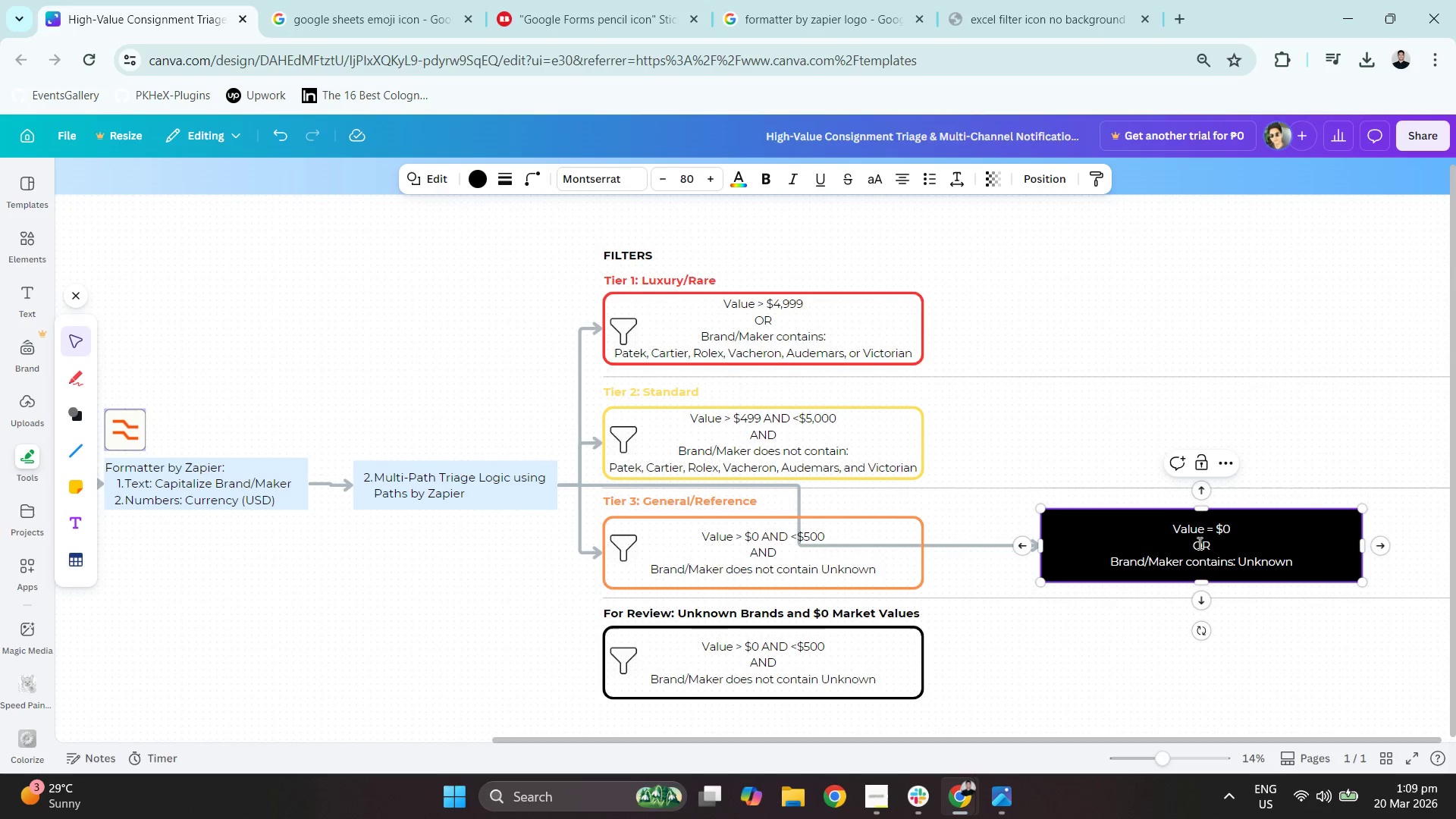 
triple_click([1163, 532])
 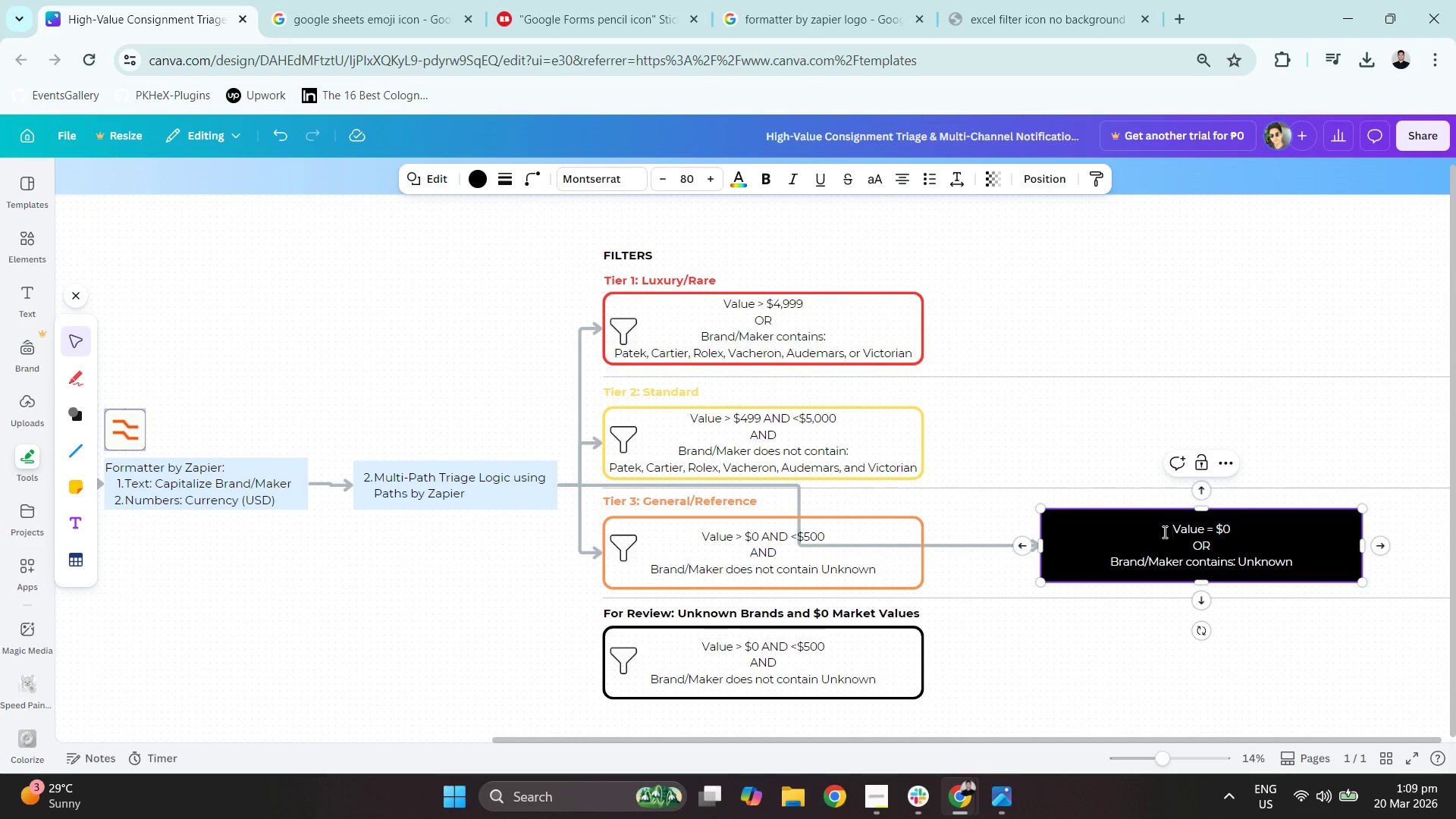 
key(Control+A)
 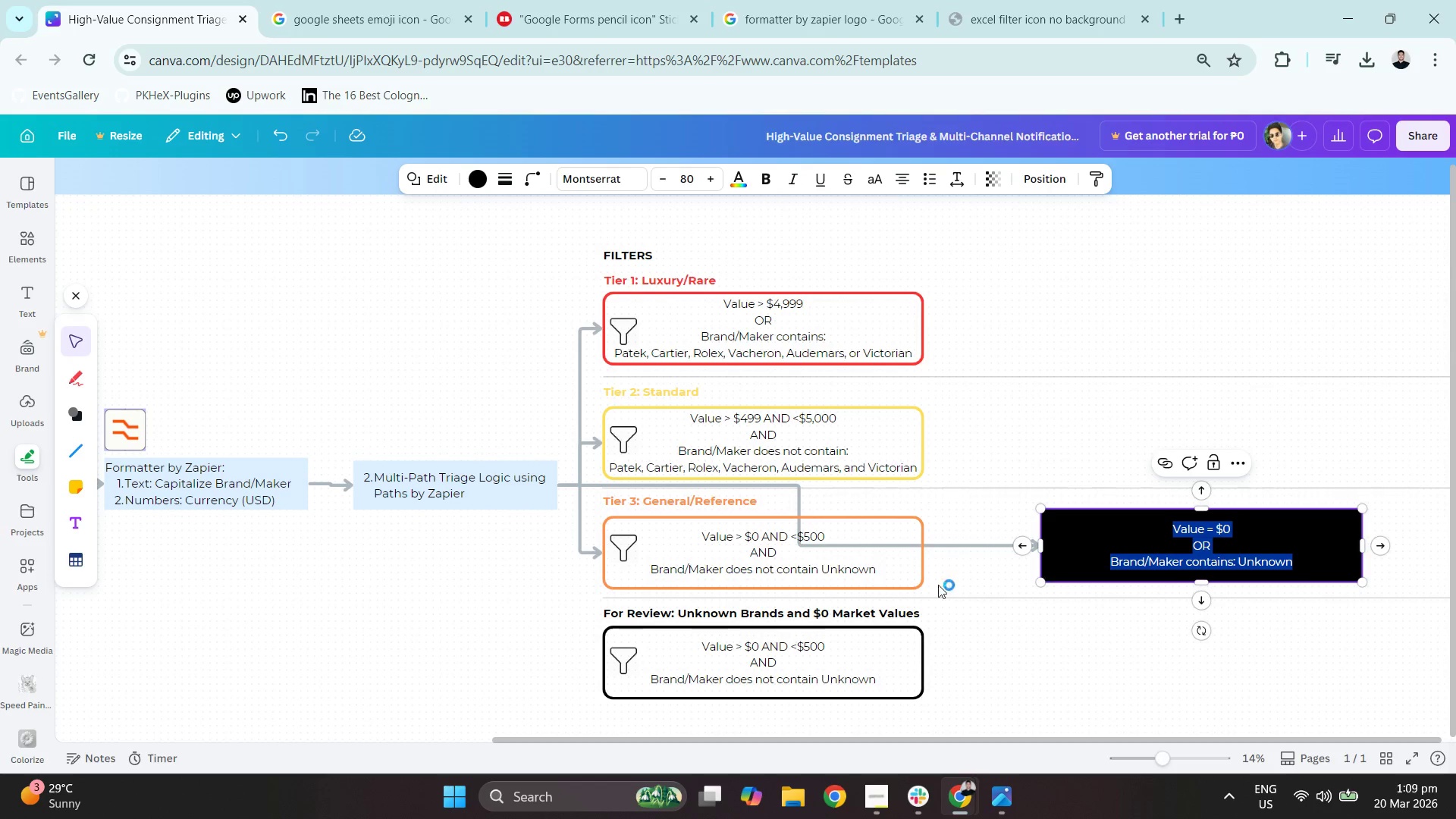 
key(Control+C)
 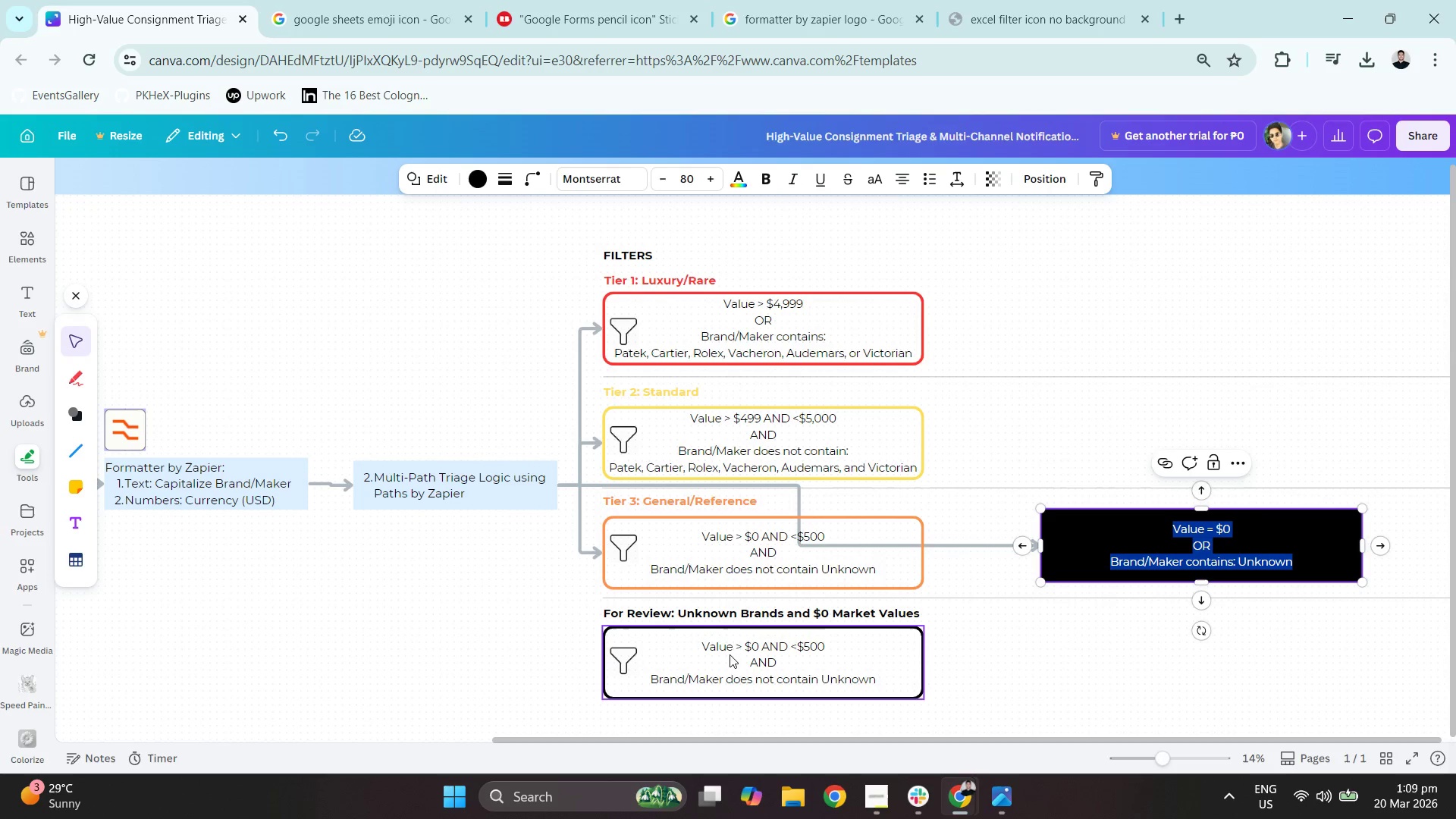 
key(Control+C)
 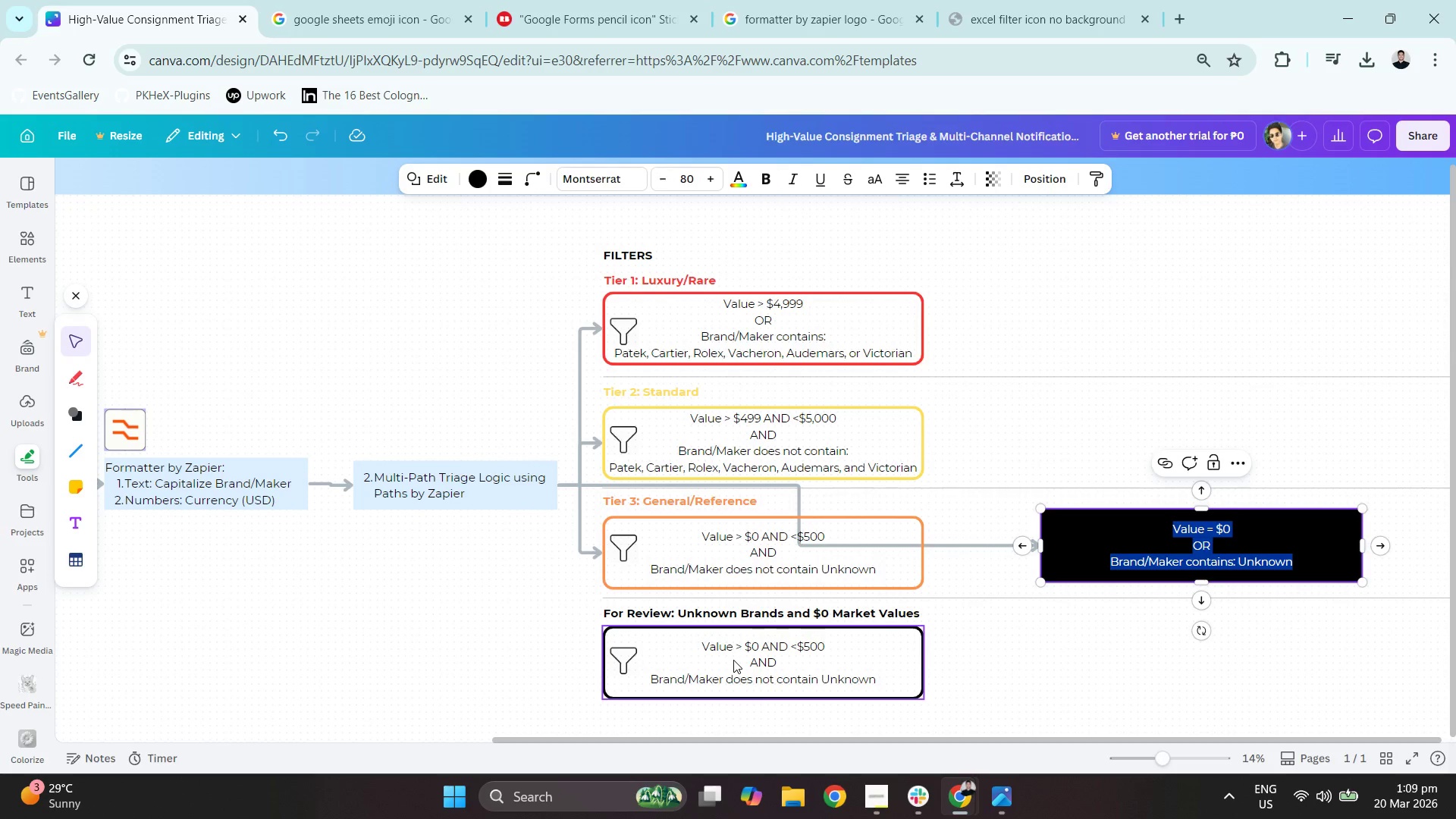 
left_click([733, 660])
 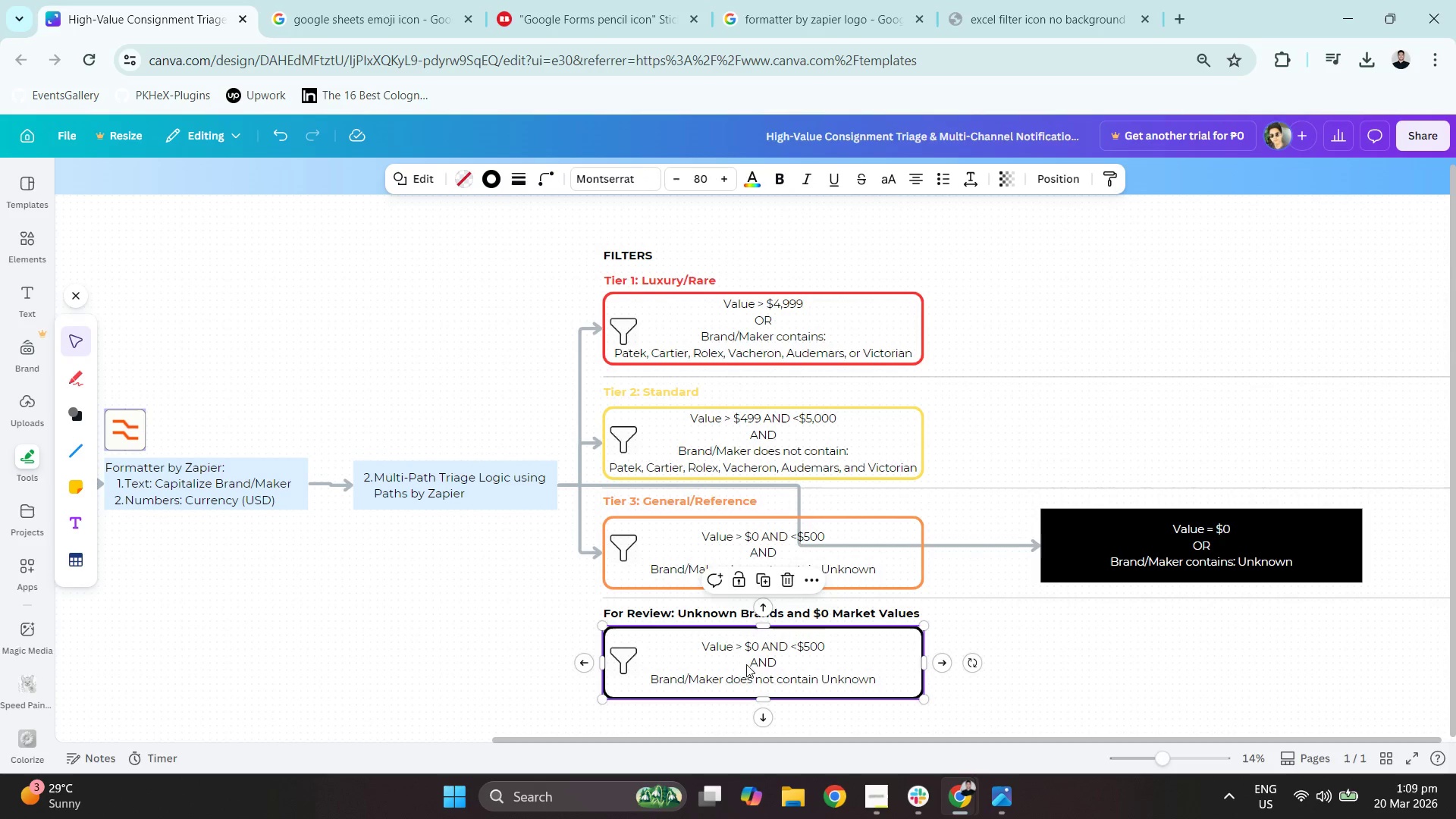 
triple_click([746, 664])
 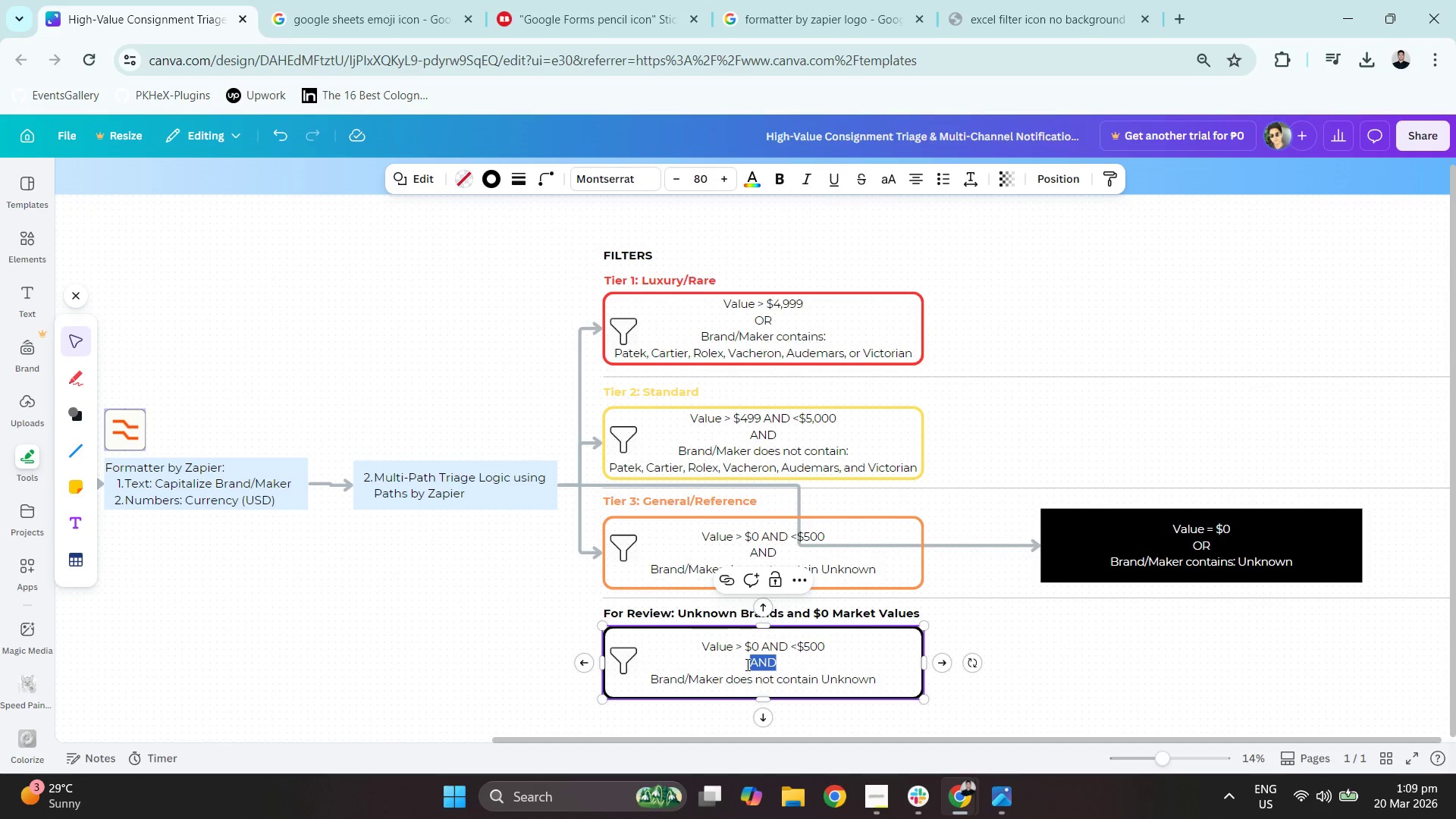 
key(Control+A)
 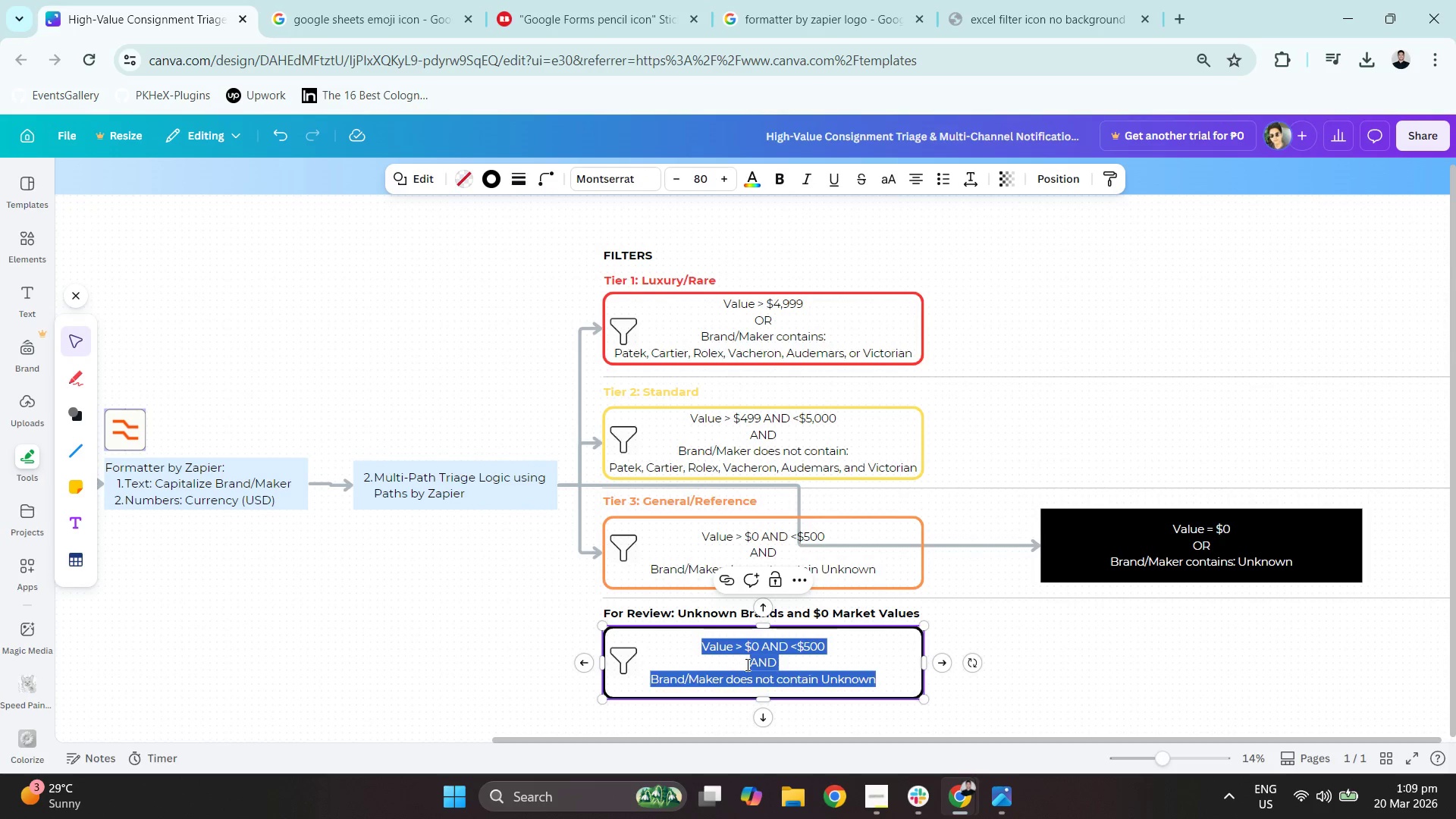 
key(Control+V)
 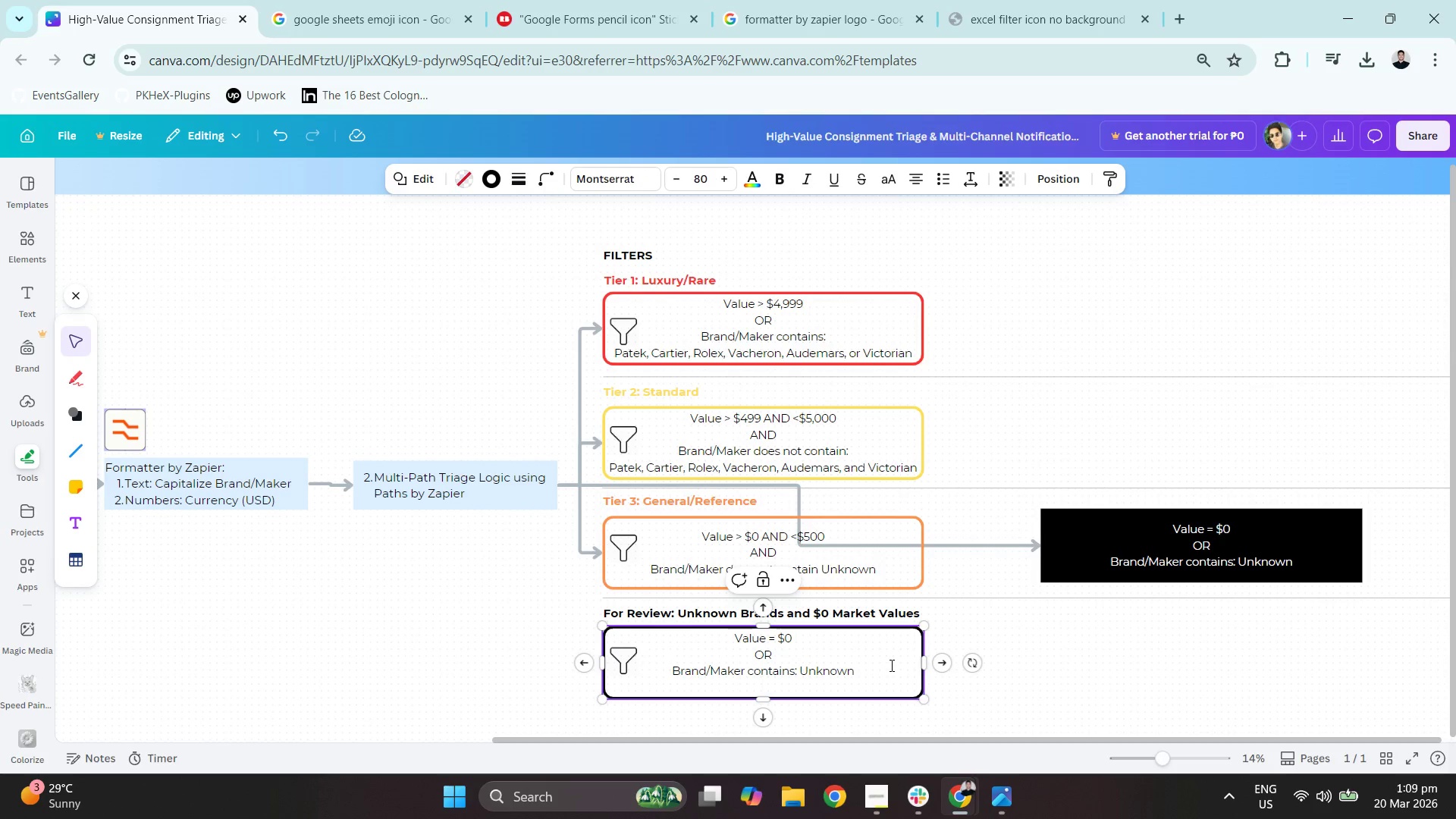 
key(Backspace)
 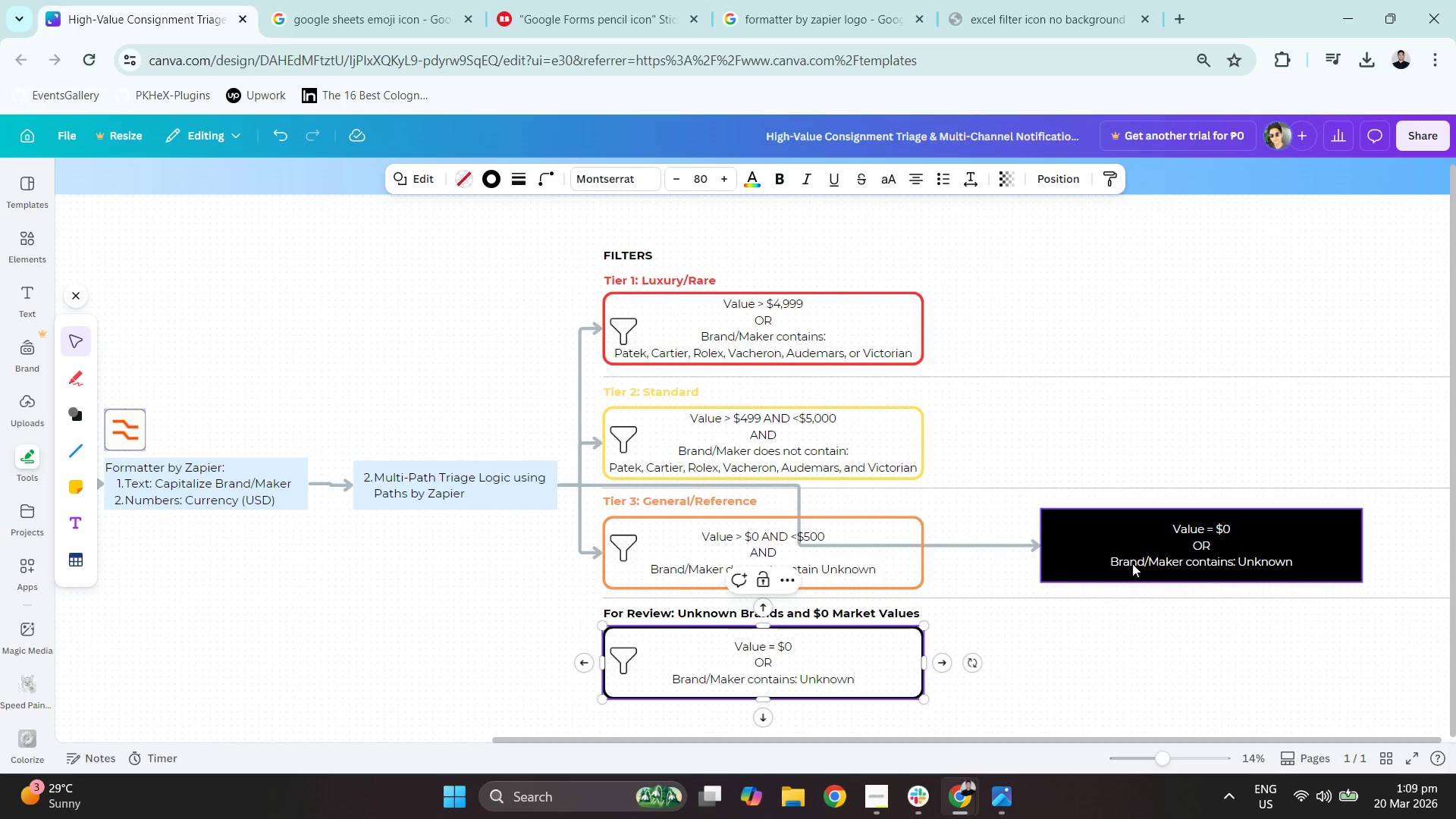 
left_click([1150, 542])
 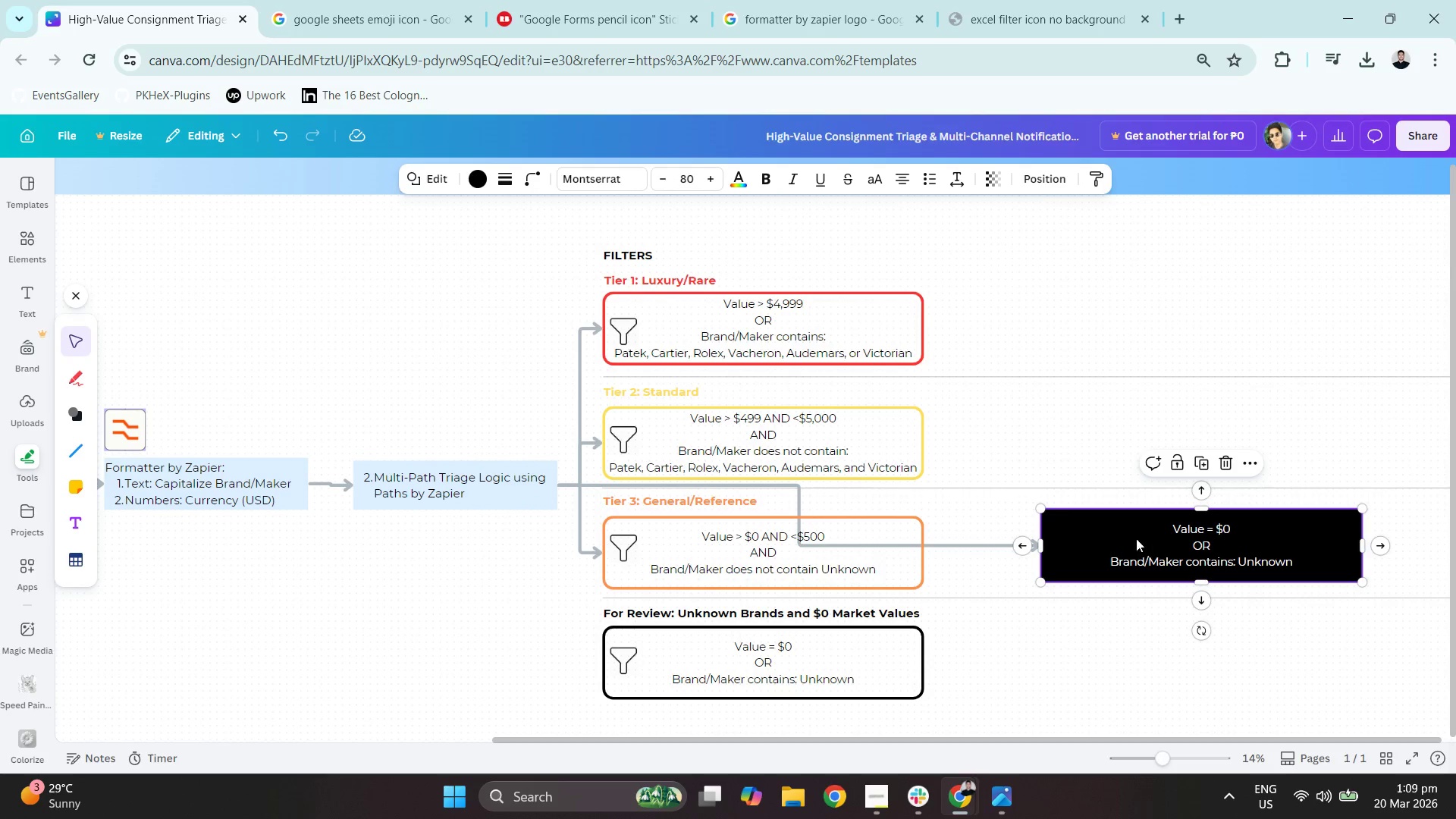 
key(Delete)
 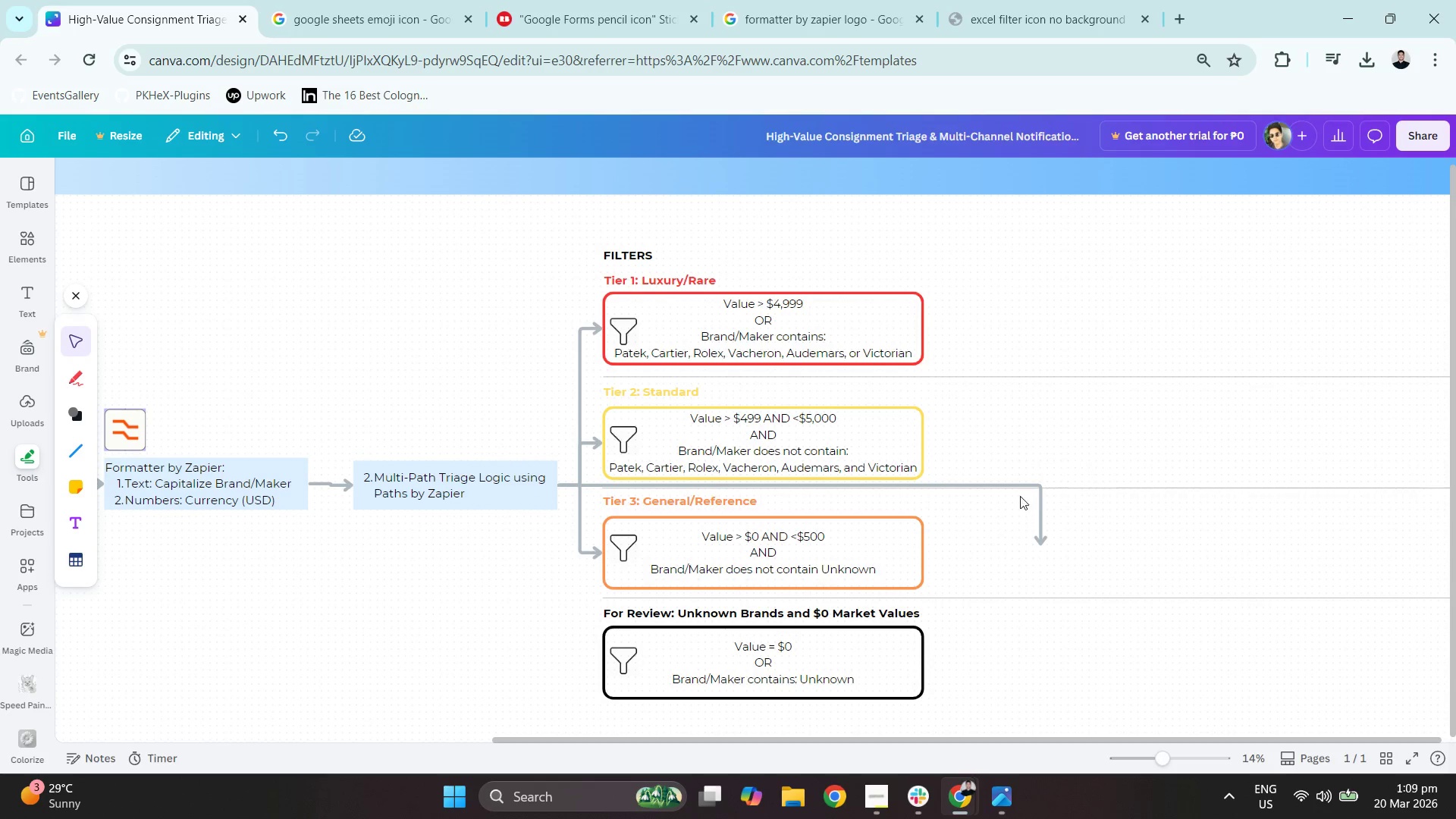 
left_click([1009, 485])
 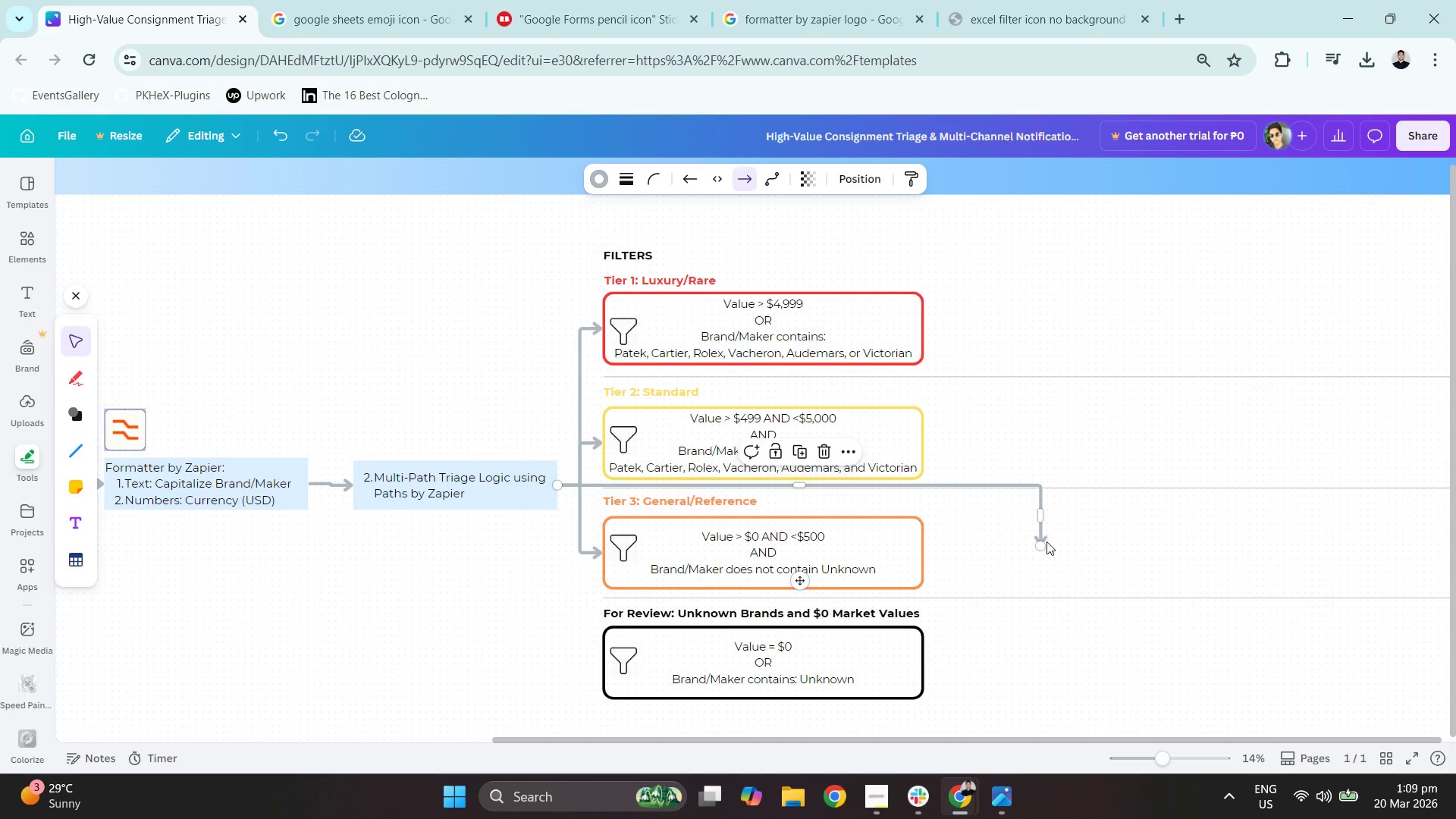 
left_click_drag(start_coordinate=[1041, 544], to_coordinate=[603, 662])
 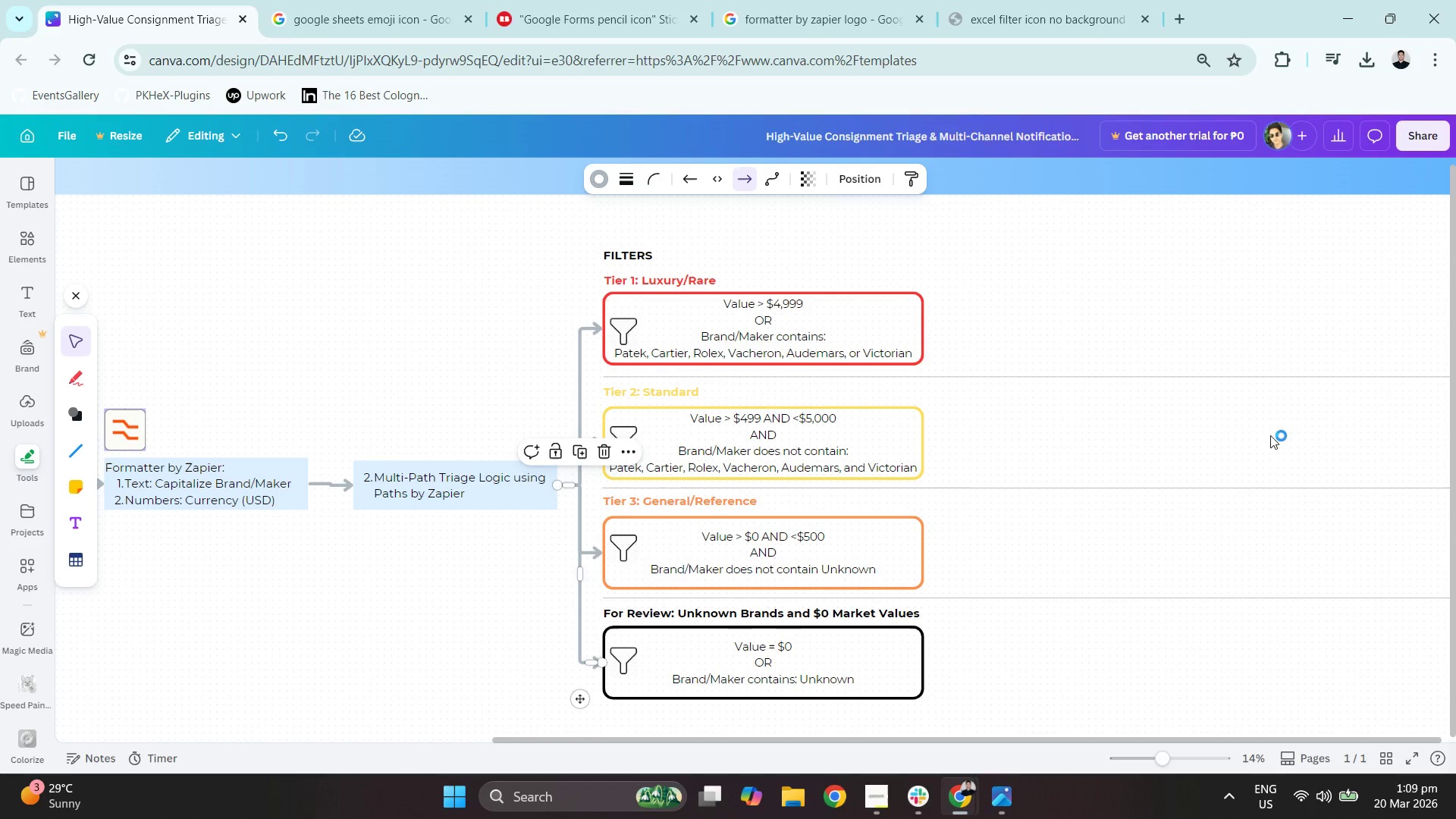 
left_click([1372, 400])
 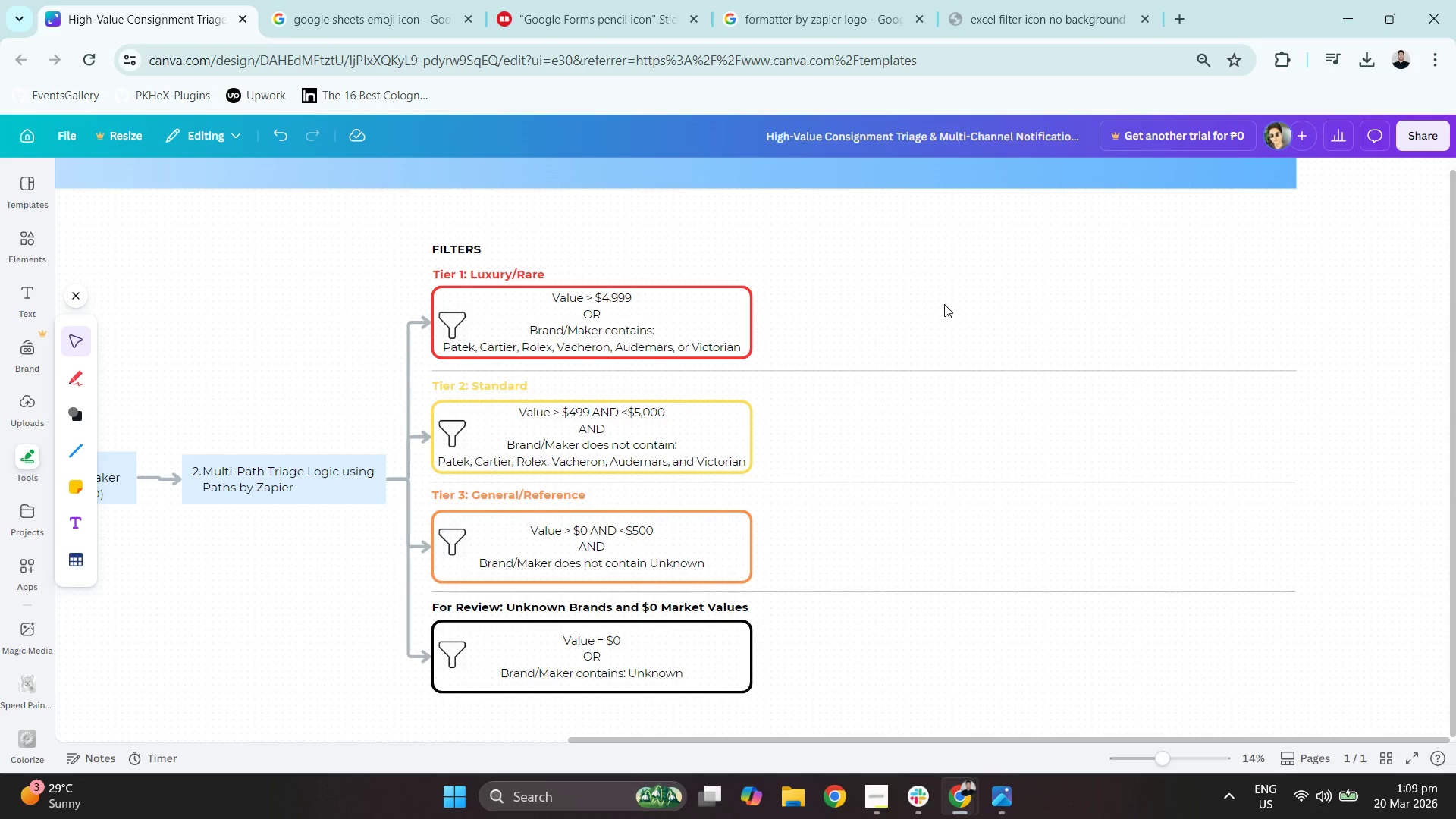 
wait(22.84)
 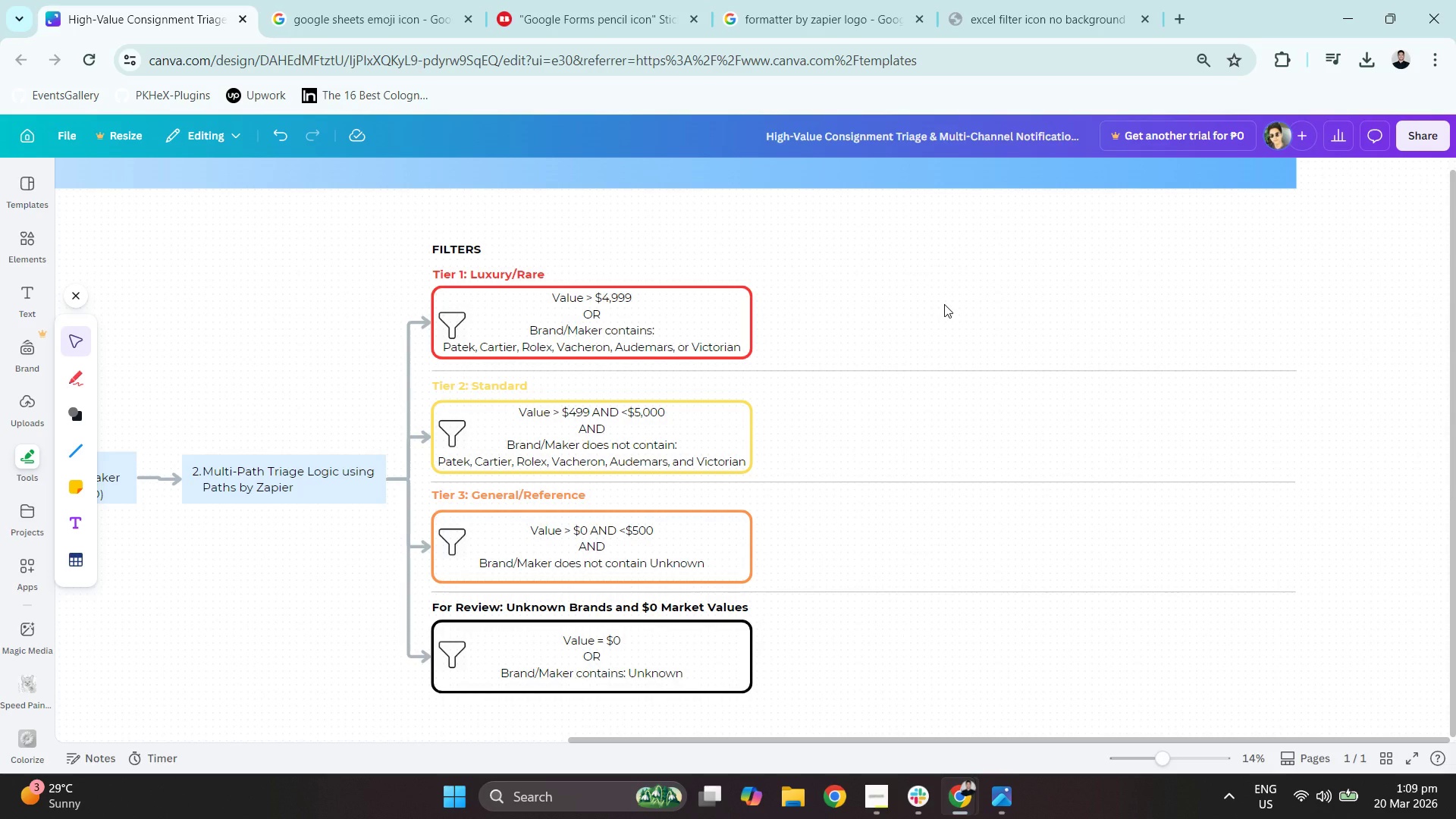 
left_click([838, 372])
 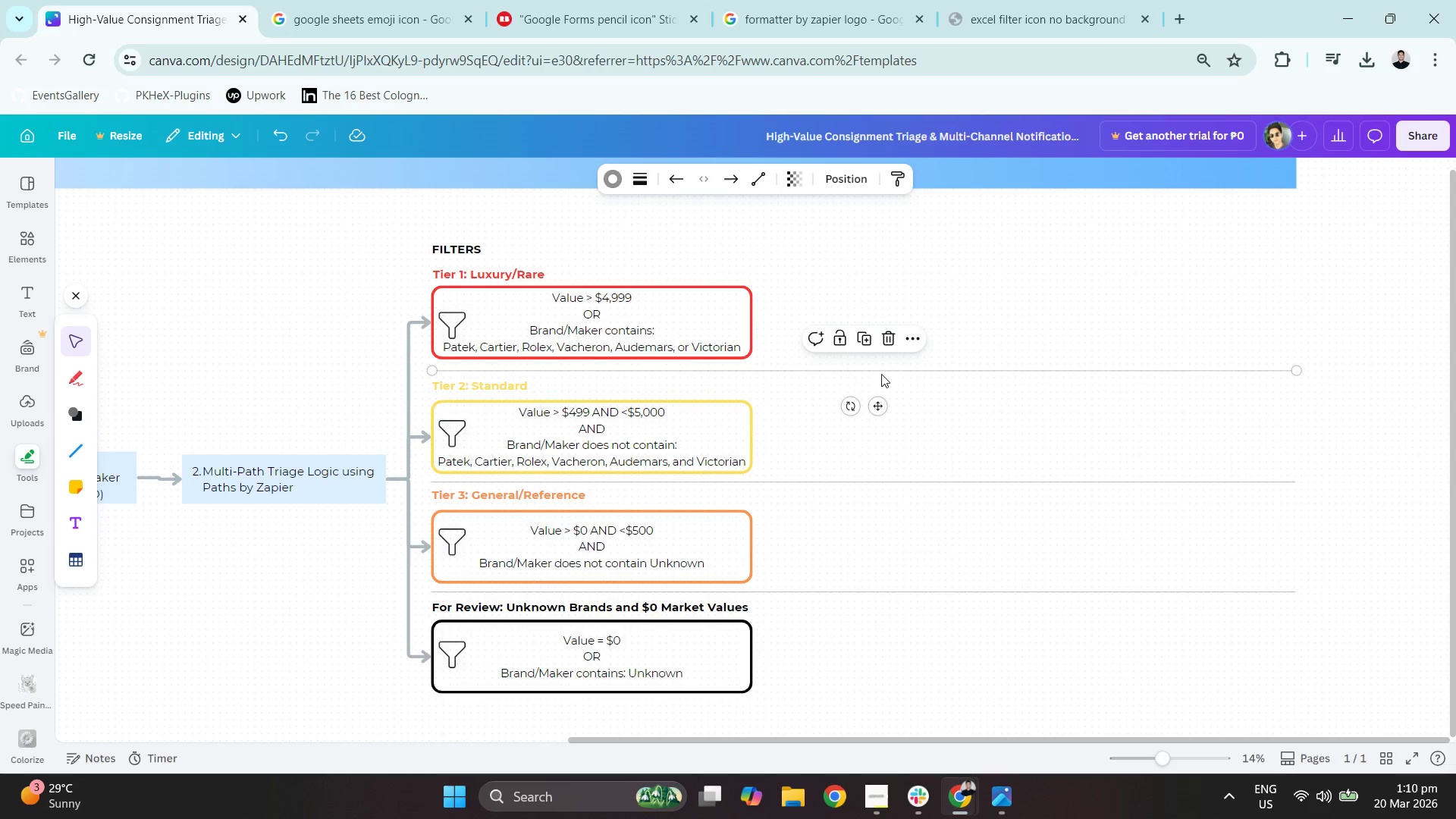 
left_click_drag(start_coordinate=[830, 379], to_coordinate=[819, 379])
 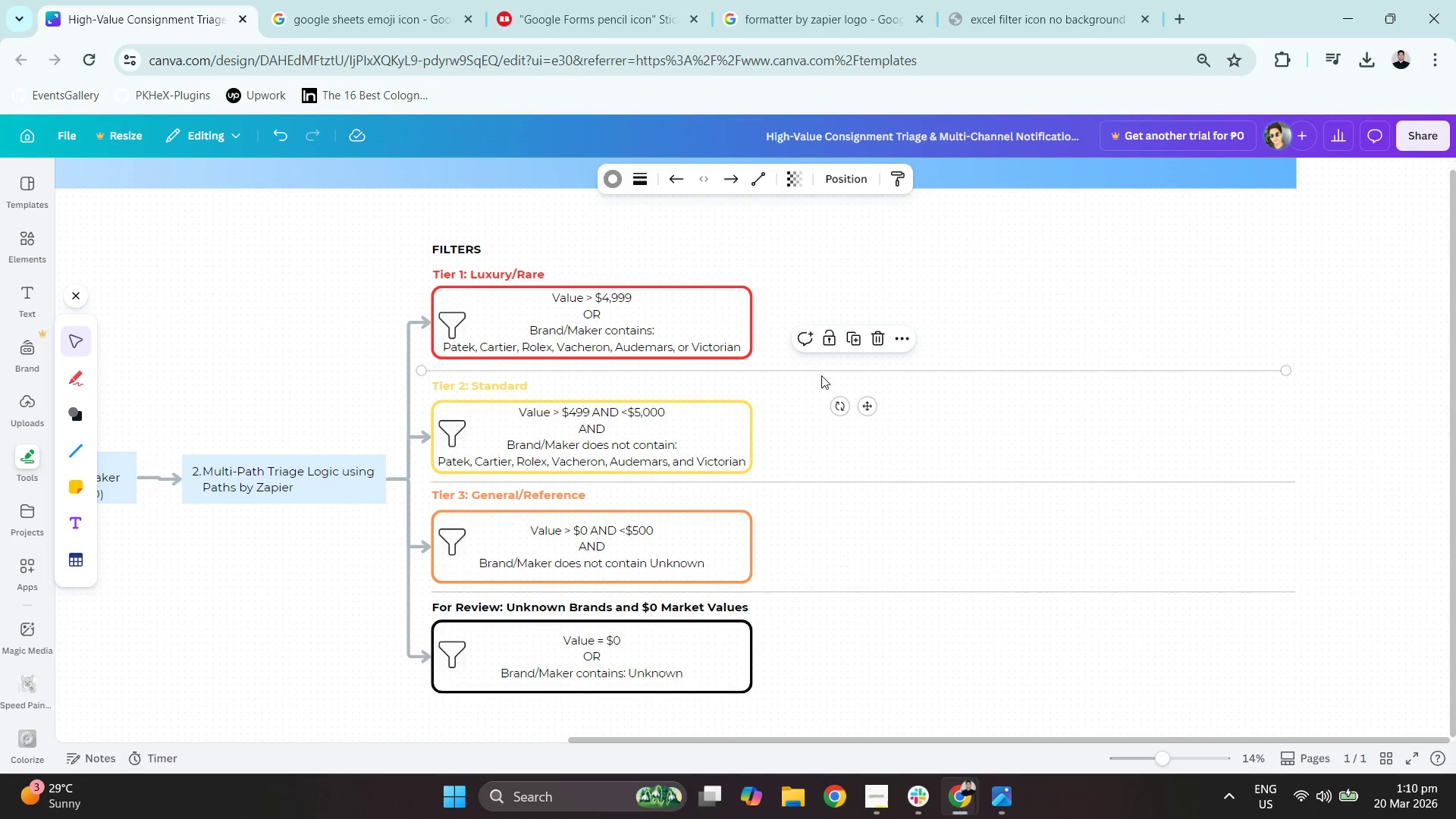 
key(Delete)
 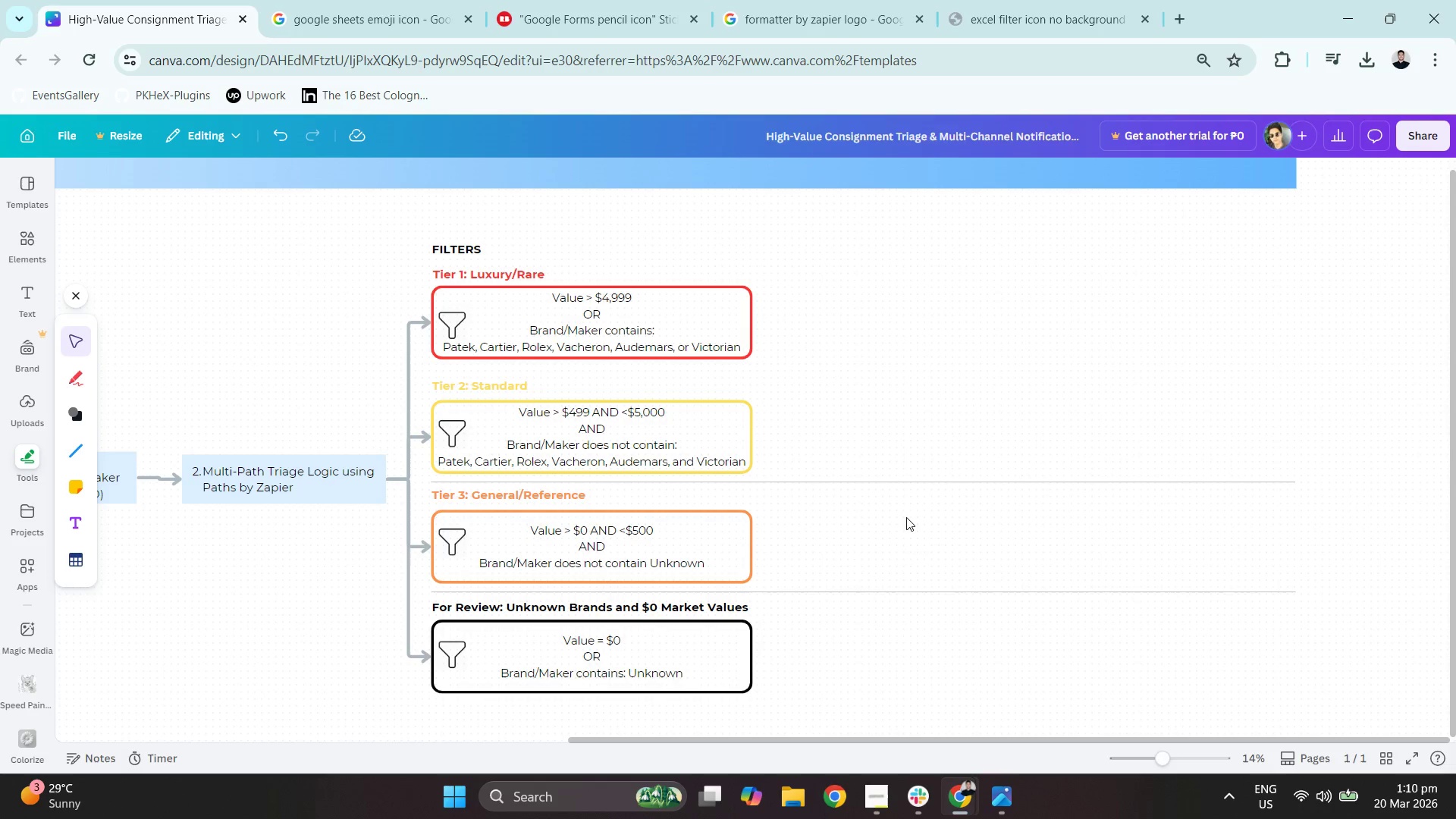 
left_click_drag(start_coordinate=[907, 516], to_coordinate=[891, 439])
 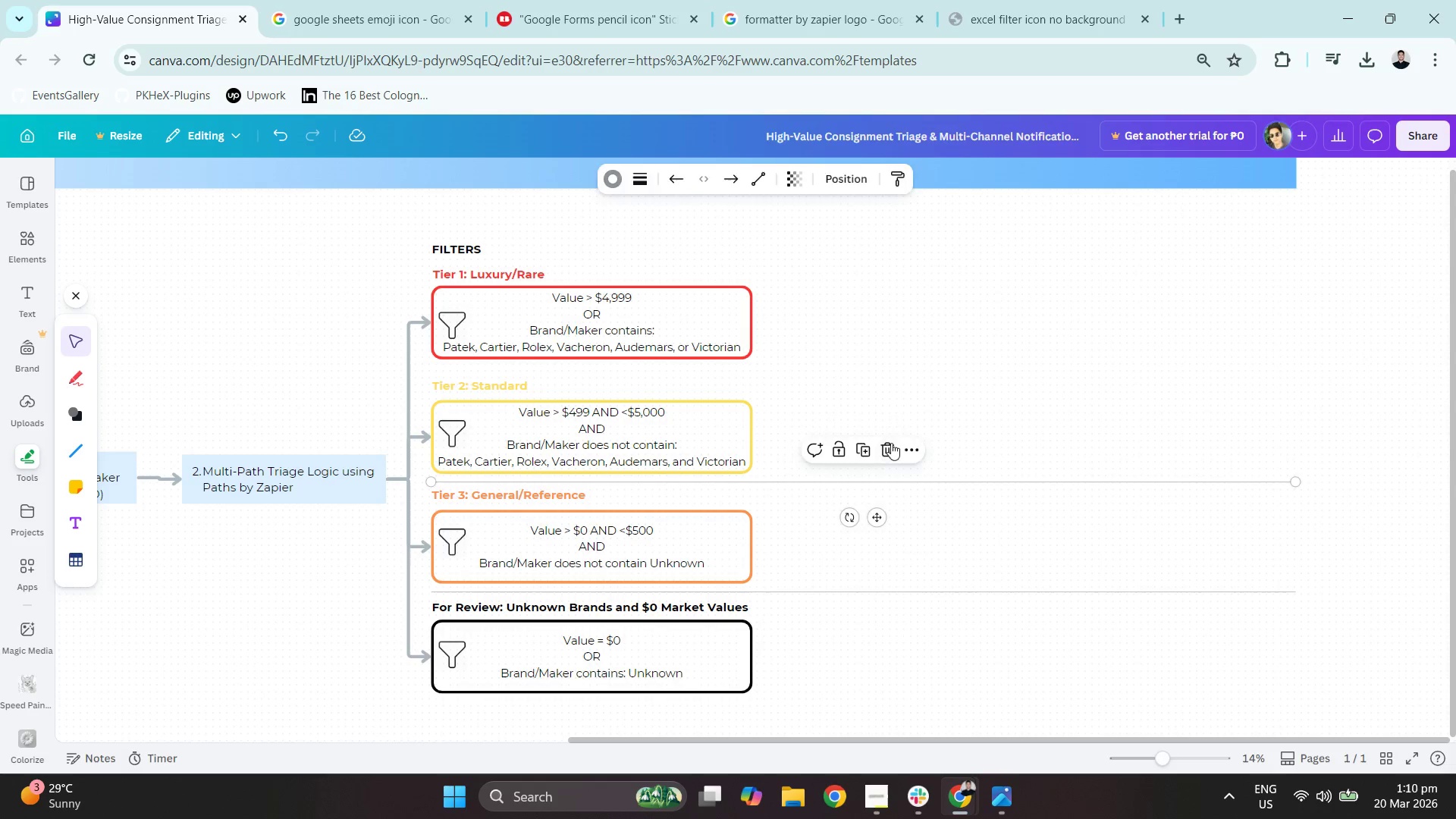 
key(Delete)
 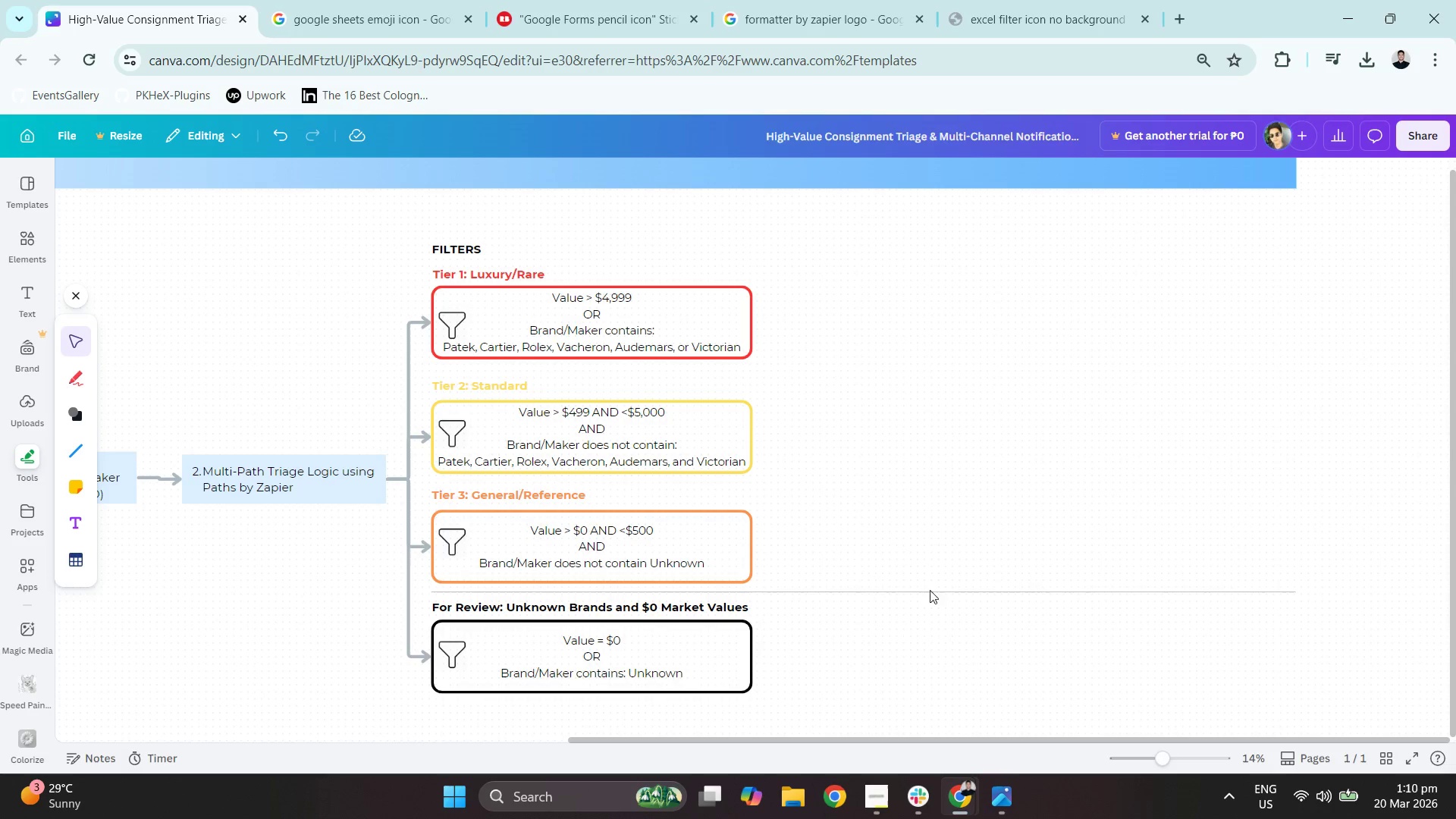 
left_click_drag(start_coordinate=[949, 650], to_coordinate=[960, 535])
 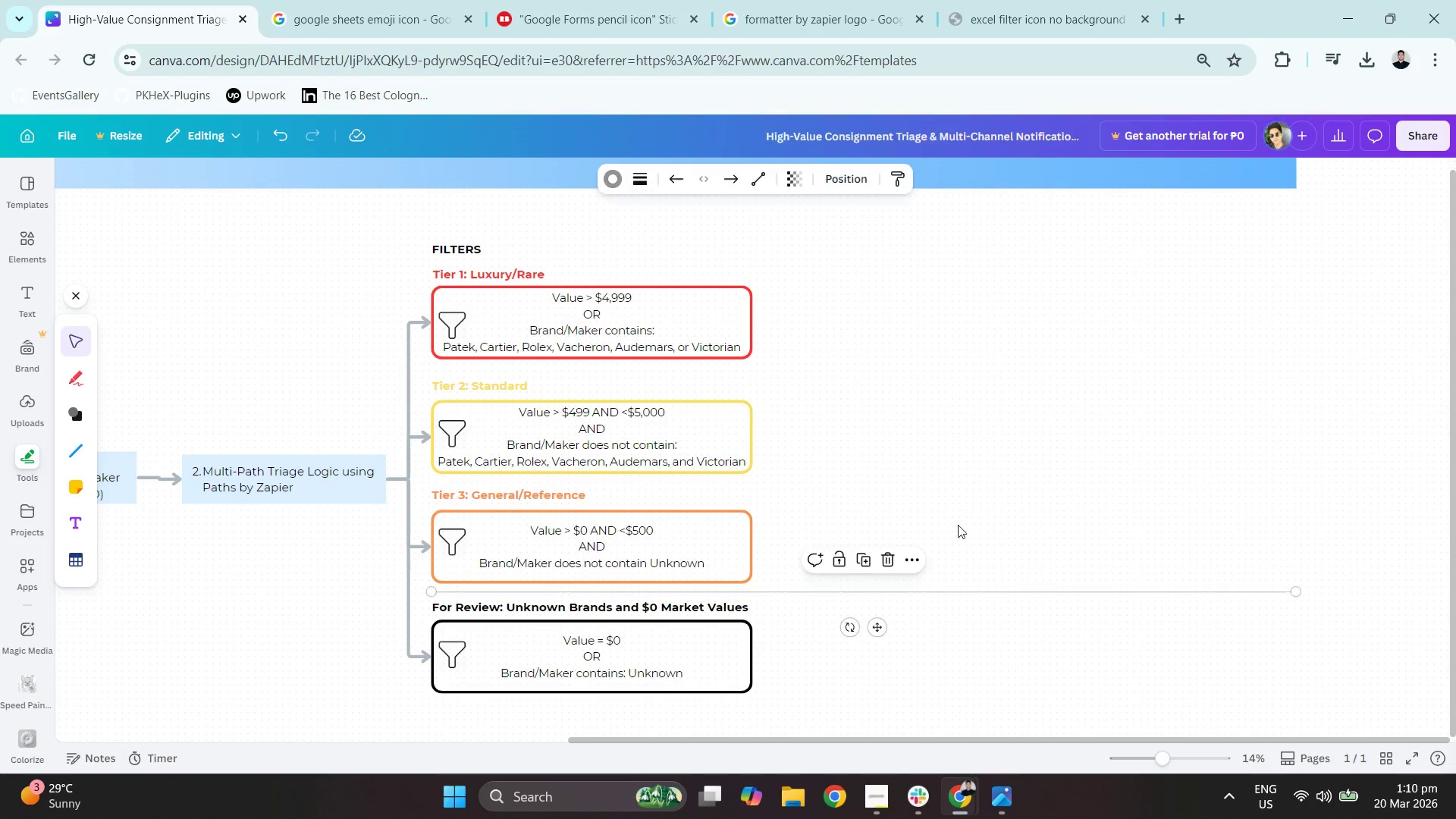 
key(Delete)
 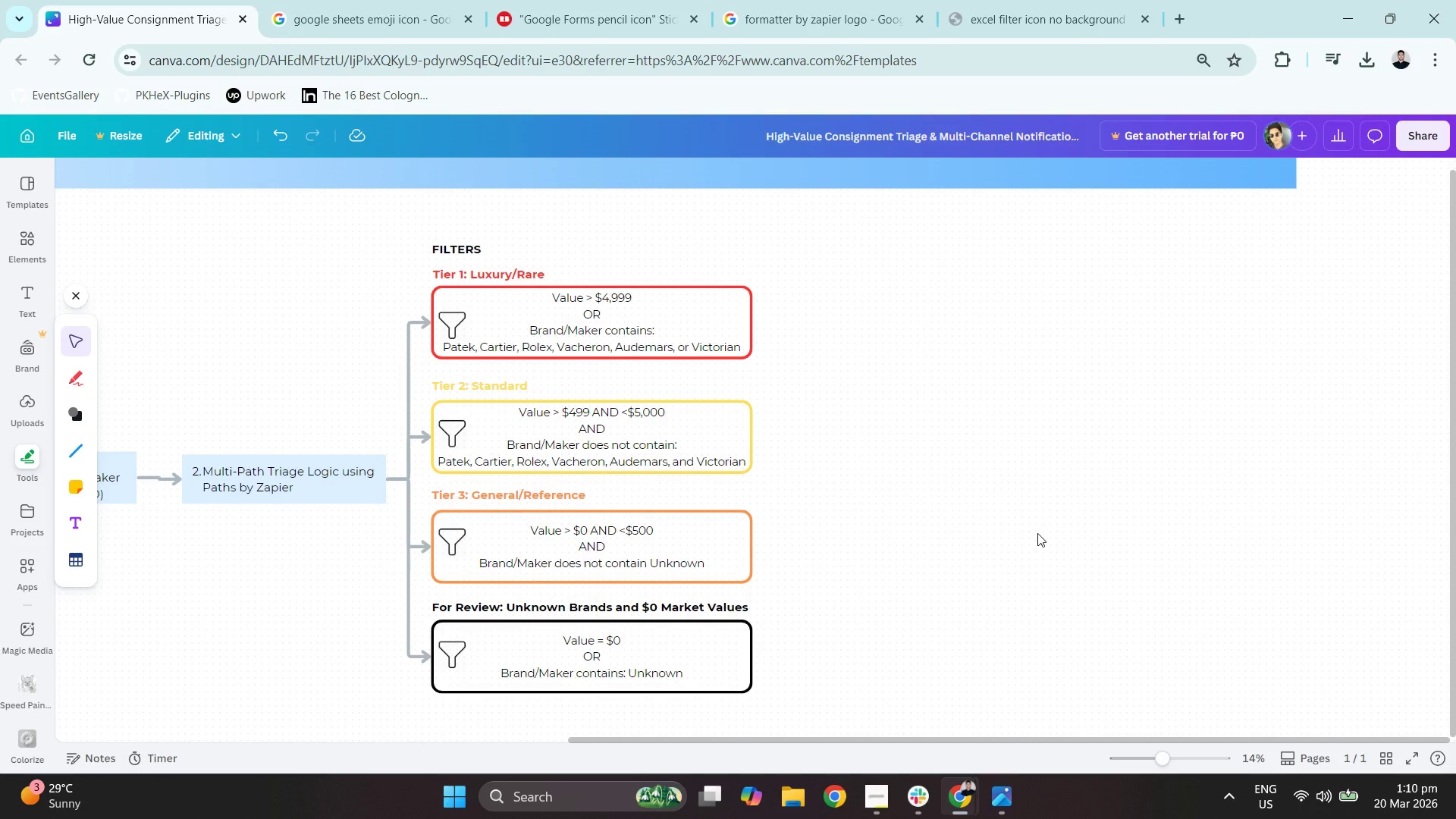 
left_click([661, 315])
 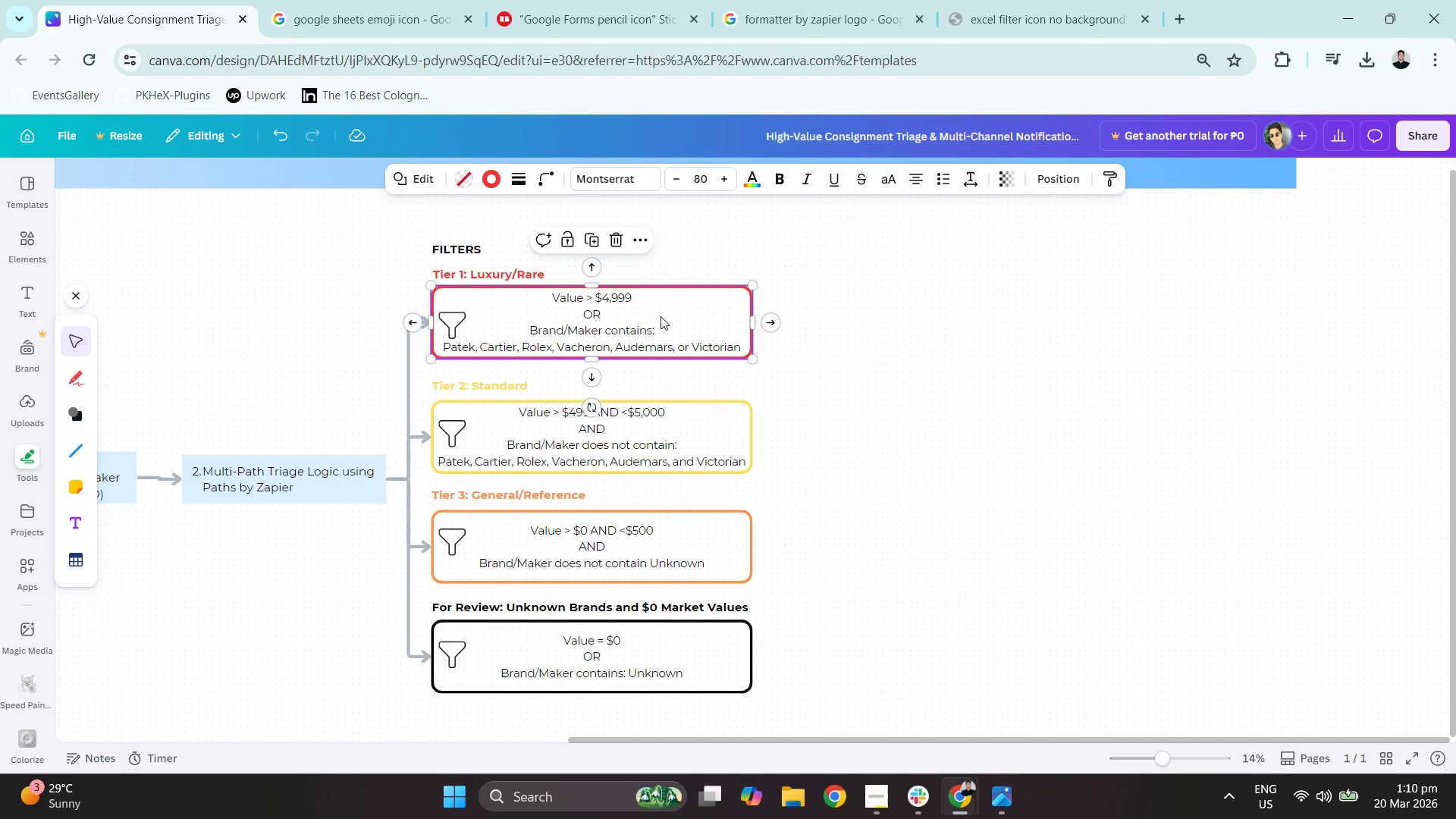 
key(Control+C)
 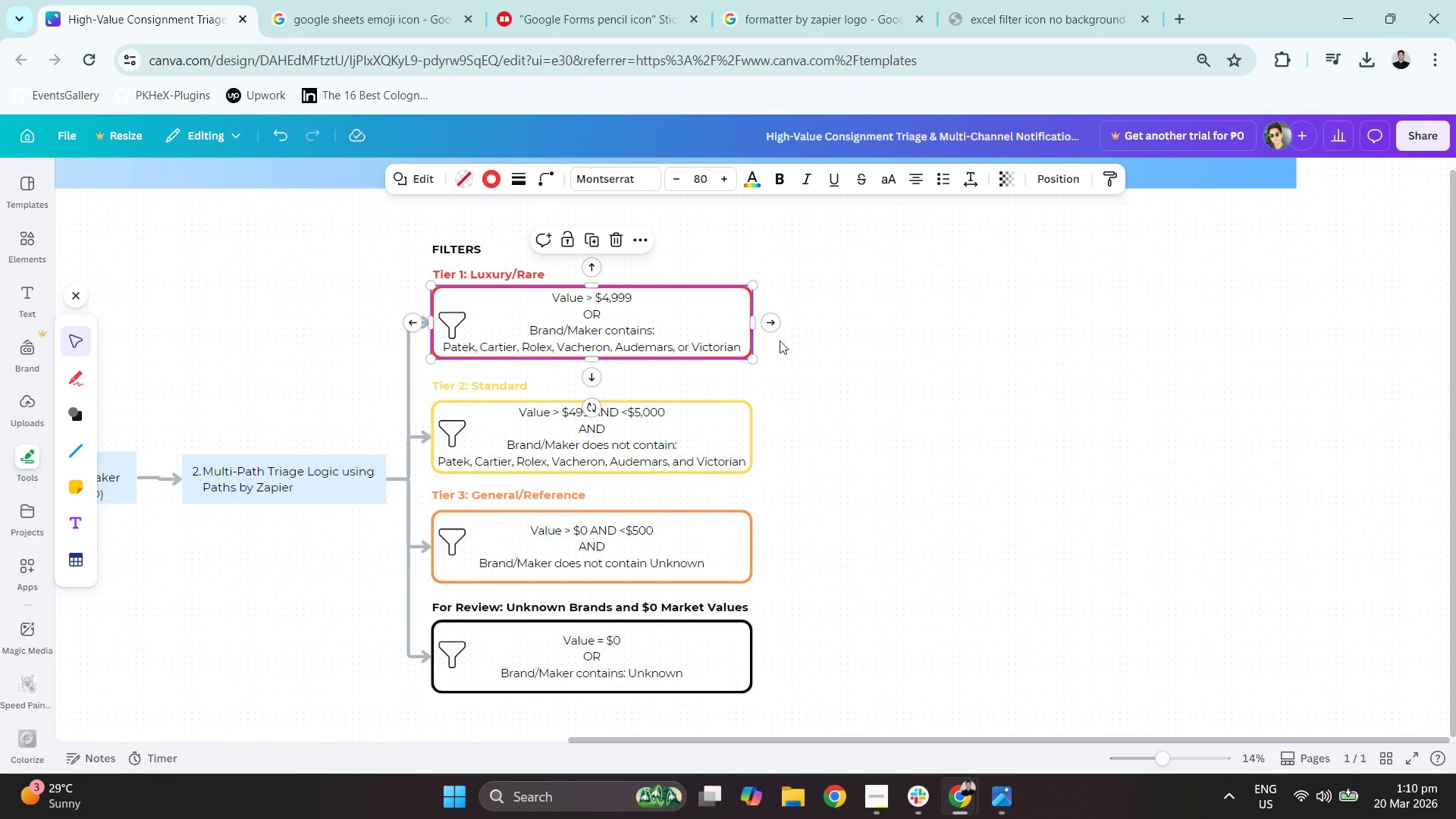 
key(Control+V)
 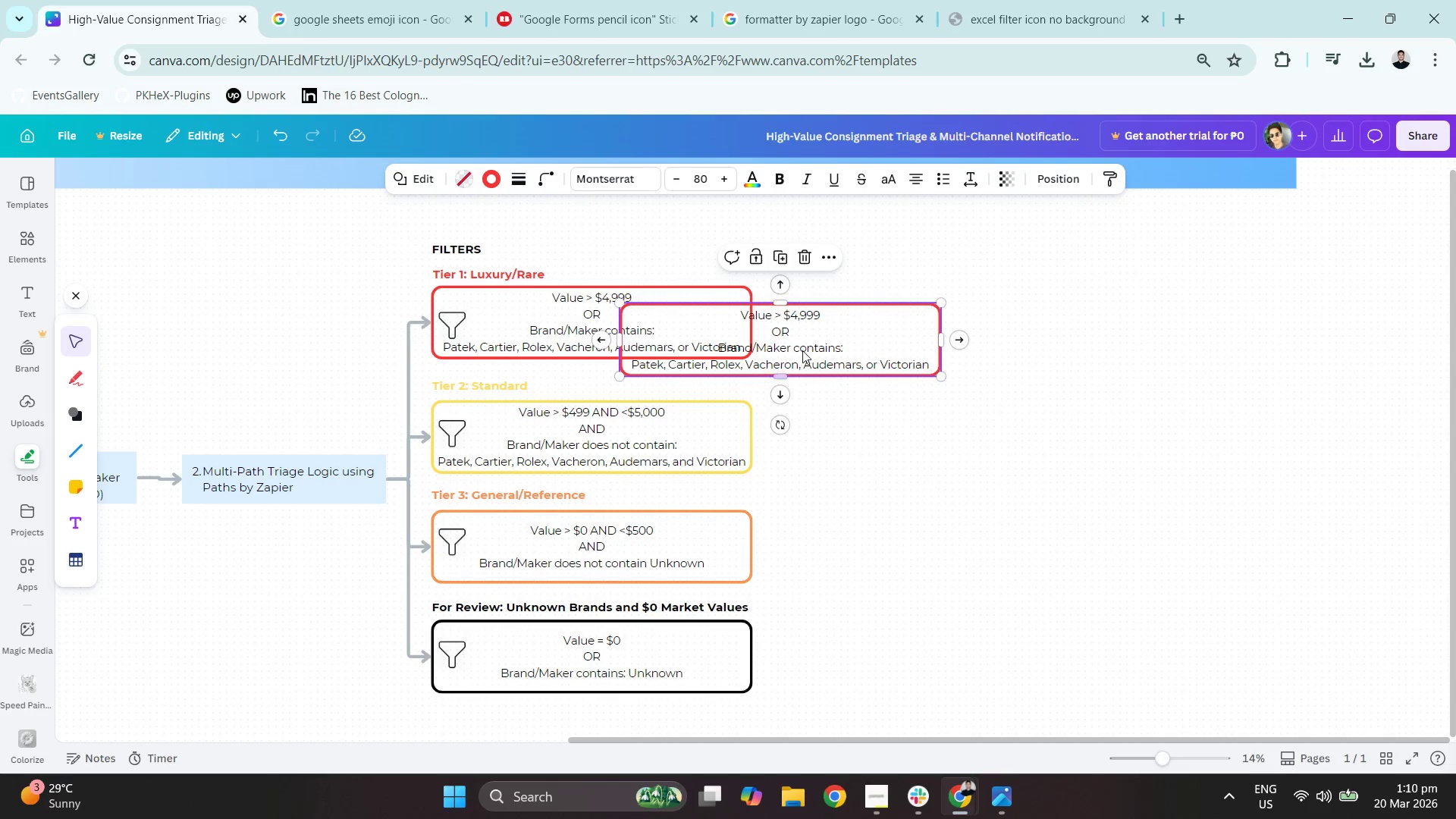 
left_click_drag(start_coordinate=[846, 340], to_coordinate=[1022, 321])
 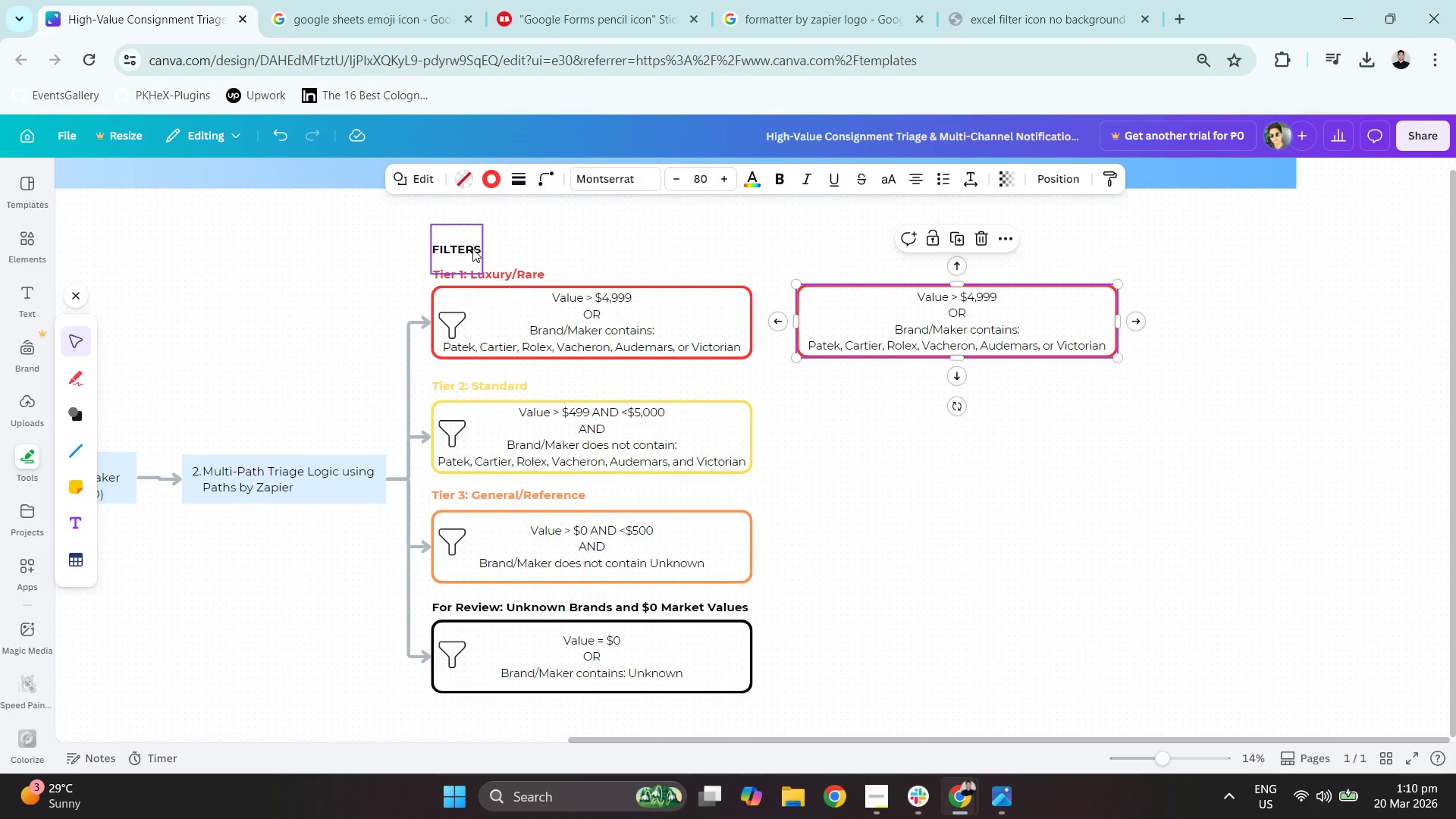 
left_click([470, 248])
 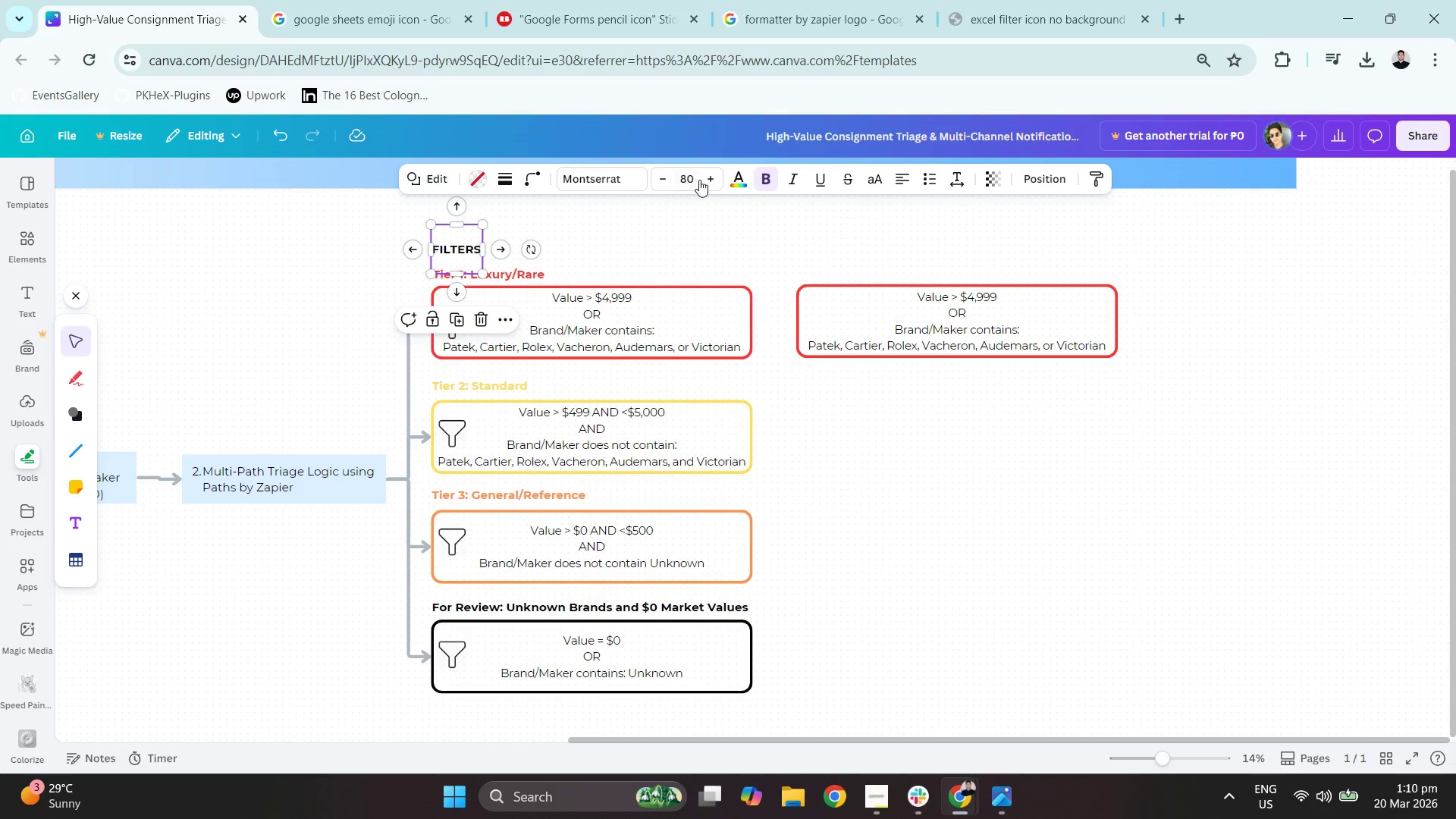 
left_click([708, 179])
 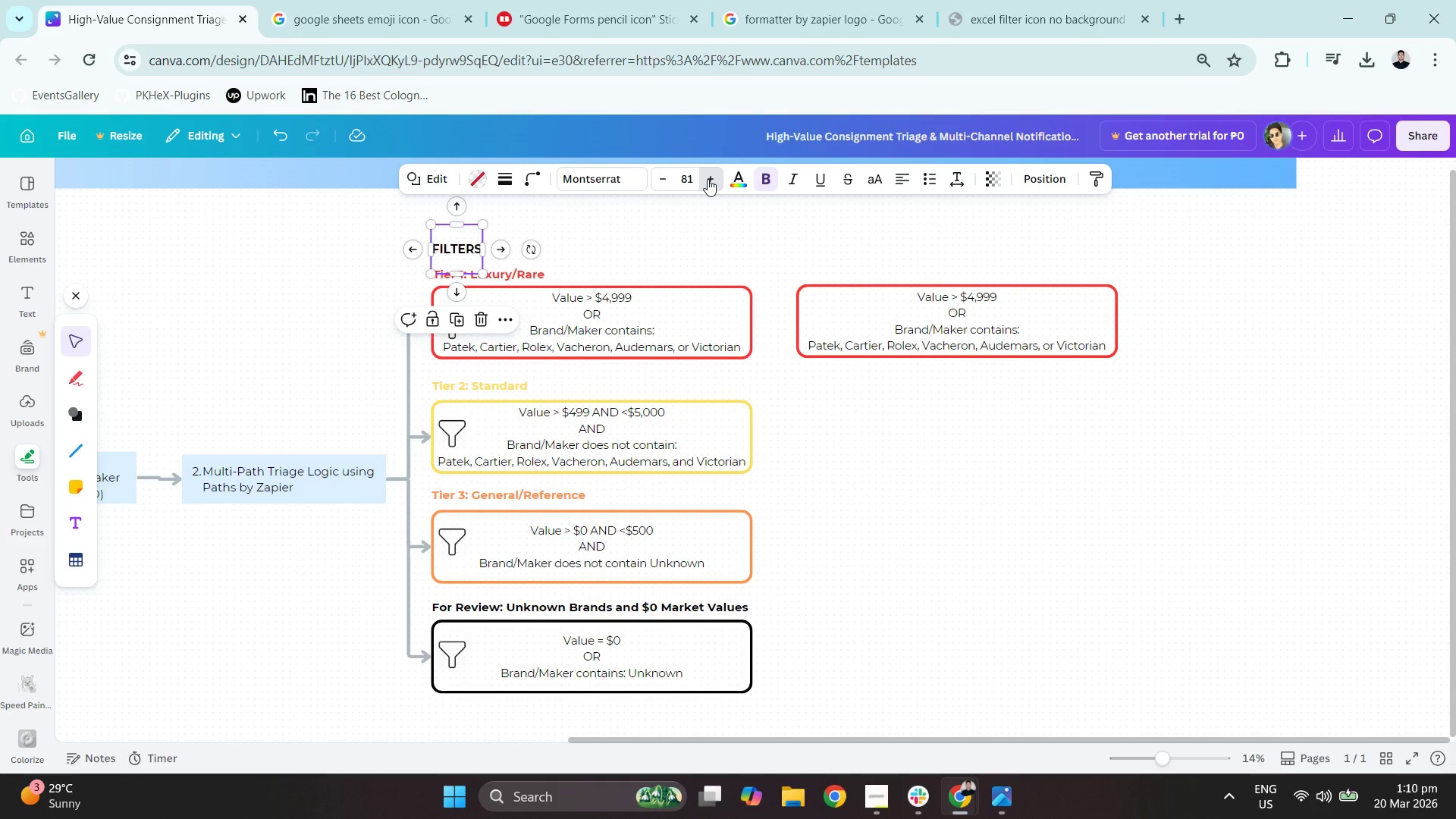 
double_click([708, 179])
 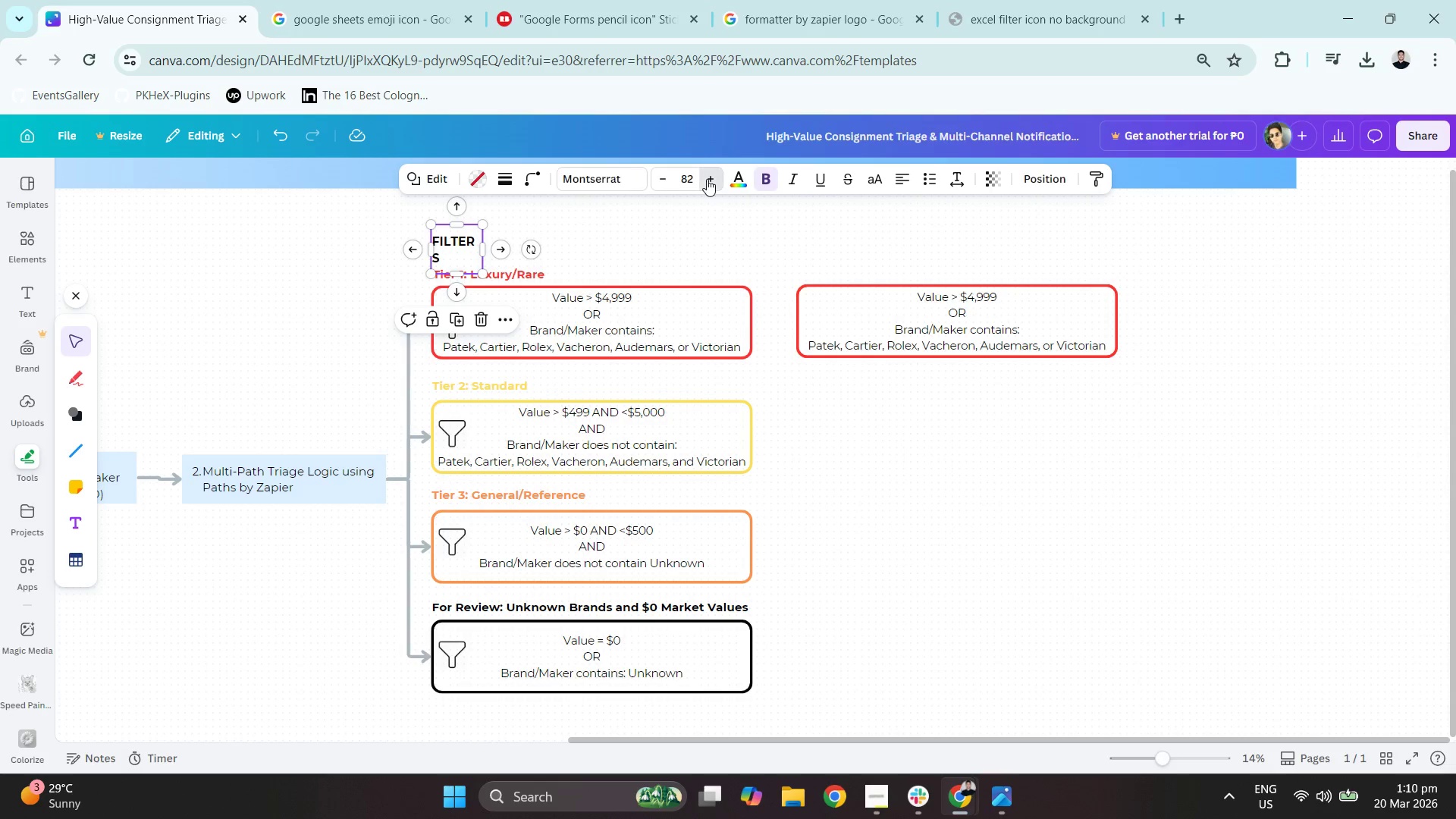 
double_click([707, 179])
 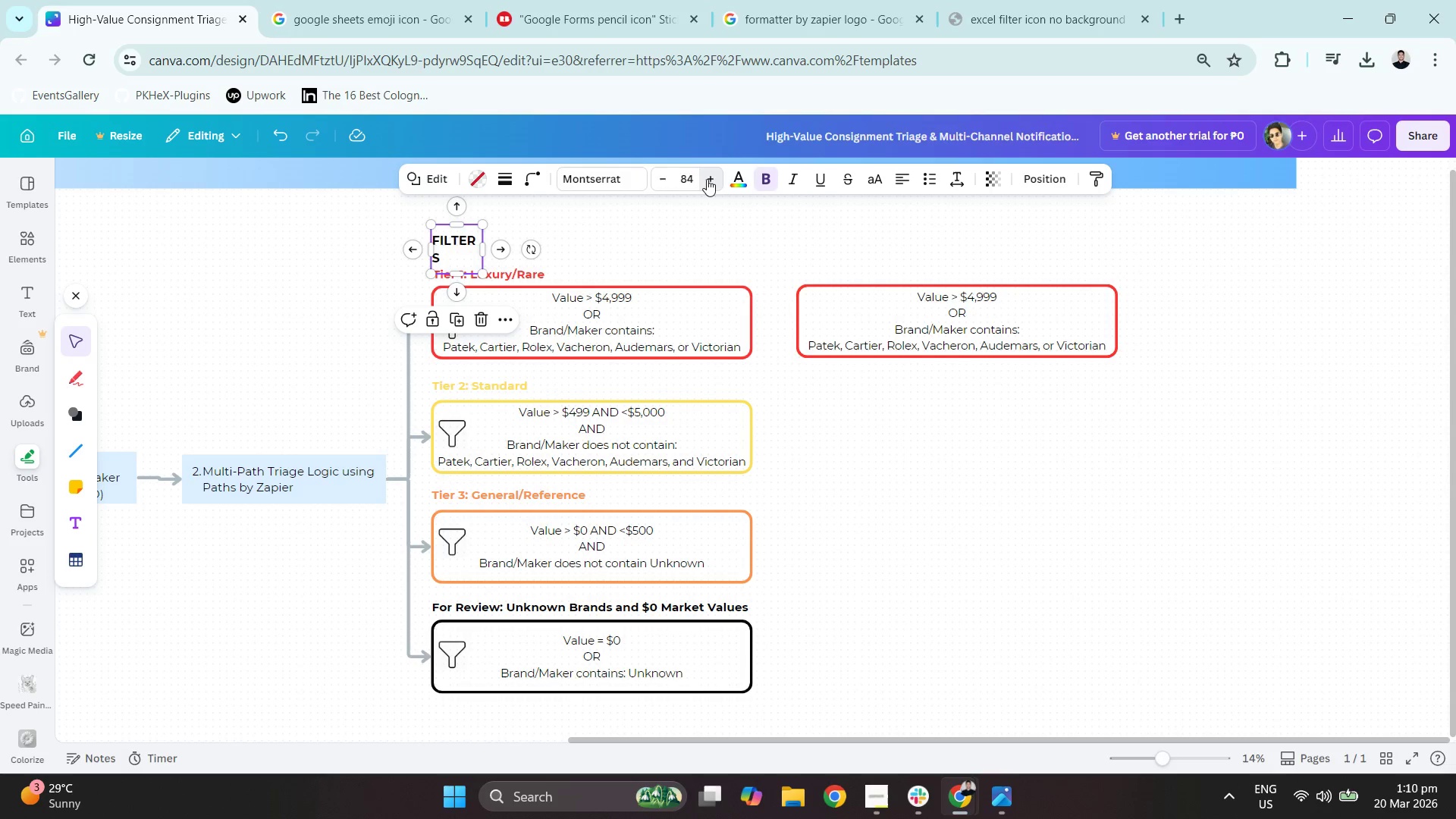 
triple_click([707, 179])
 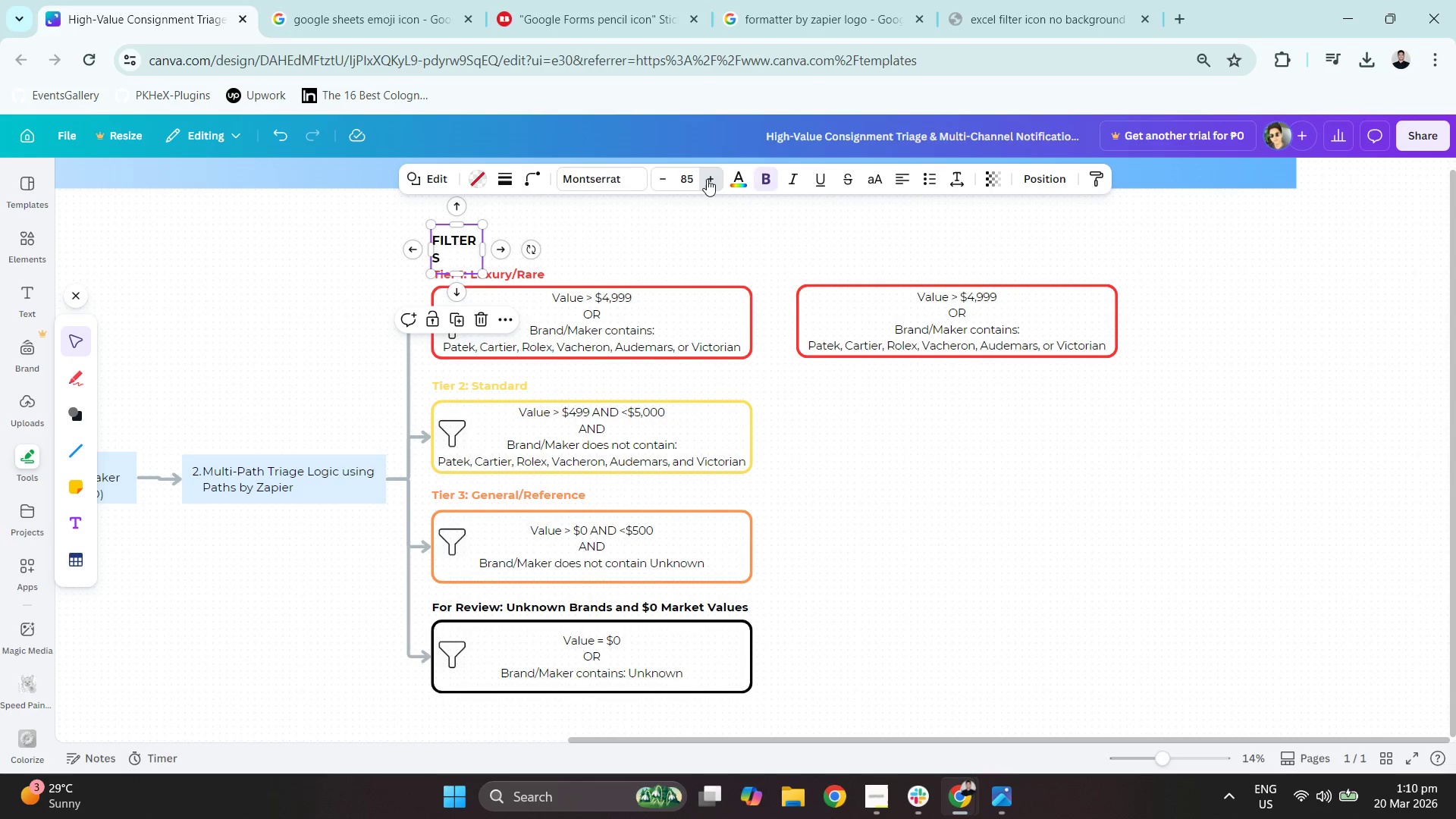 
triple_click([707, 179])
 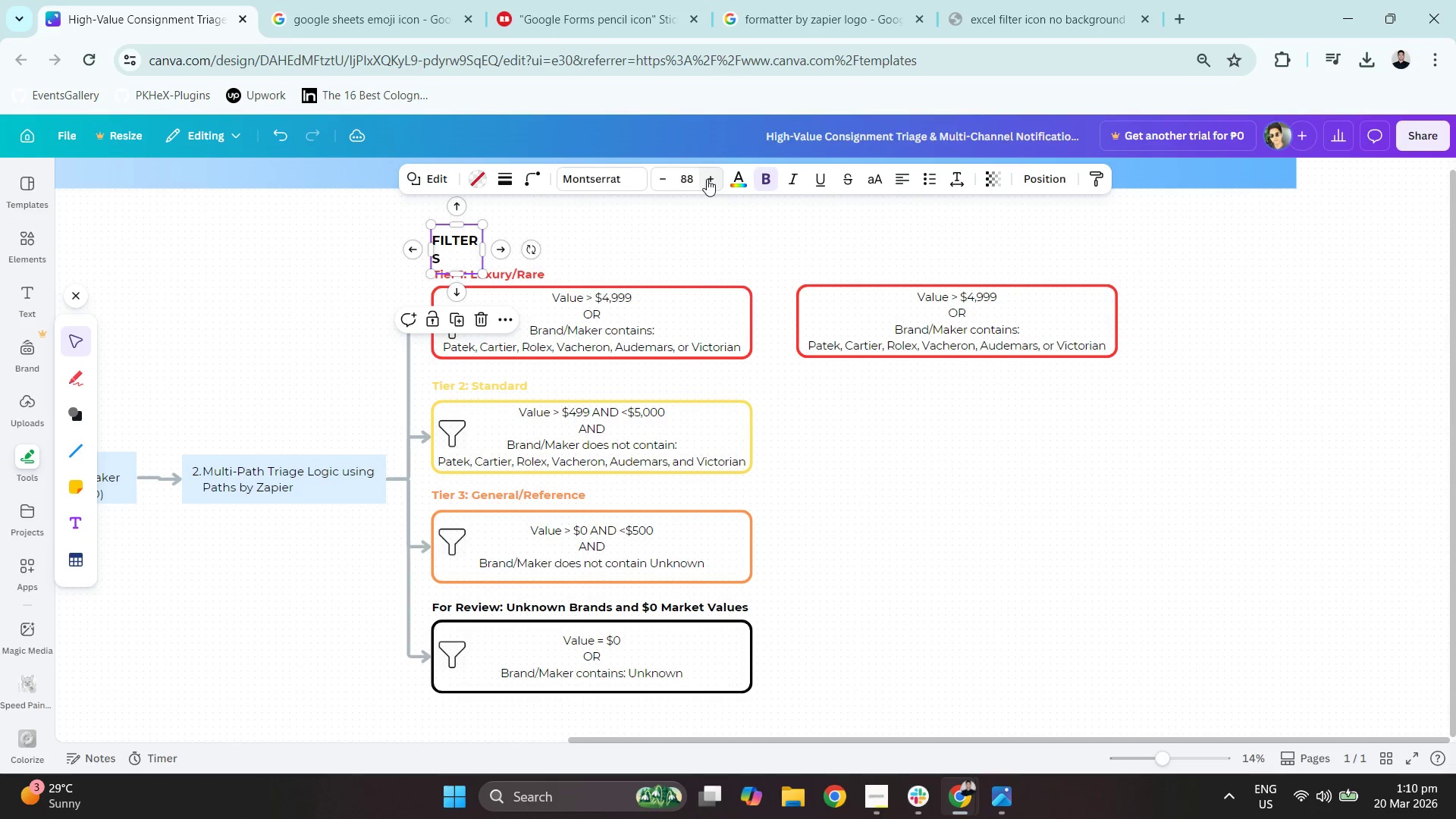 
double_click([707, 179])
 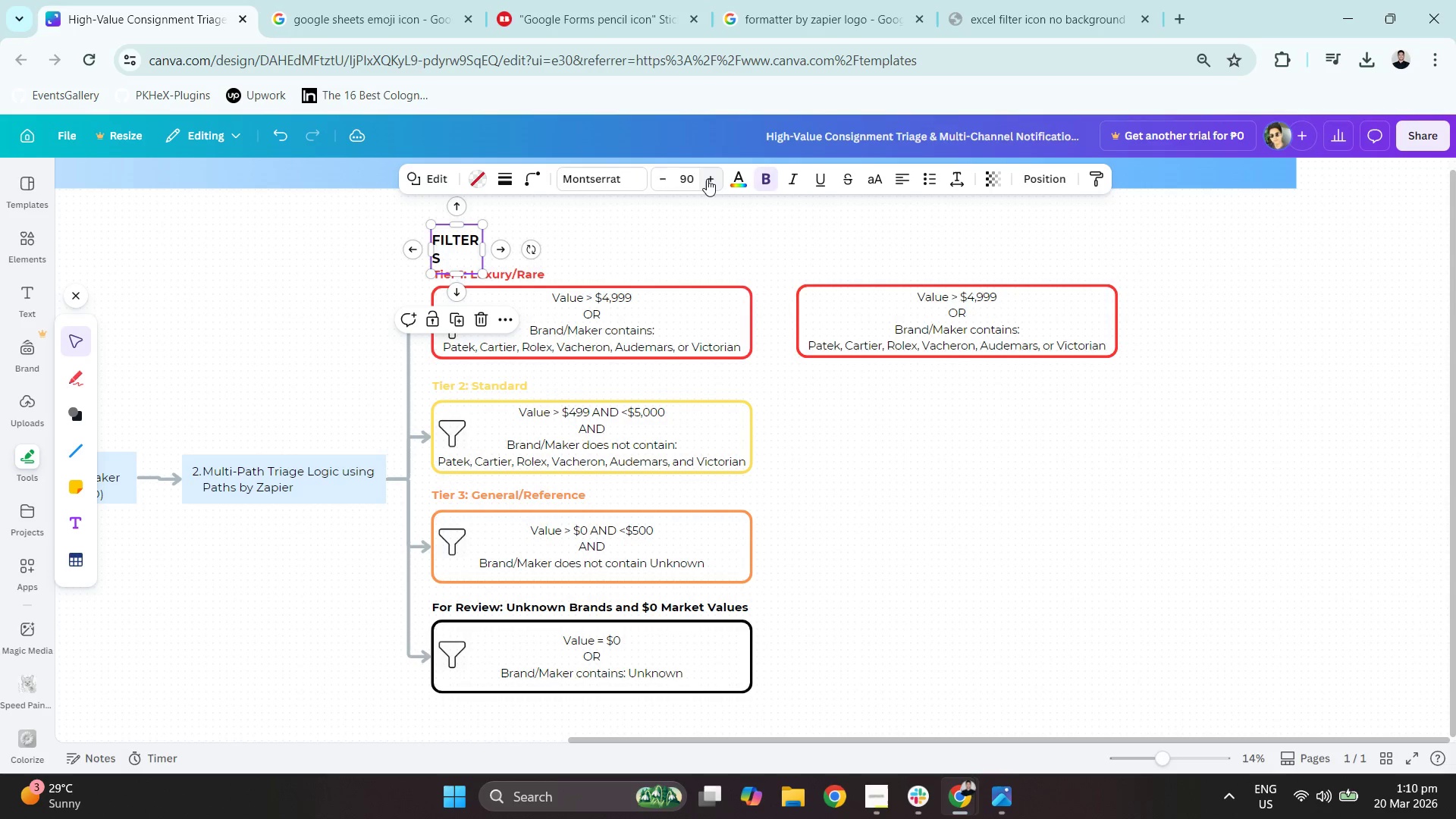 
triple_click([707, 179])
 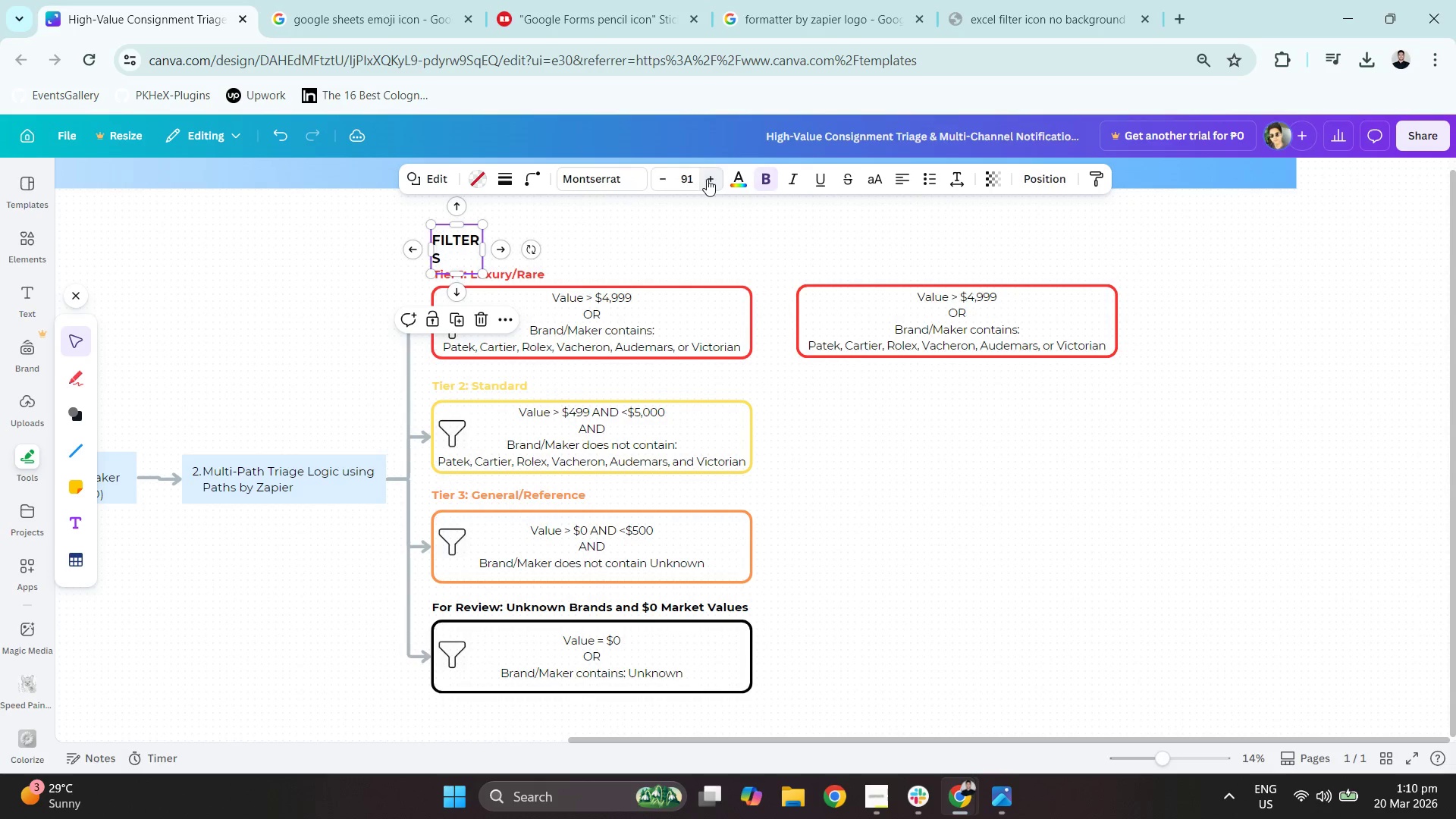 
triple_click([707, 179])
 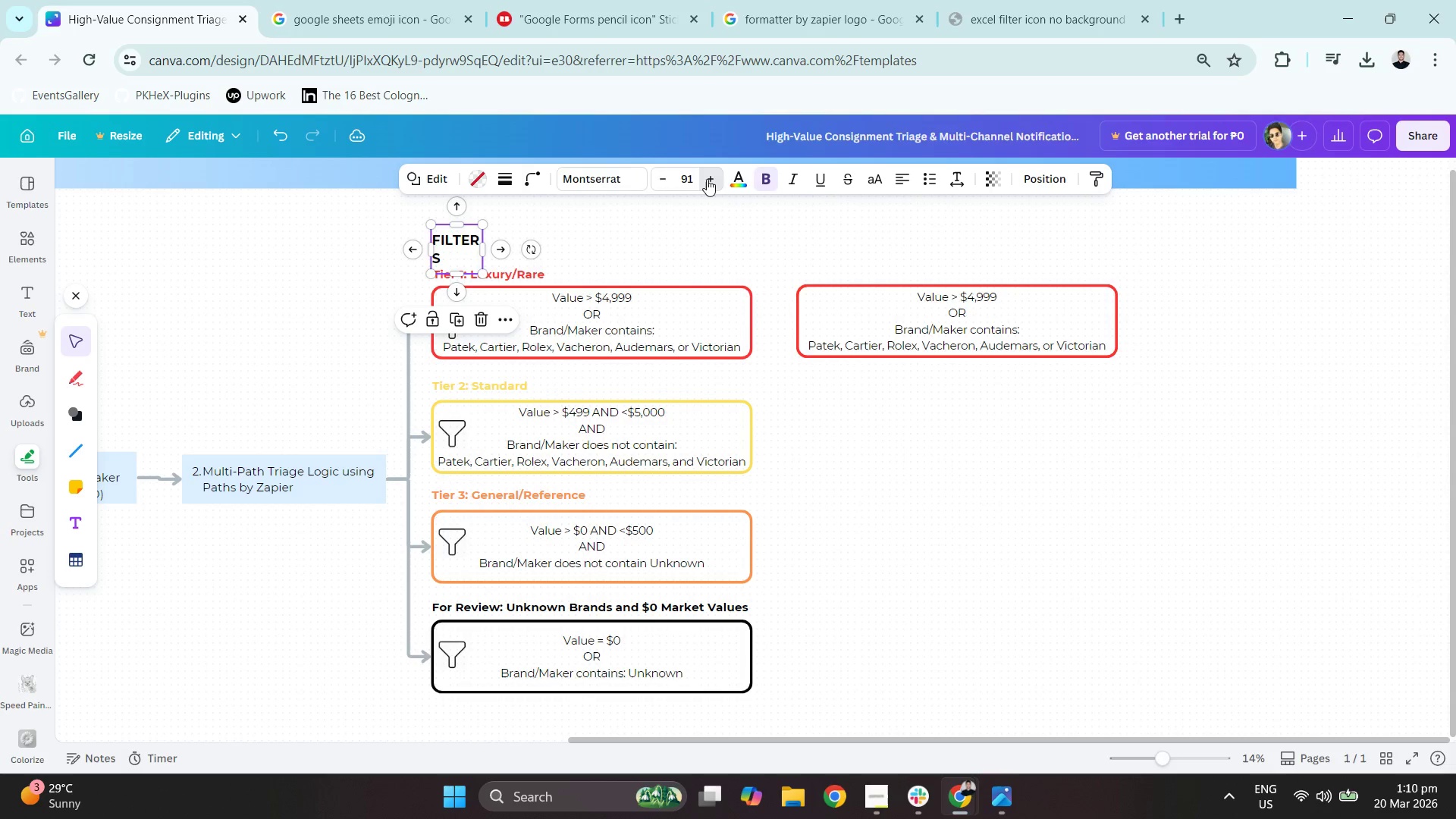 
triple_click([707, 179])
 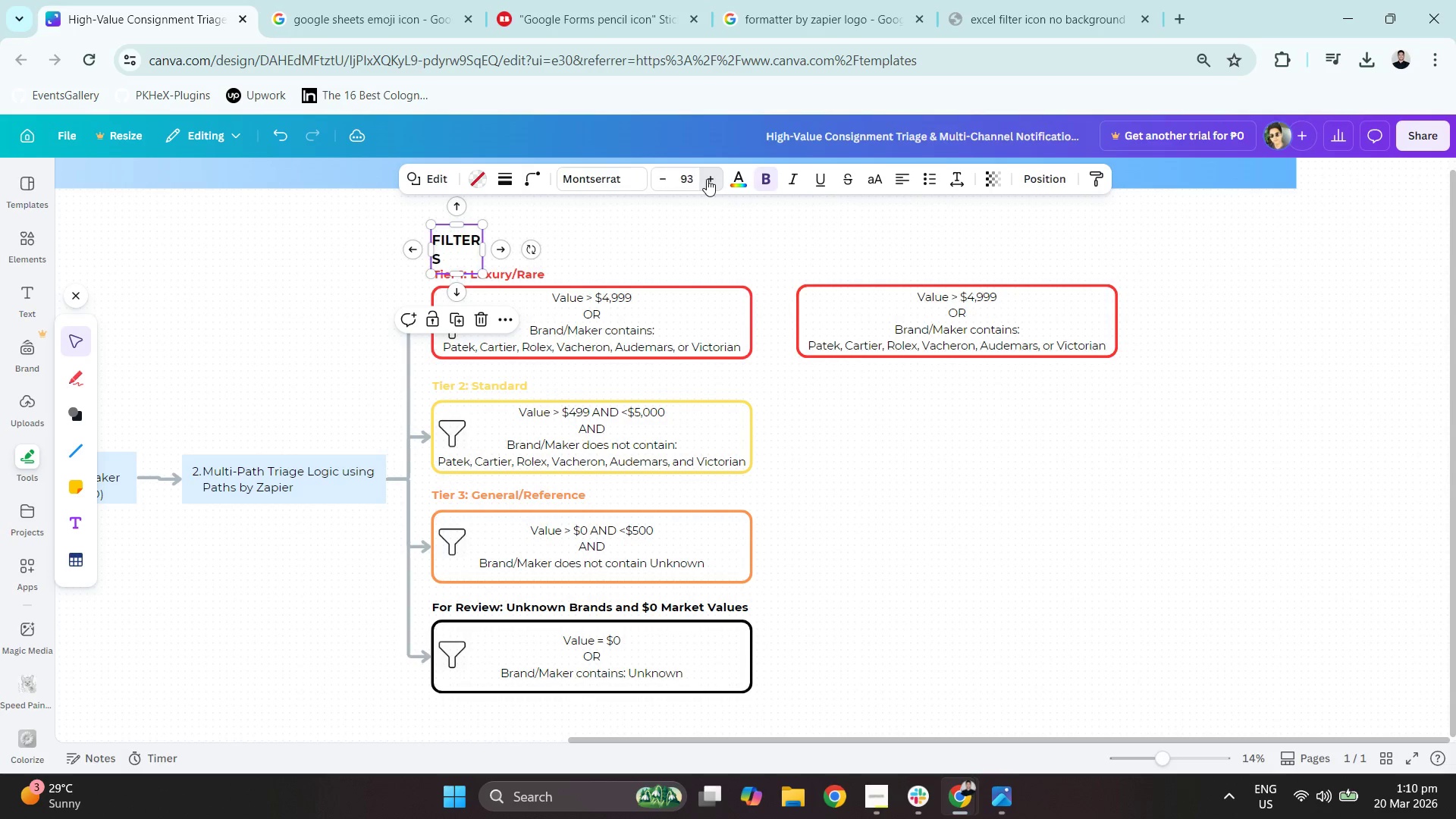 
triple_click([707, 179])
 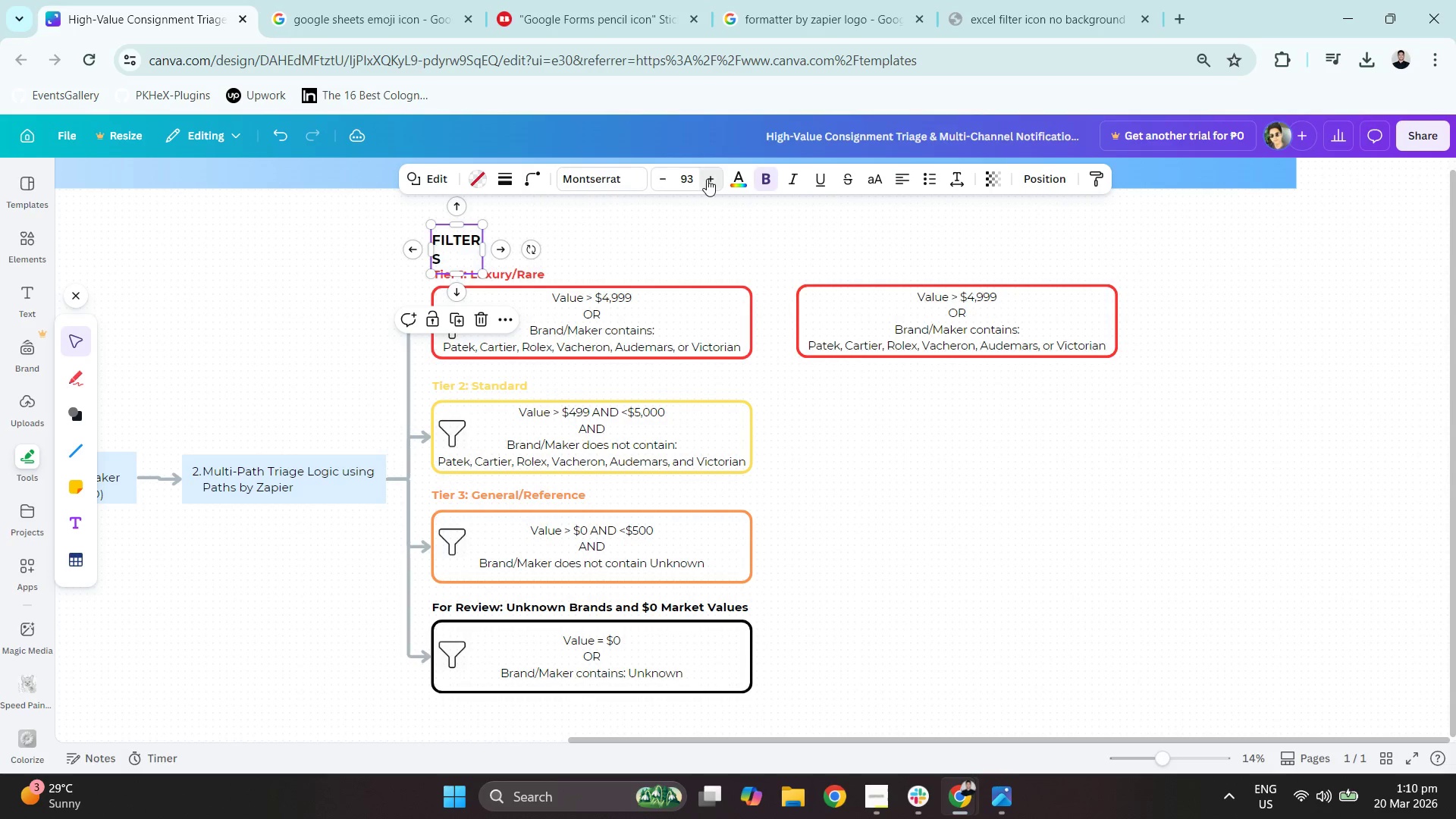 
triple_click([707, 179])
 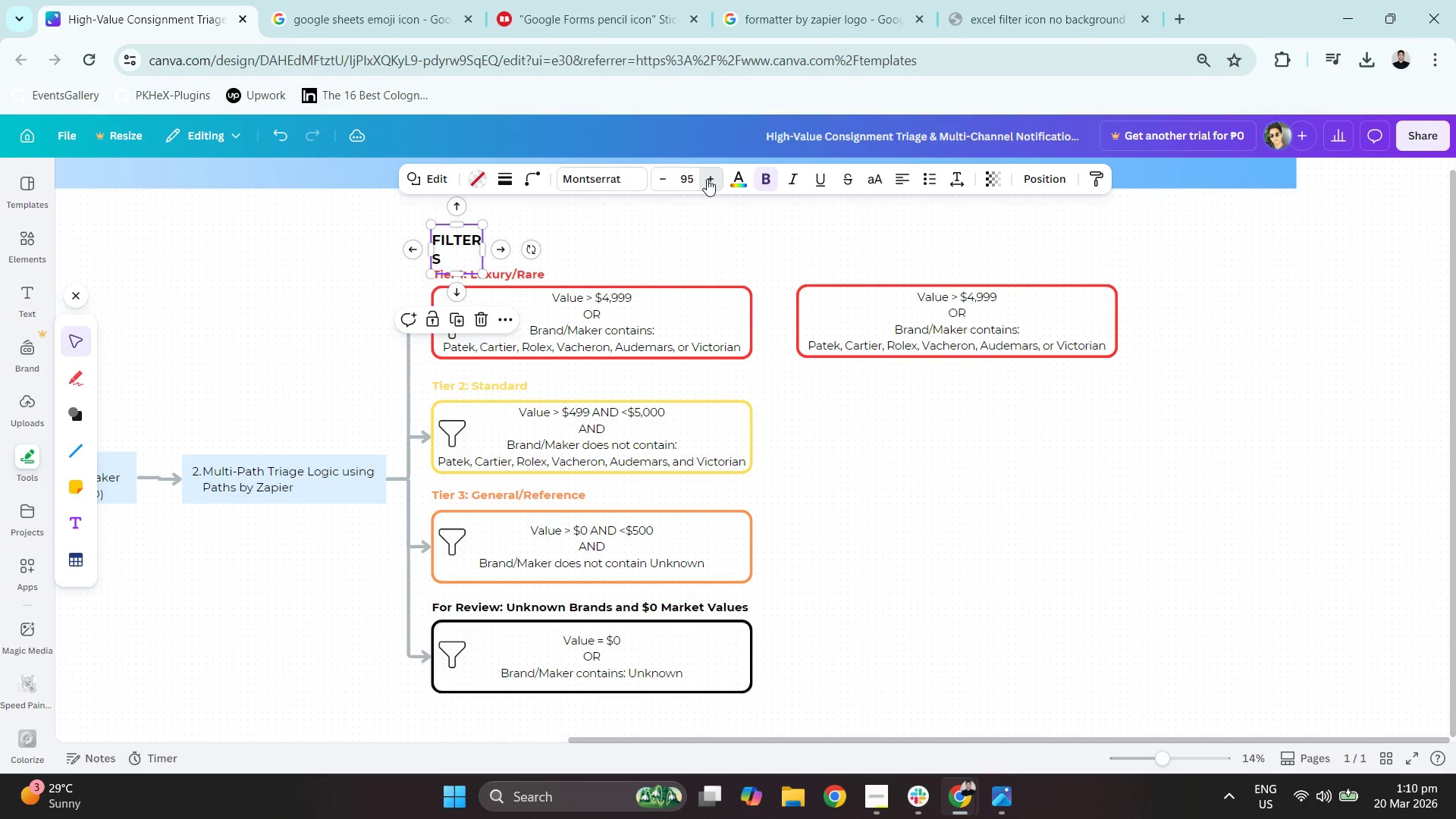 
triple_click([706, 179])
 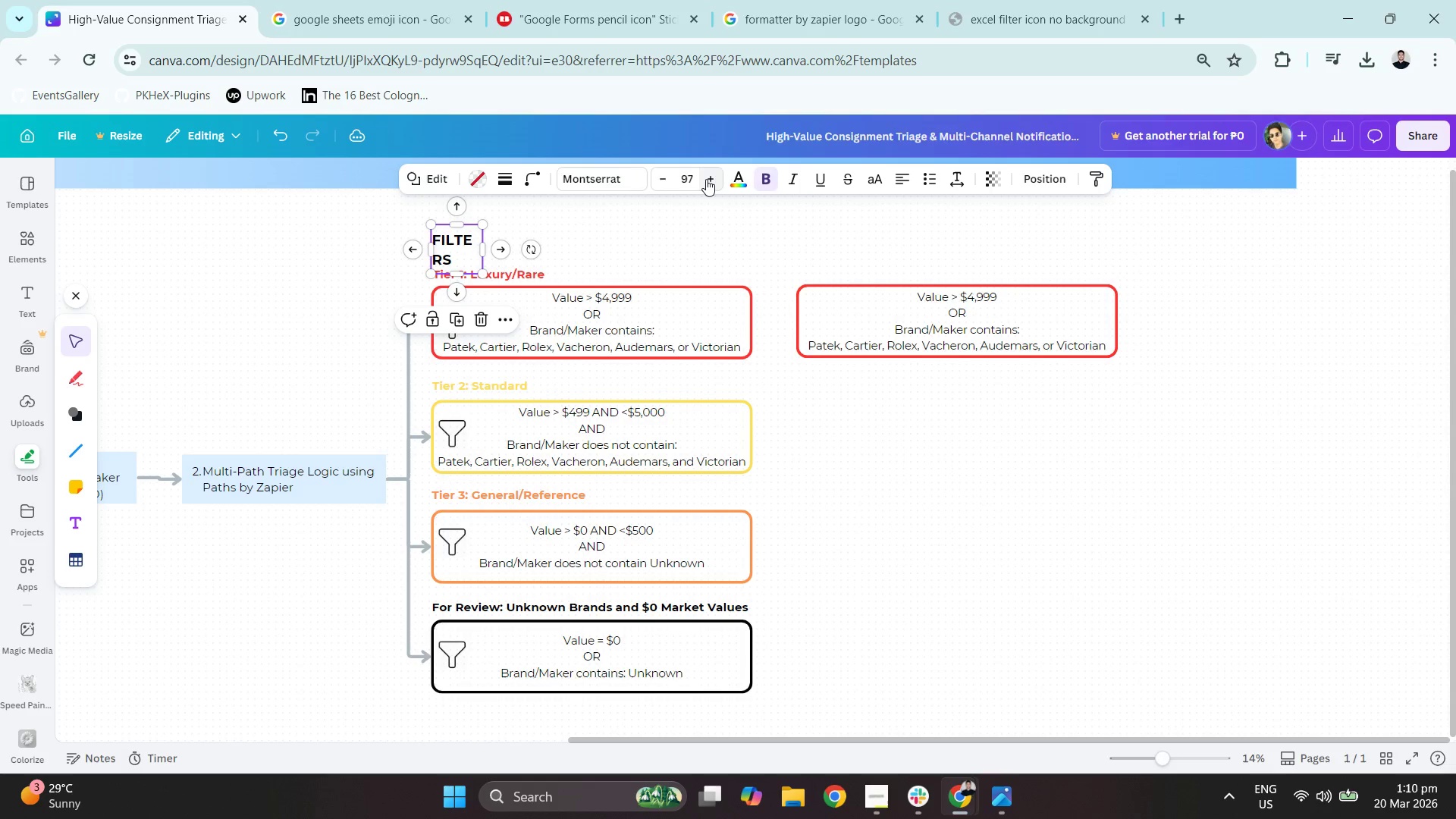 
triple_click([706, 179])
 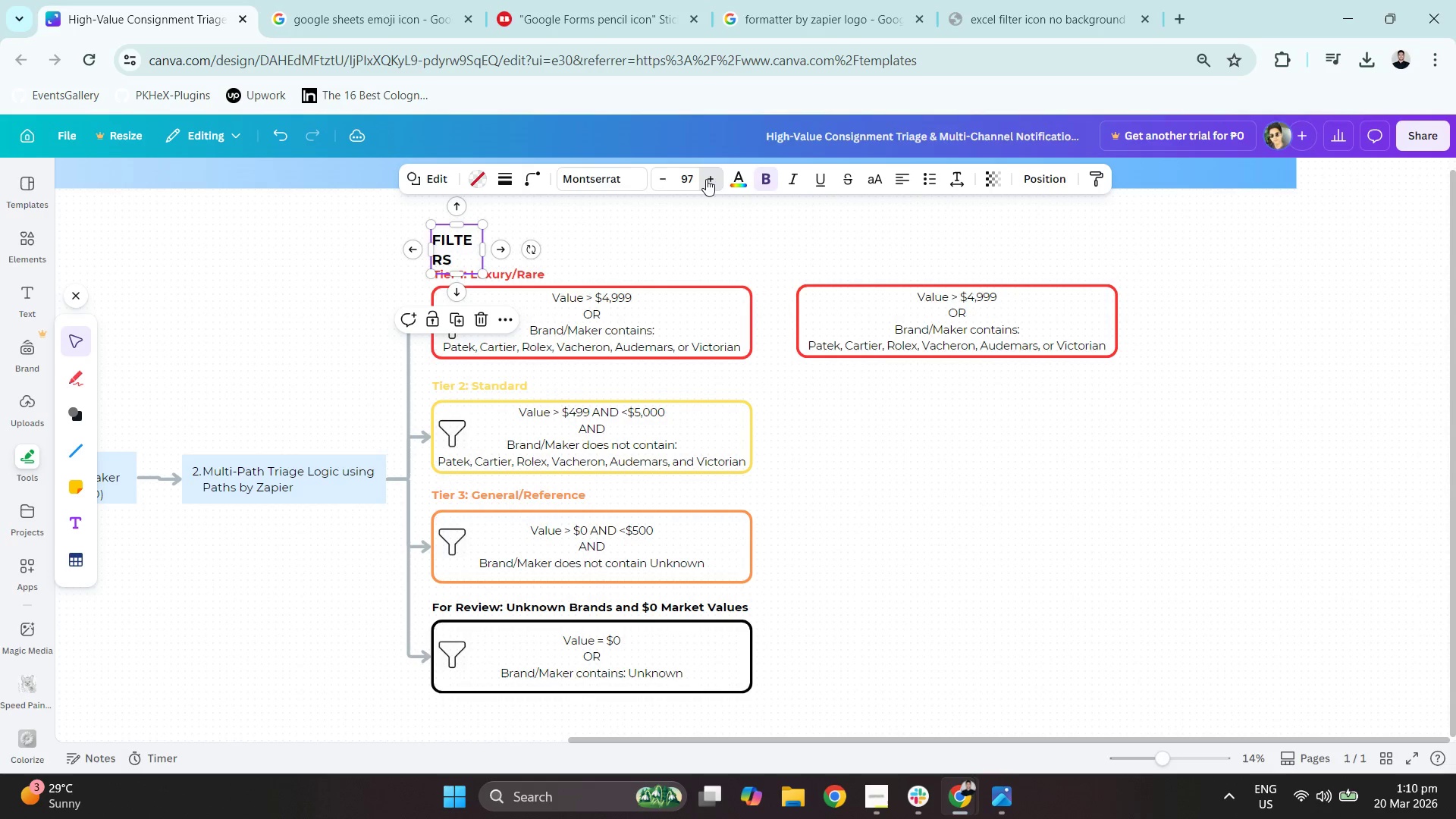 
triple_click([706, 179])
 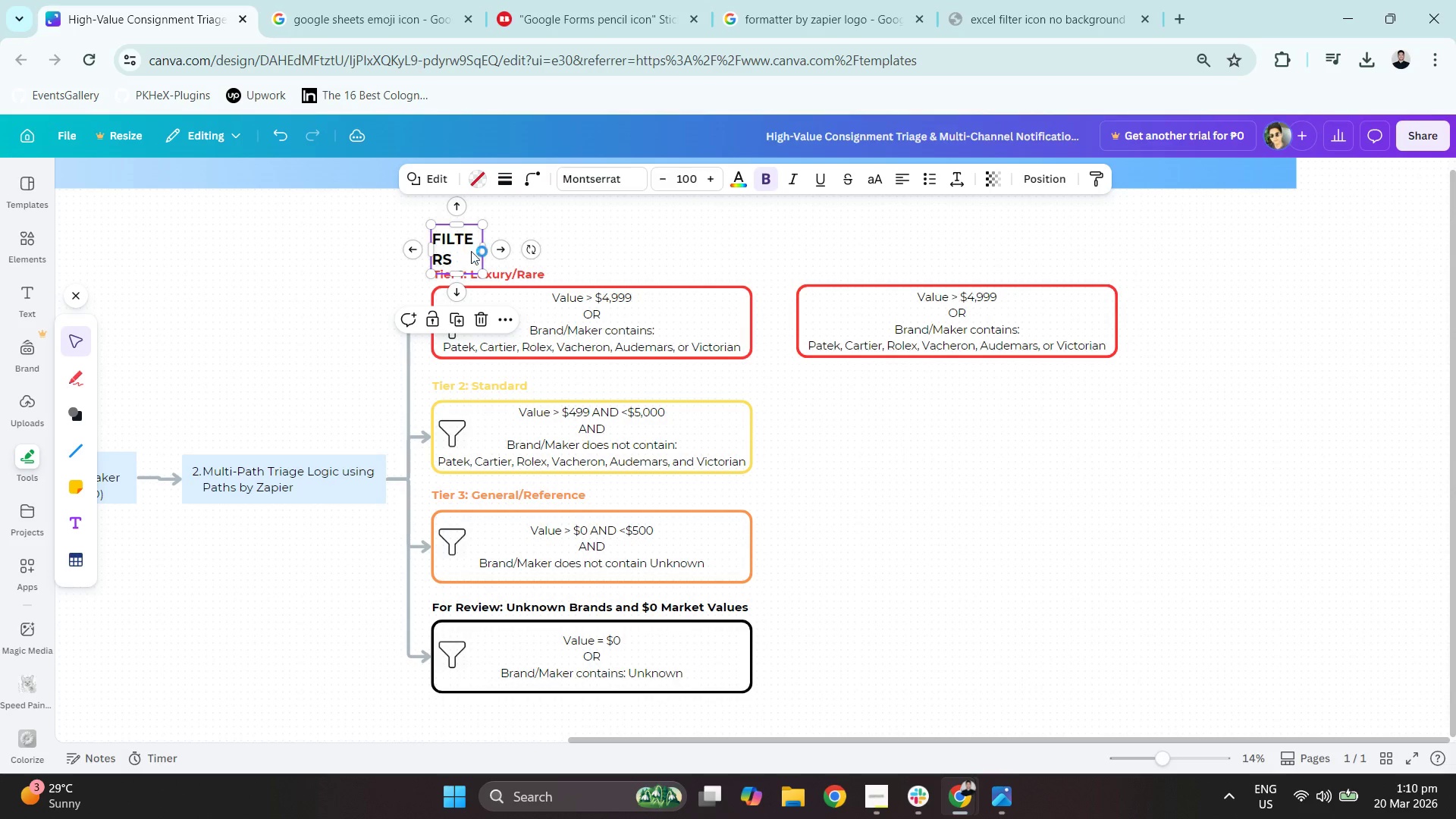 
left_click_drag(start_coordinate=[479, 245], to_coordinate=[493, 234])
 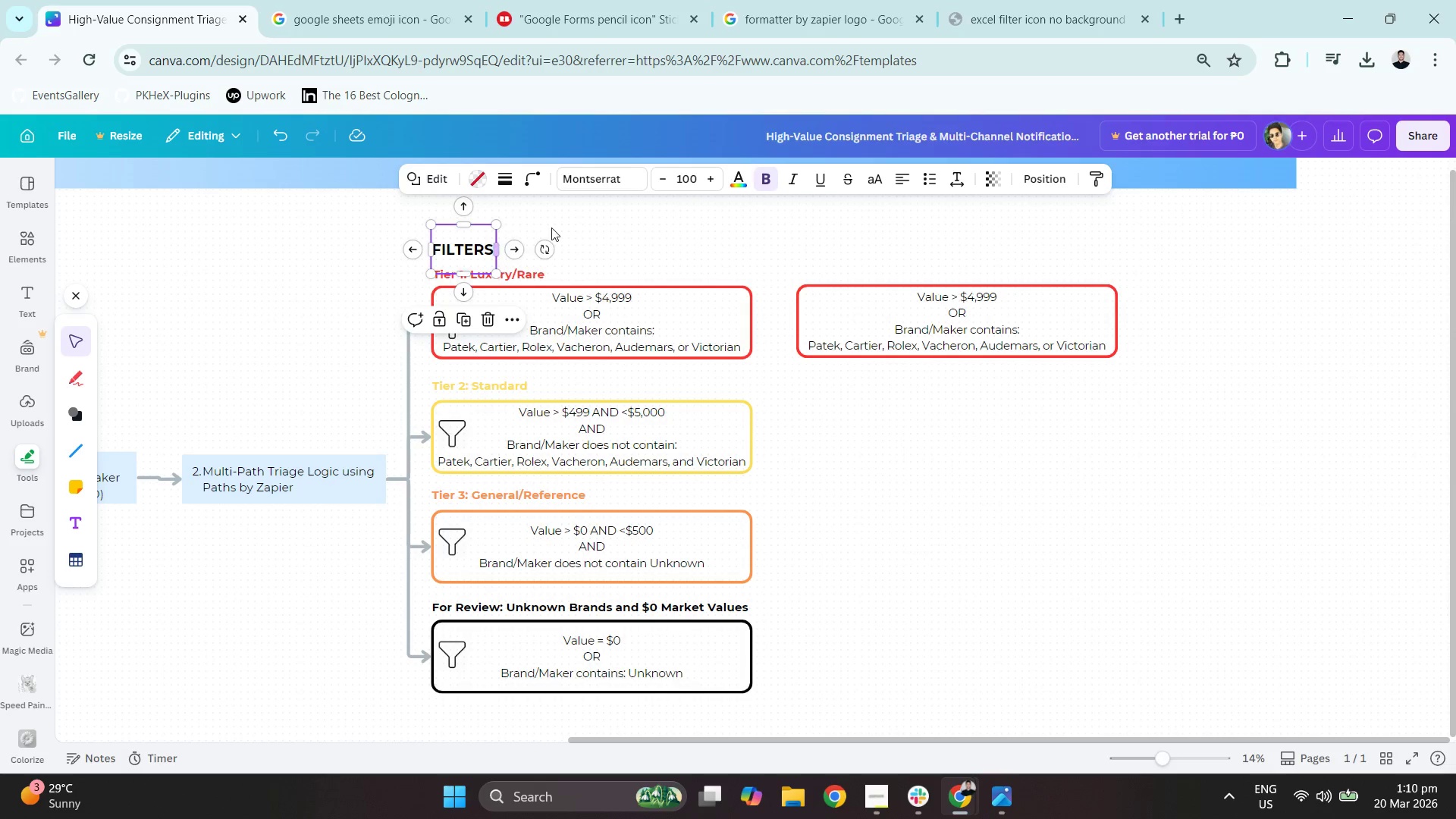 
left_click([552, 227])
 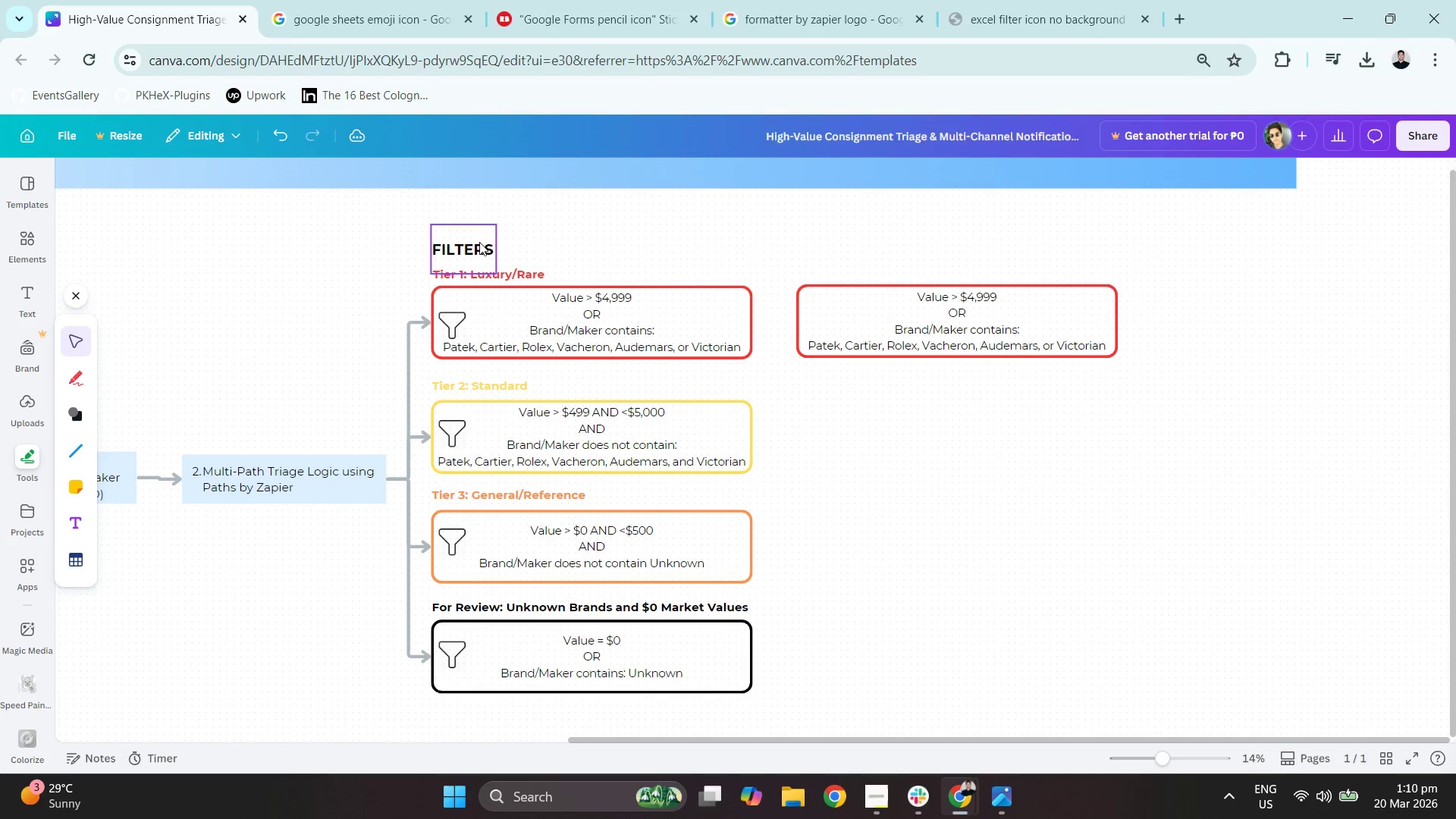 
left_click_drag(start_coordinate=[461, 246], to_coordinate=[585, 239])
 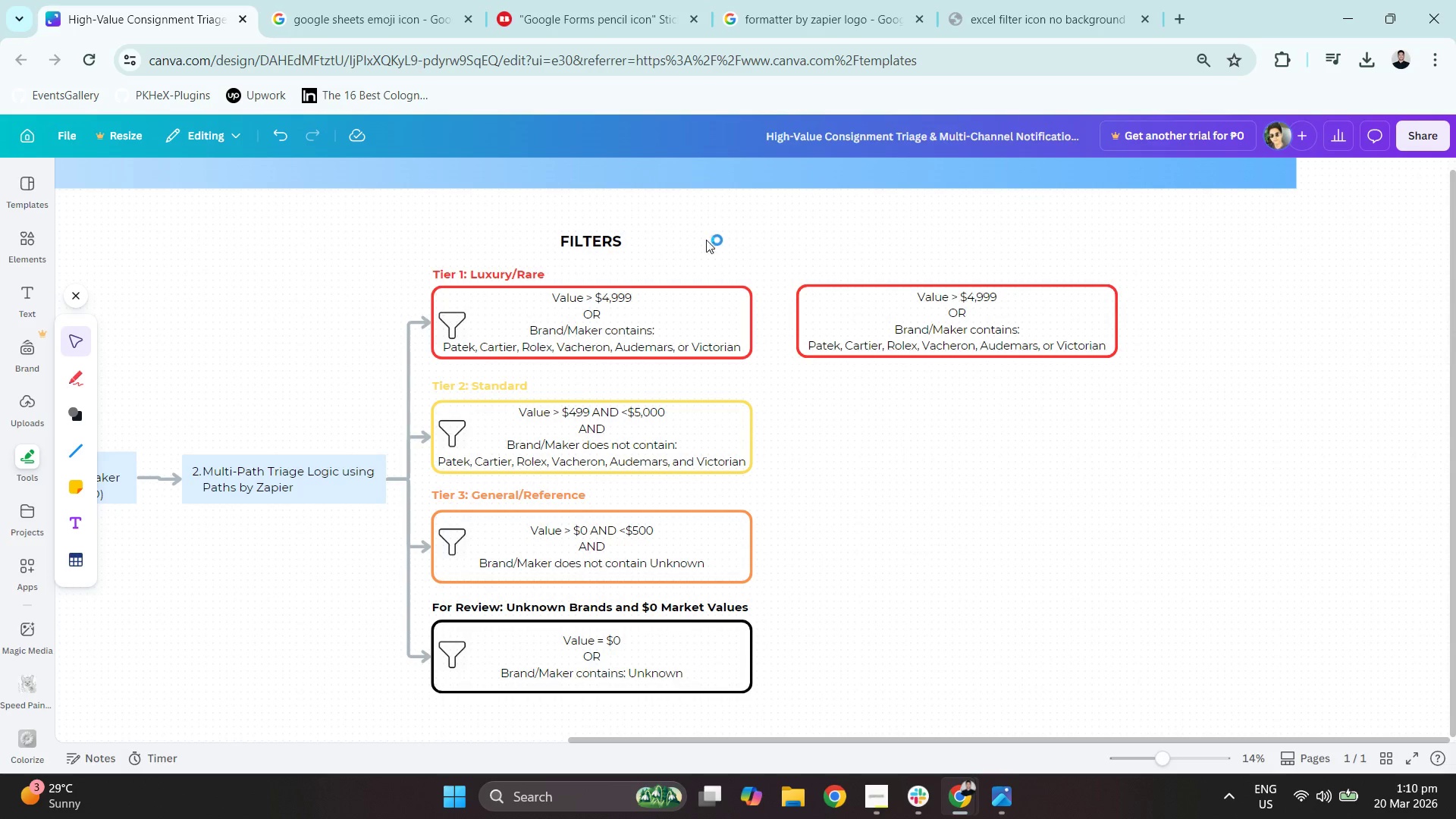 
left_click([588, 258])
 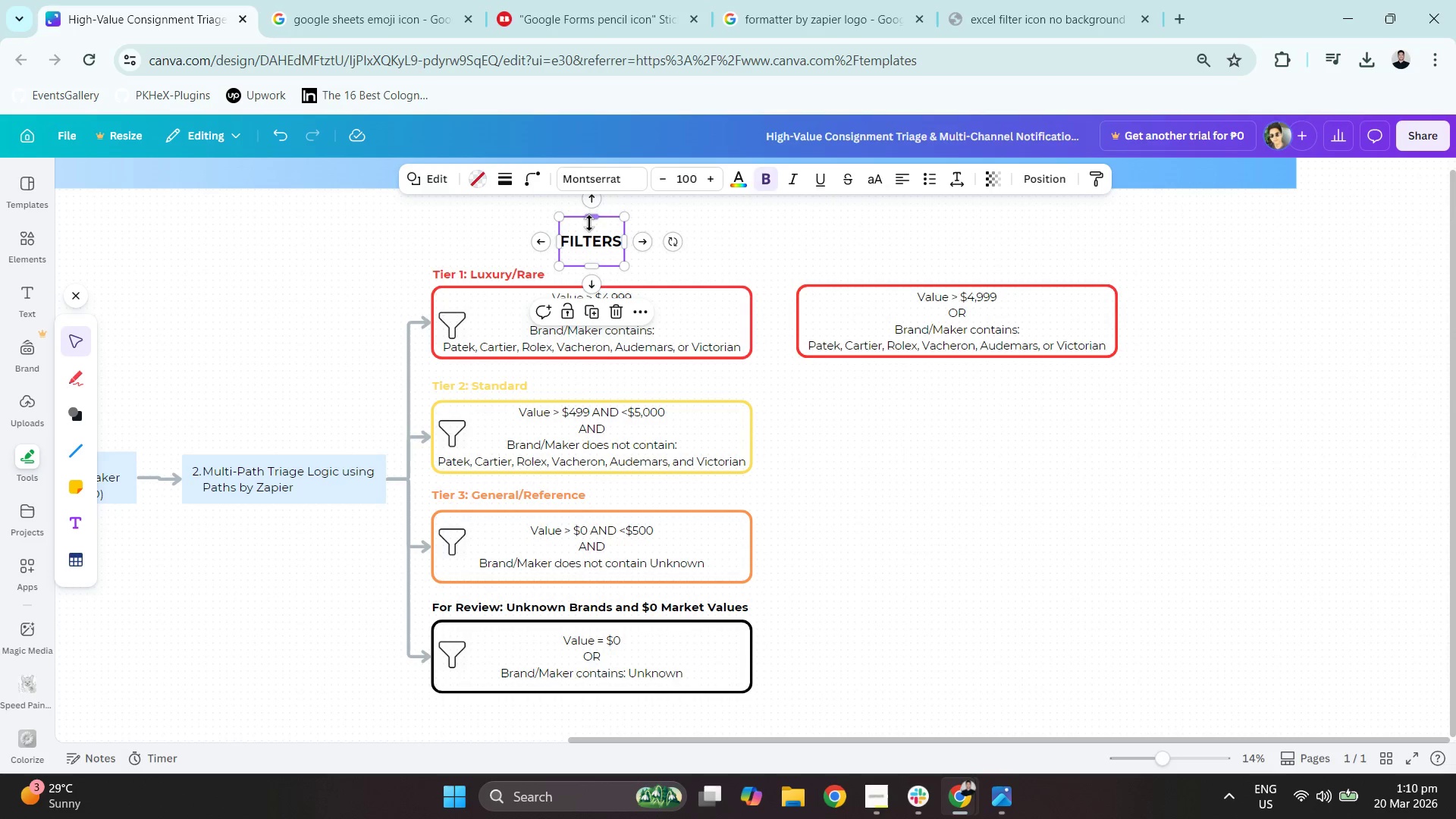 
left_click_drag(start_coordinate=[589, 222], to_coordinate=[592, 243])
 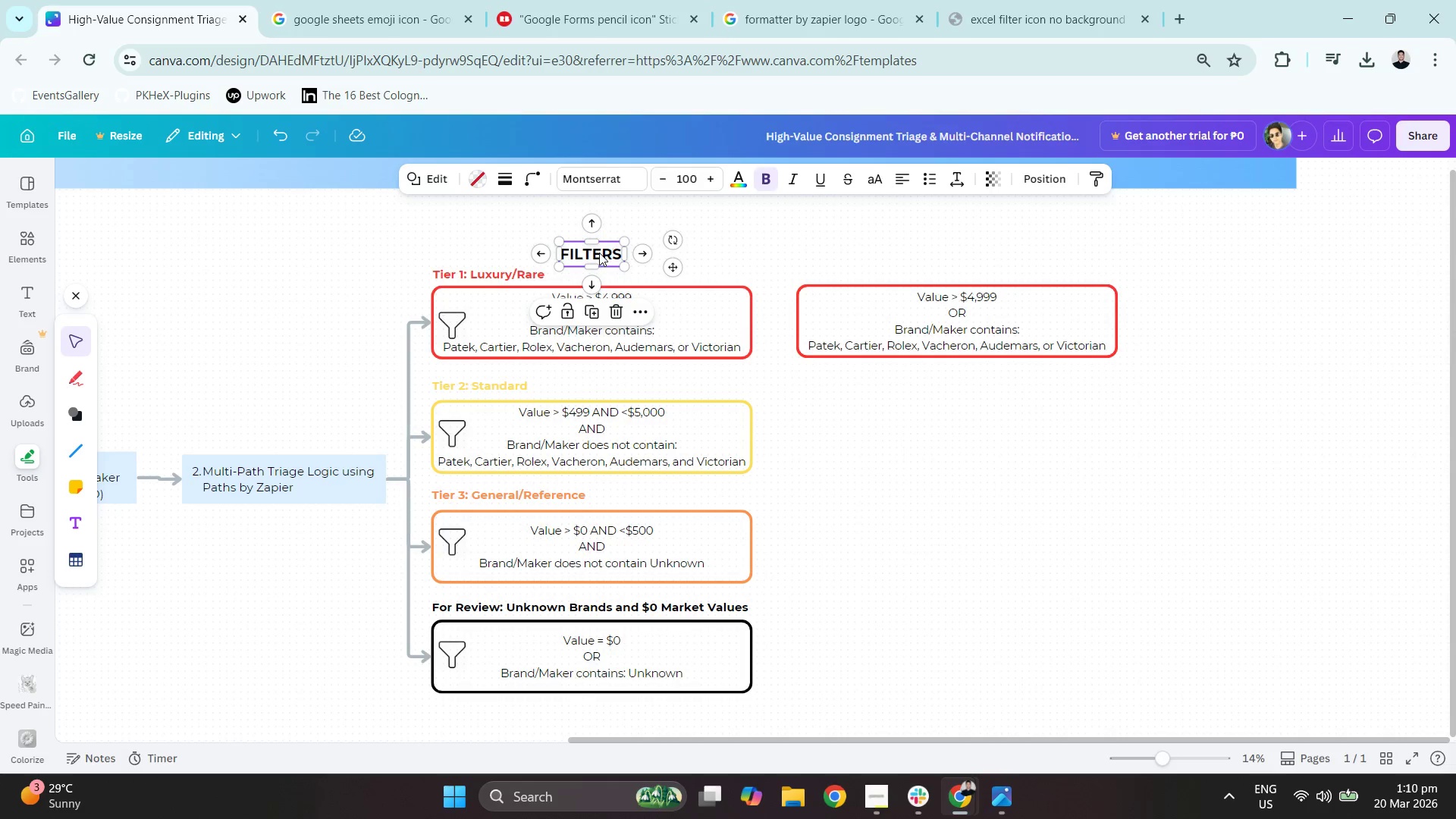 
key(Control+C)
 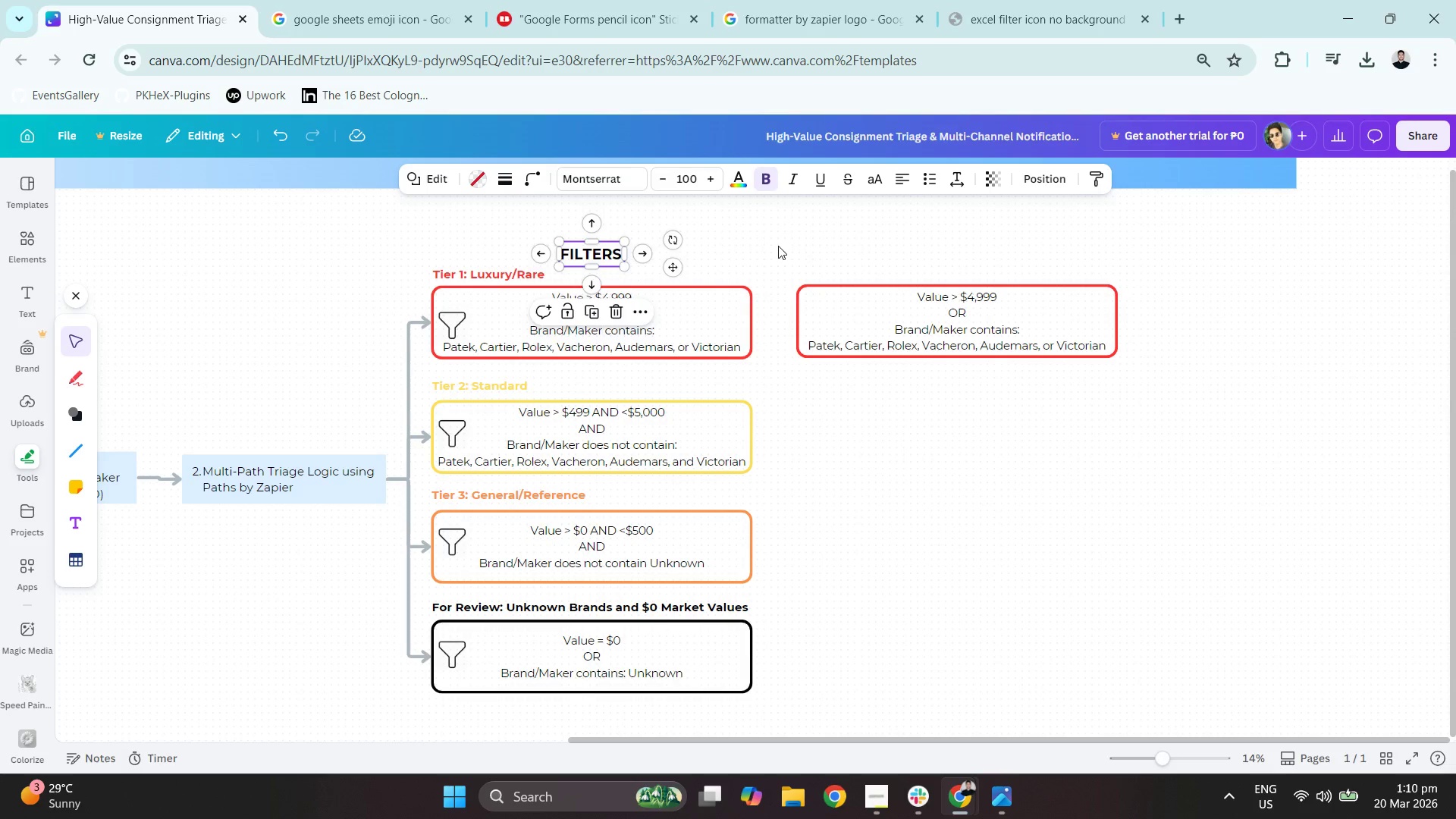 
key(Control+V)
 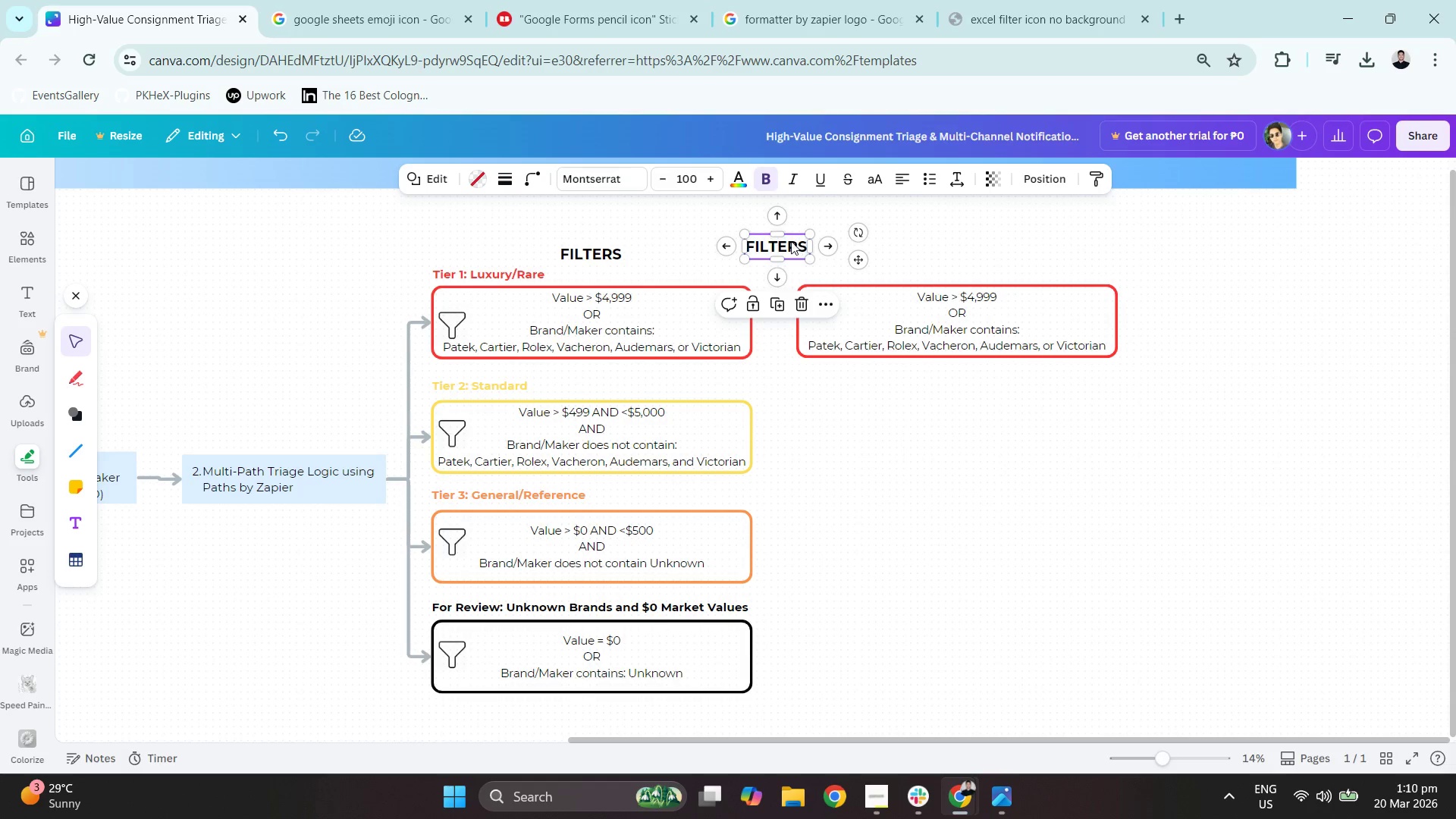 
left_click_drag(start_coordinate=[770, 239], to_coordinate=[813, 240])
 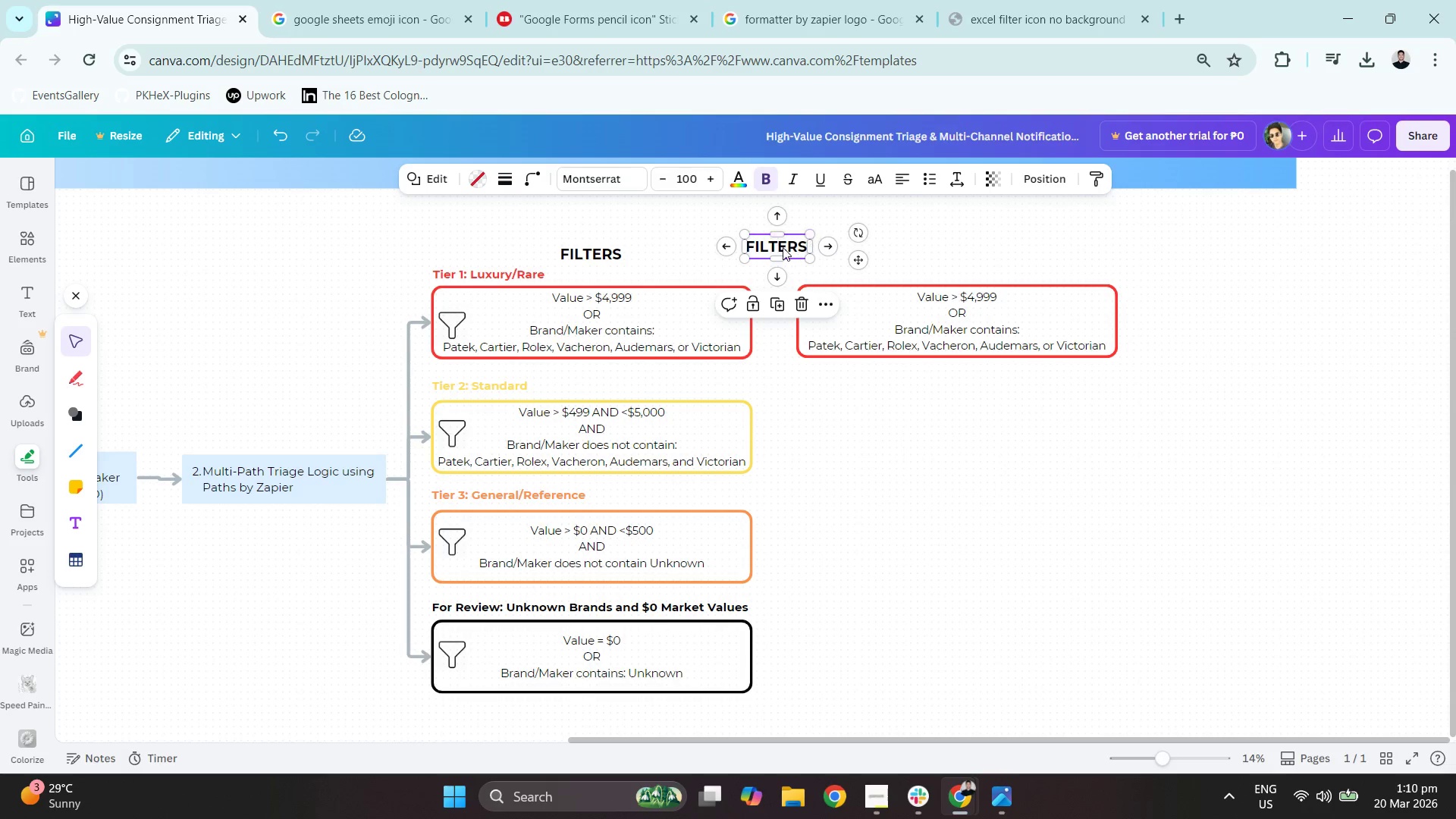 
left_click_drag(start_coordinate=[782, 246], to_coordinate=[964, 256])
 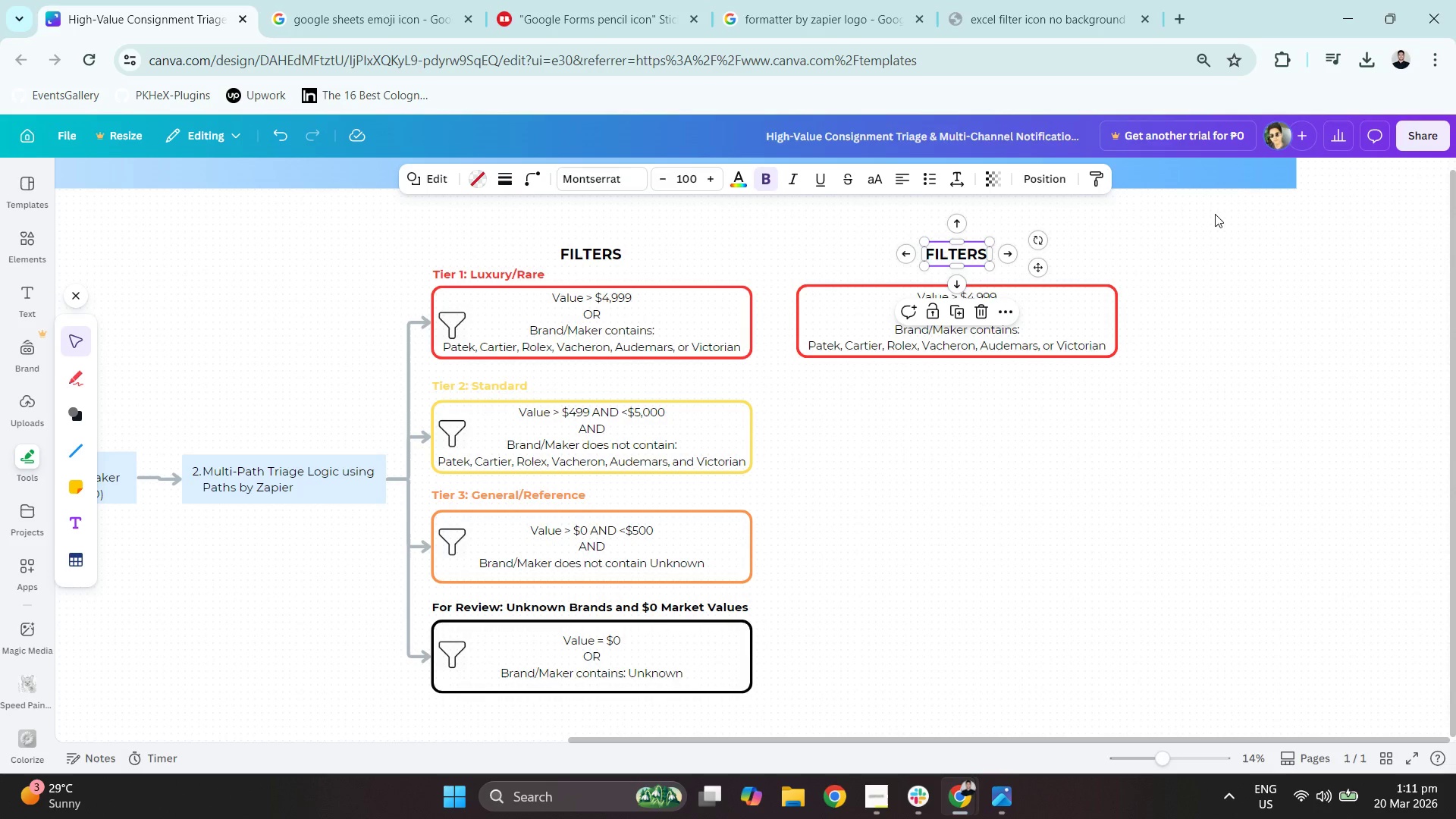 
wait(73.92)
 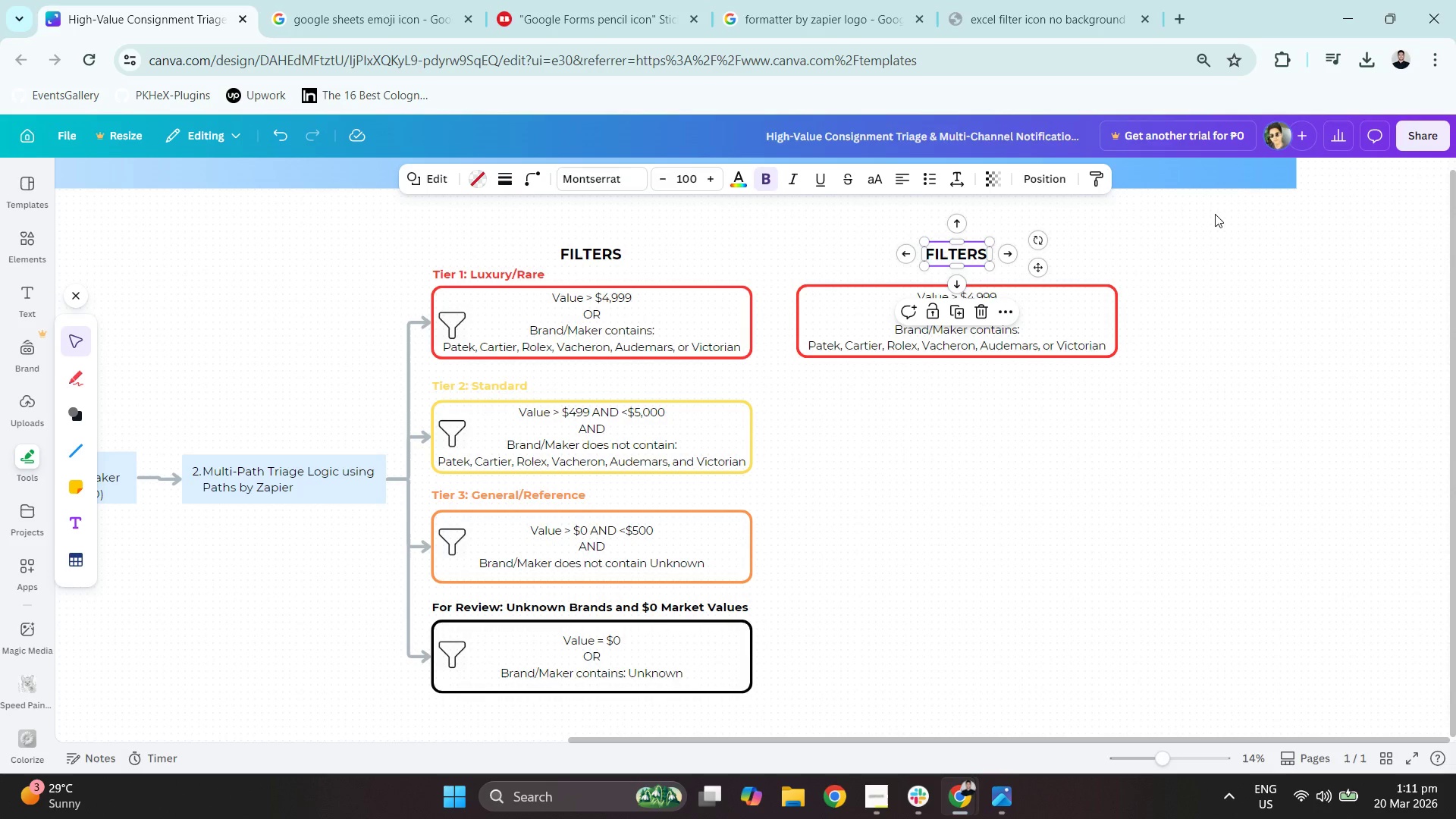 
double_click([971, 252])
 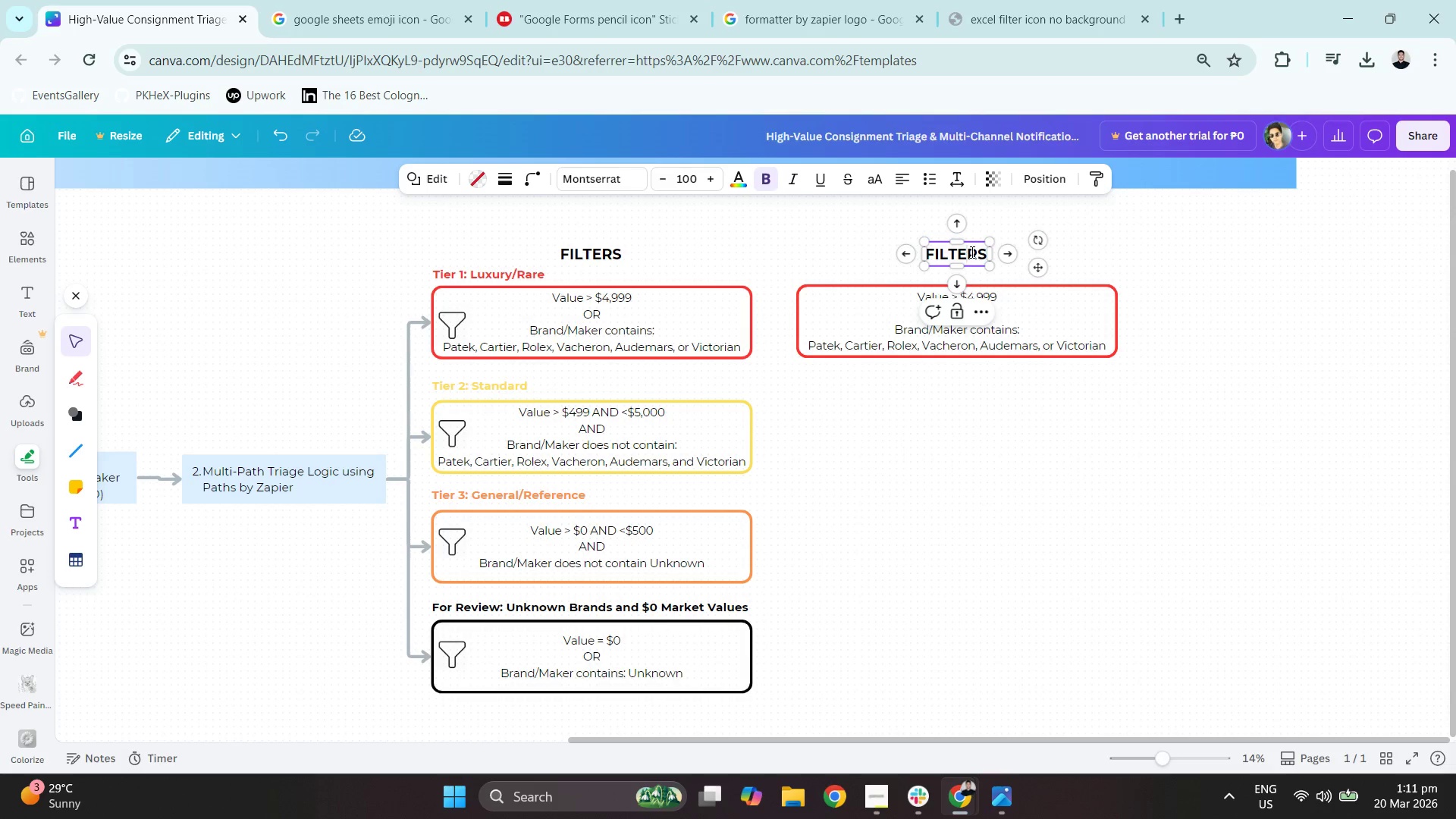 
triple_click([968, 252])
 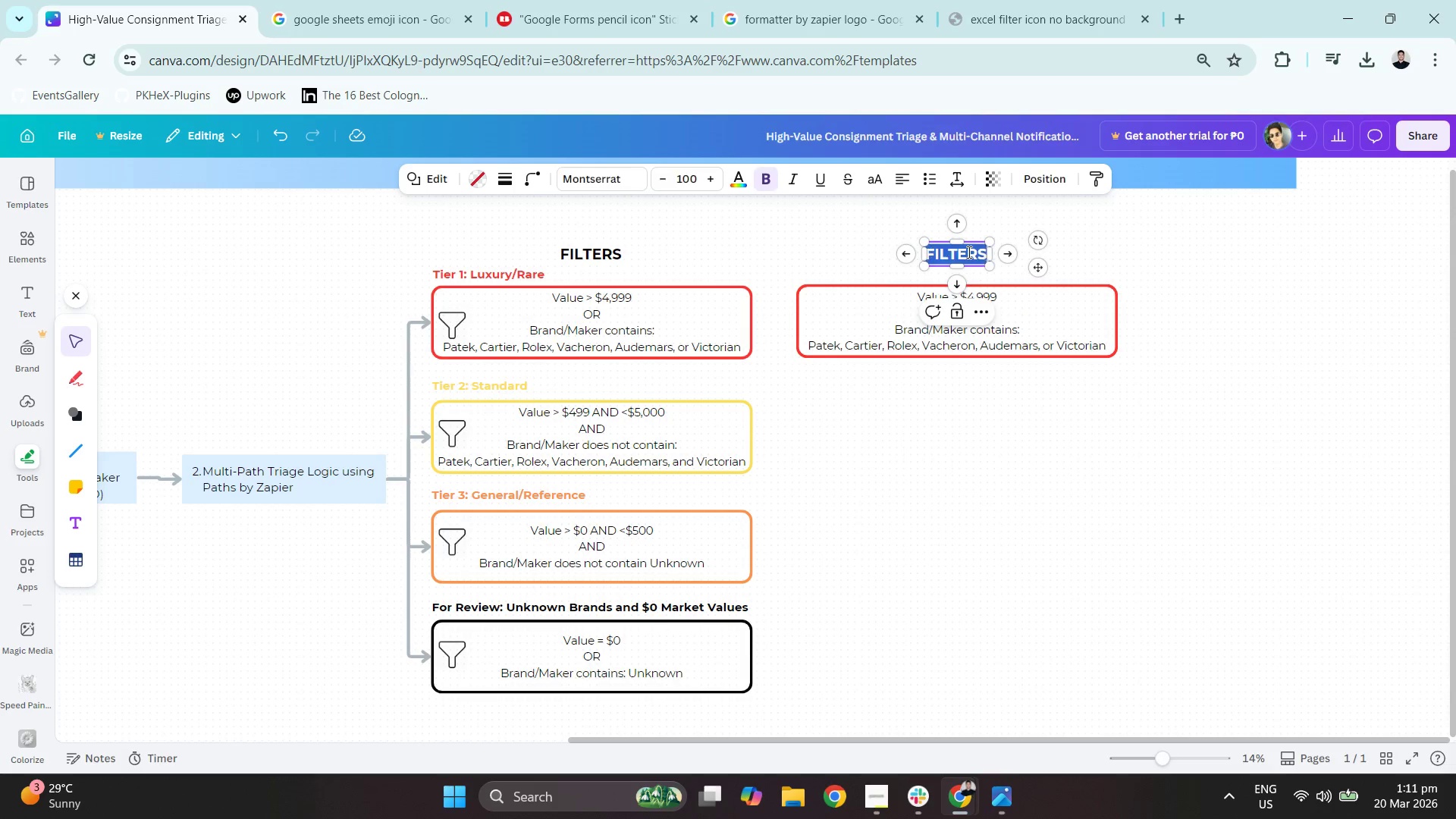 
triple_click([968, 252])
 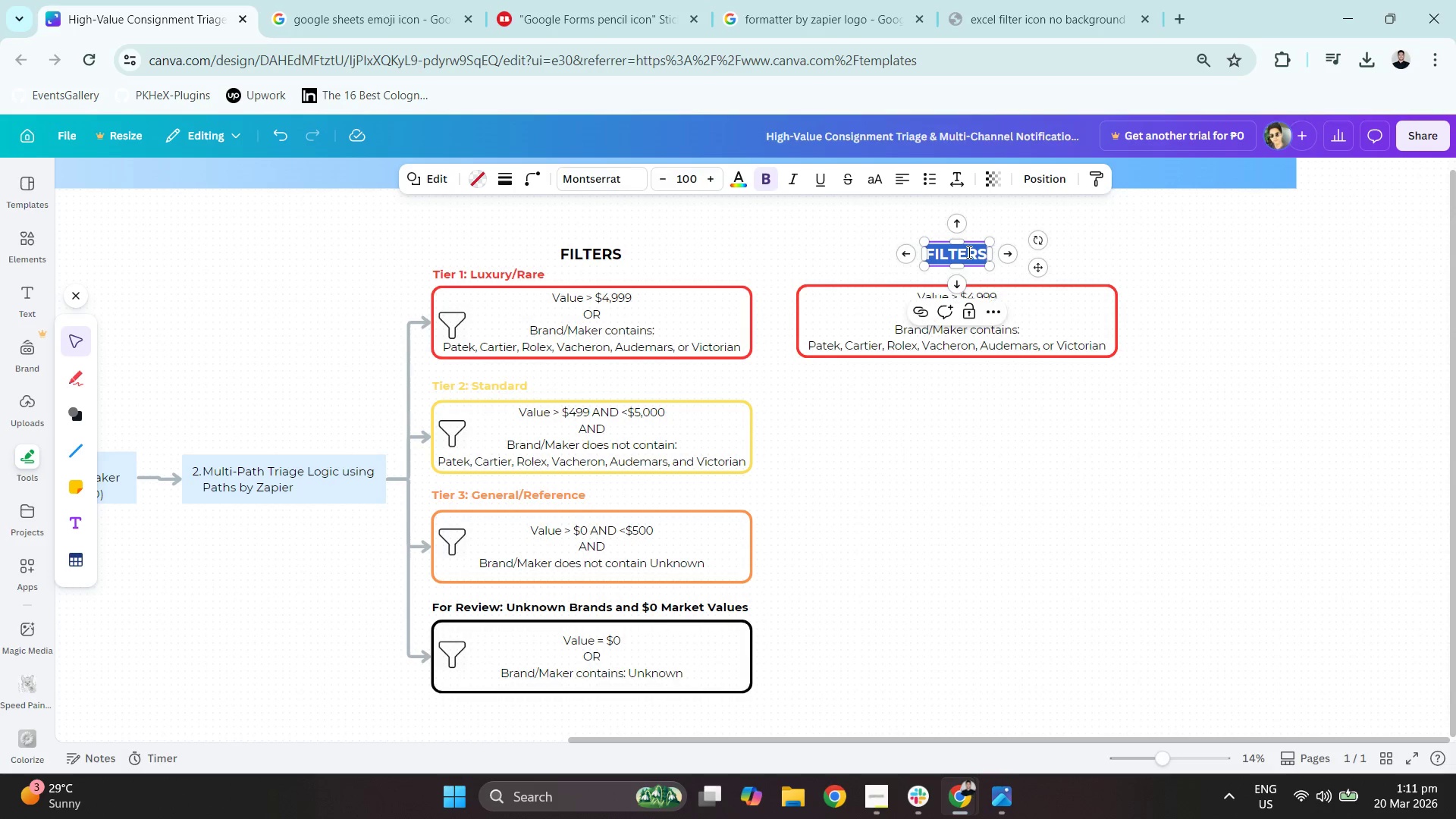 
triple_click([968, 252])
 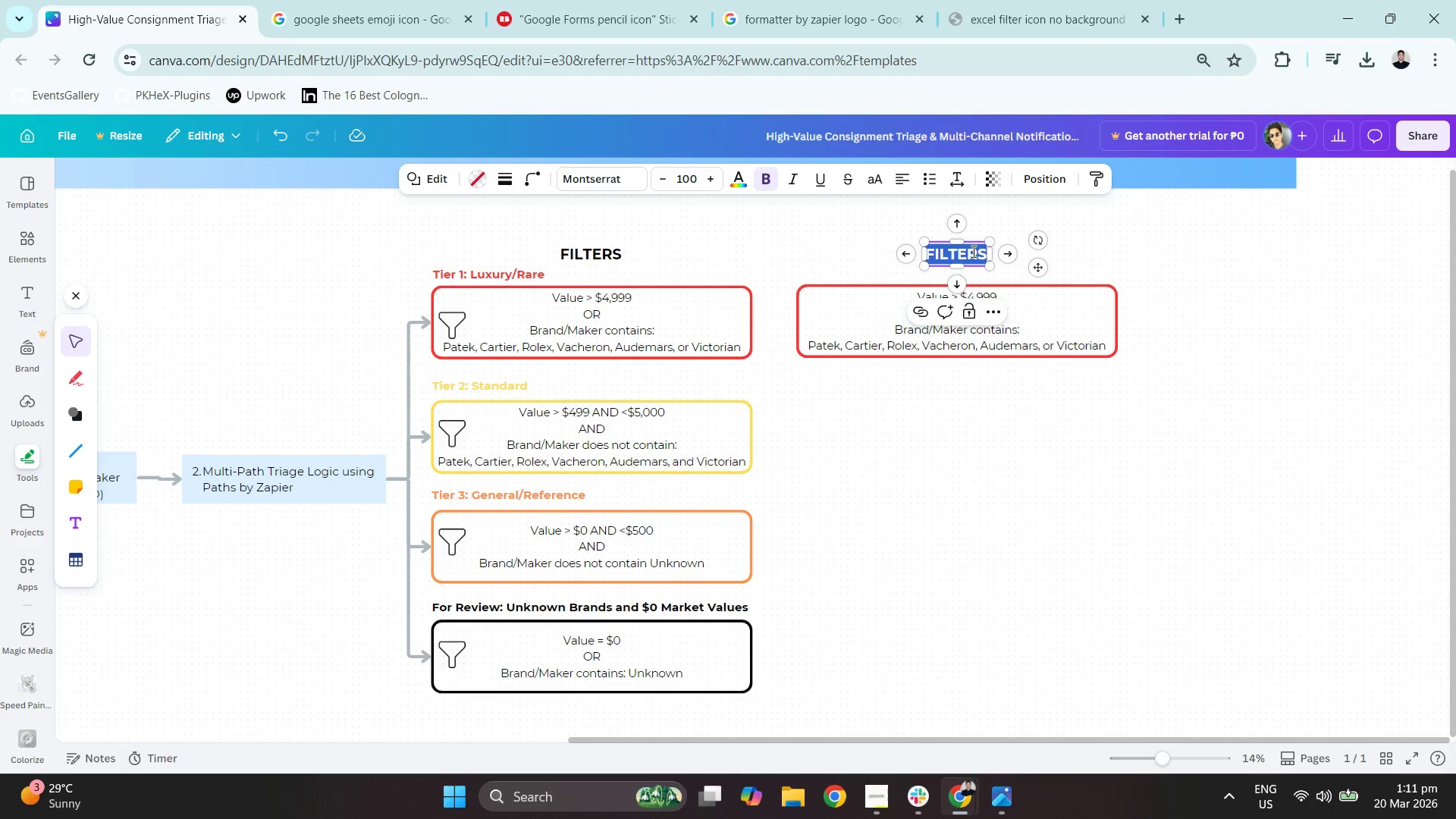 
key(Shift+N)
 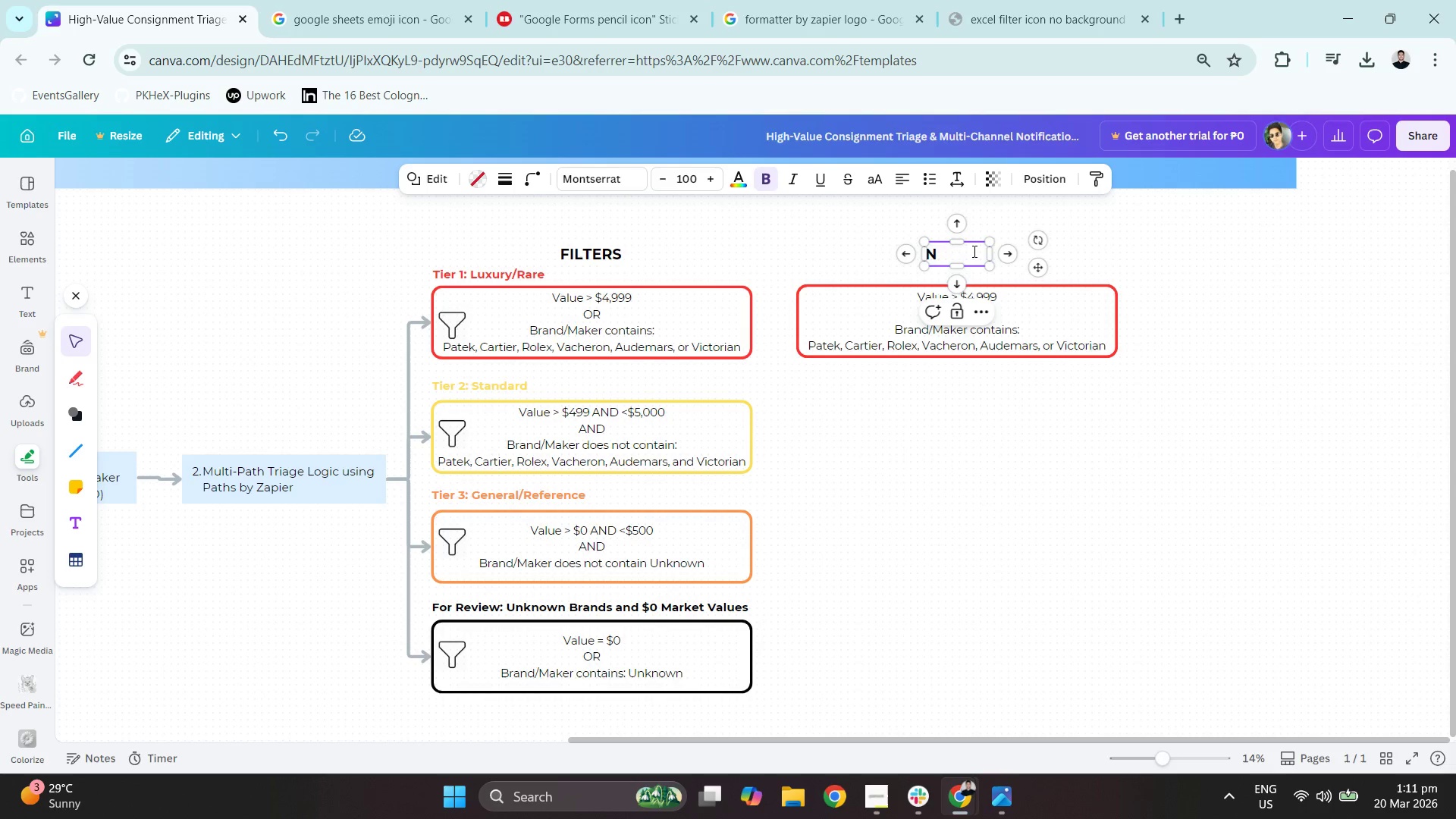 
wait(5.59)
 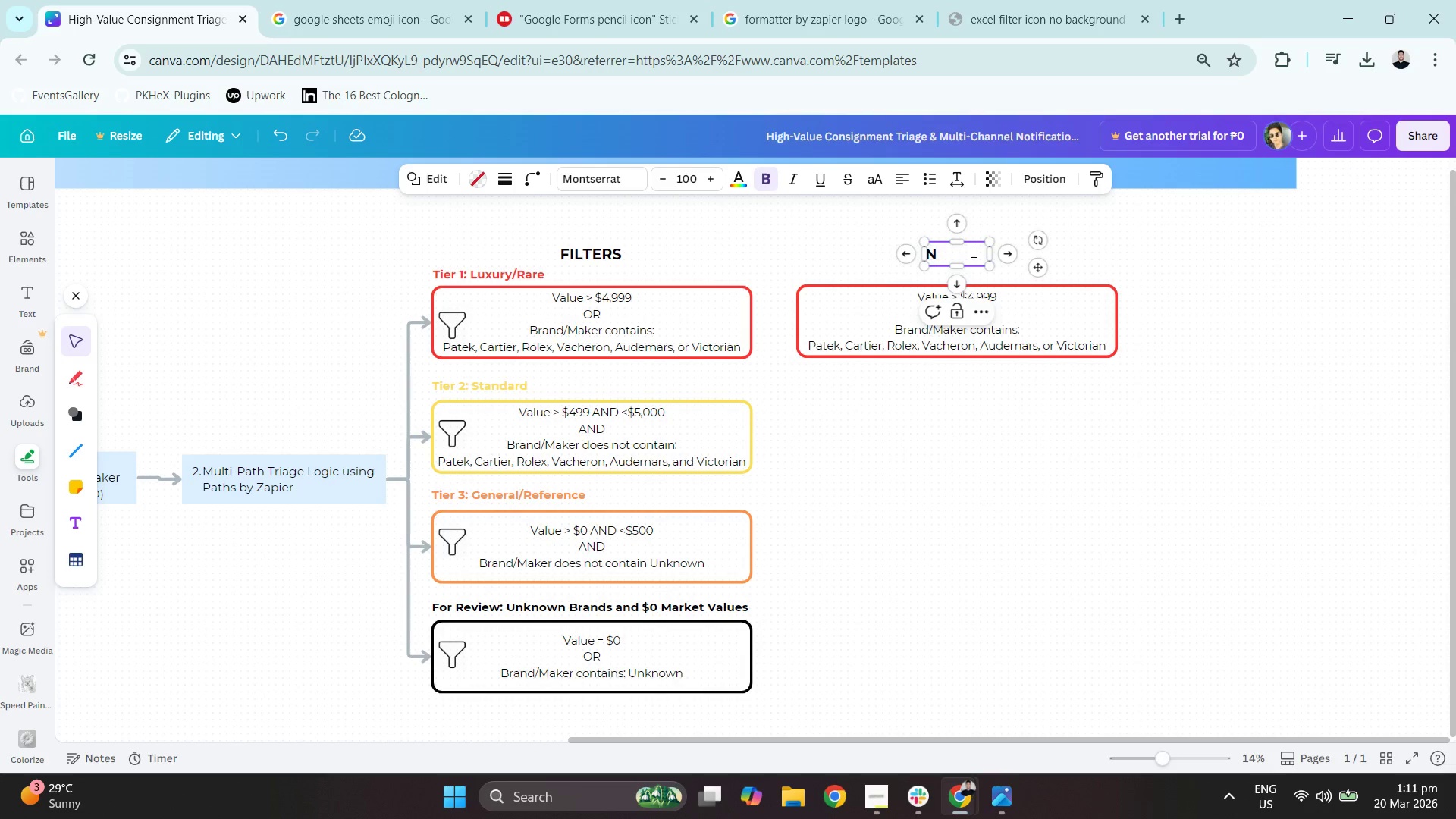 
type(OTIFICATION TRIGGERS)
 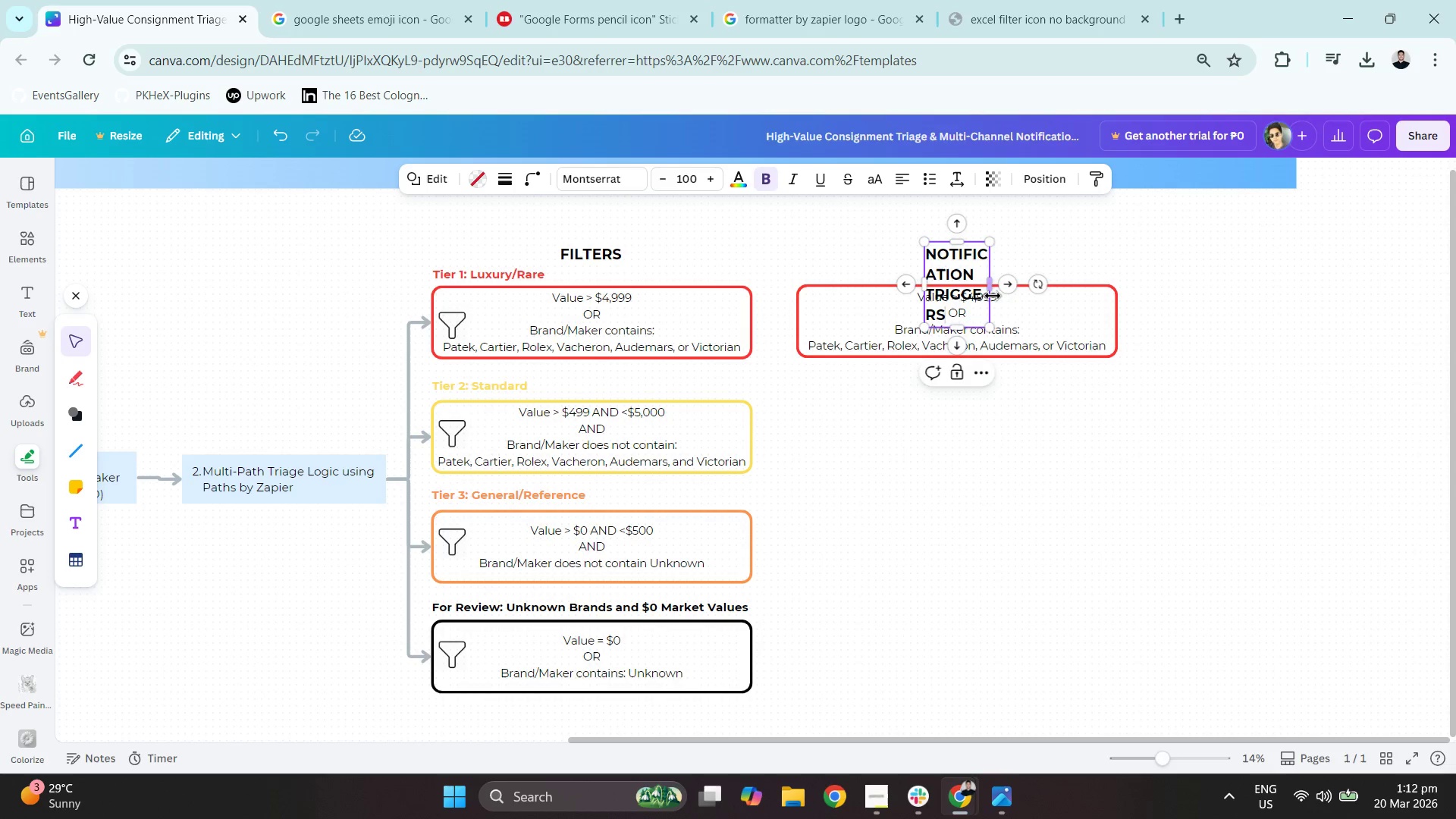 
left_click_drag(start_coordinate=[990, 288], to_coordinate=[1124, 274])
 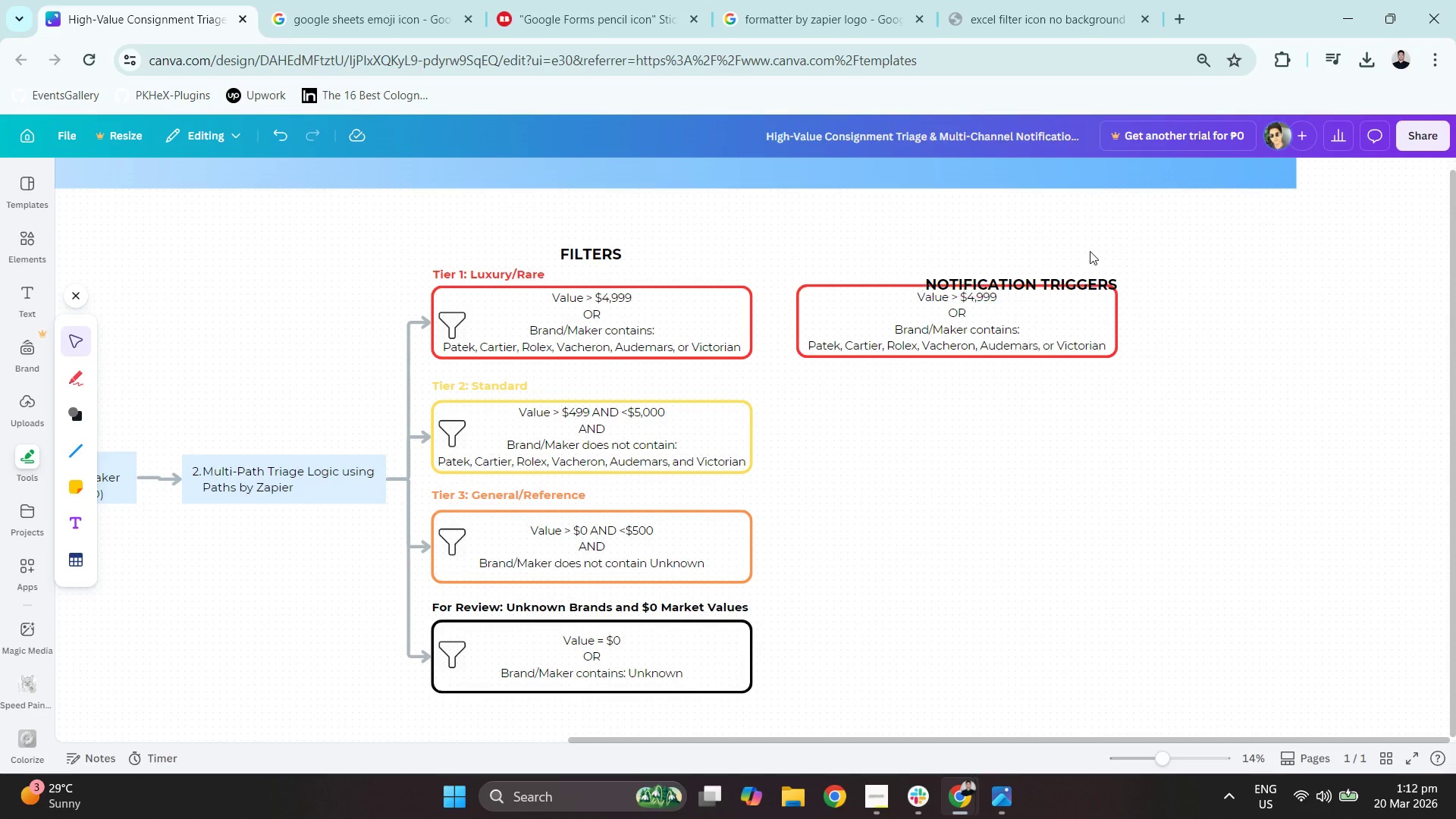 
left_click_drag(start_coordinate=[1090, 273], to_coordinate=[1020, 240])
 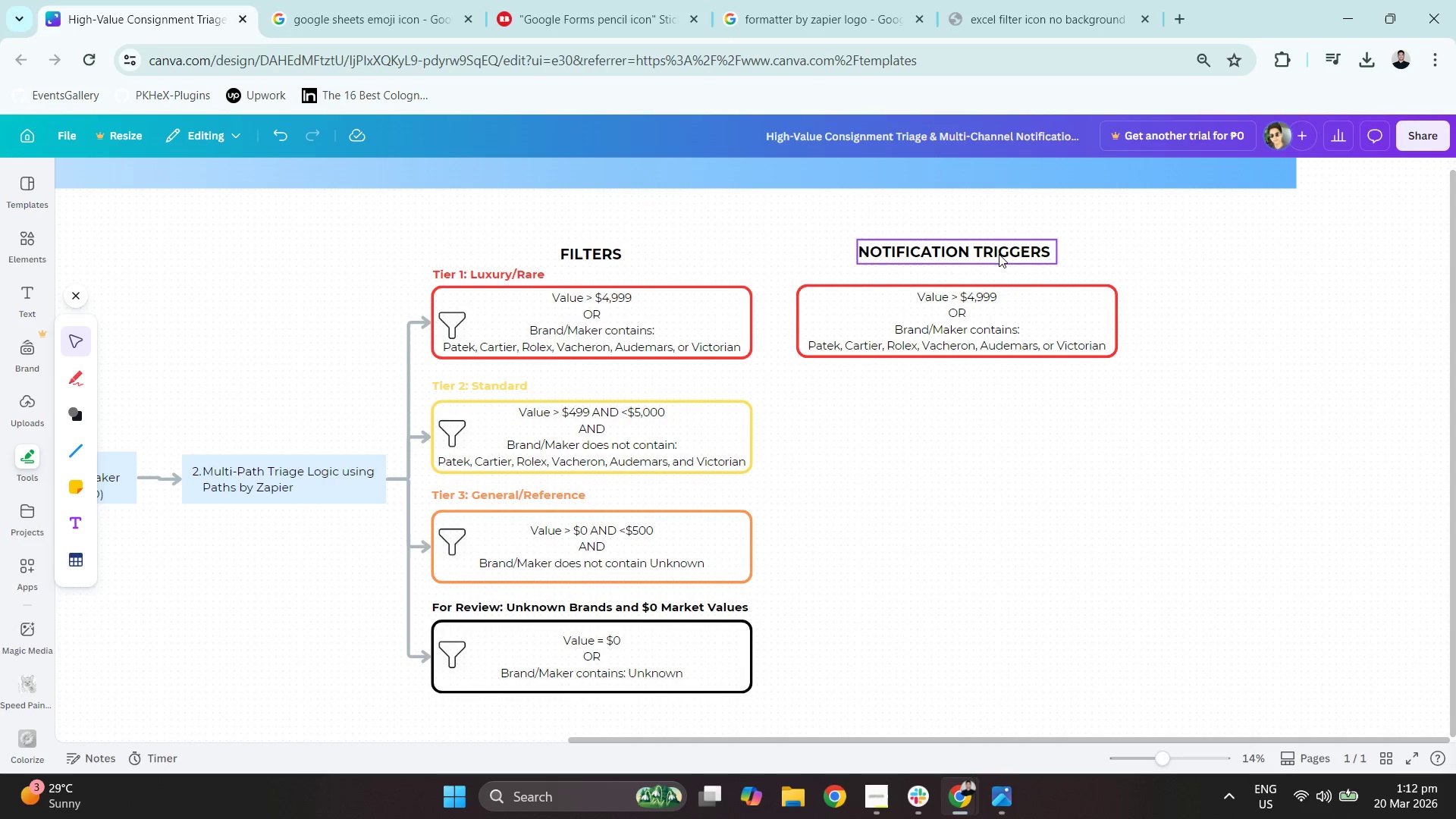 
left_click([1021, 296])
 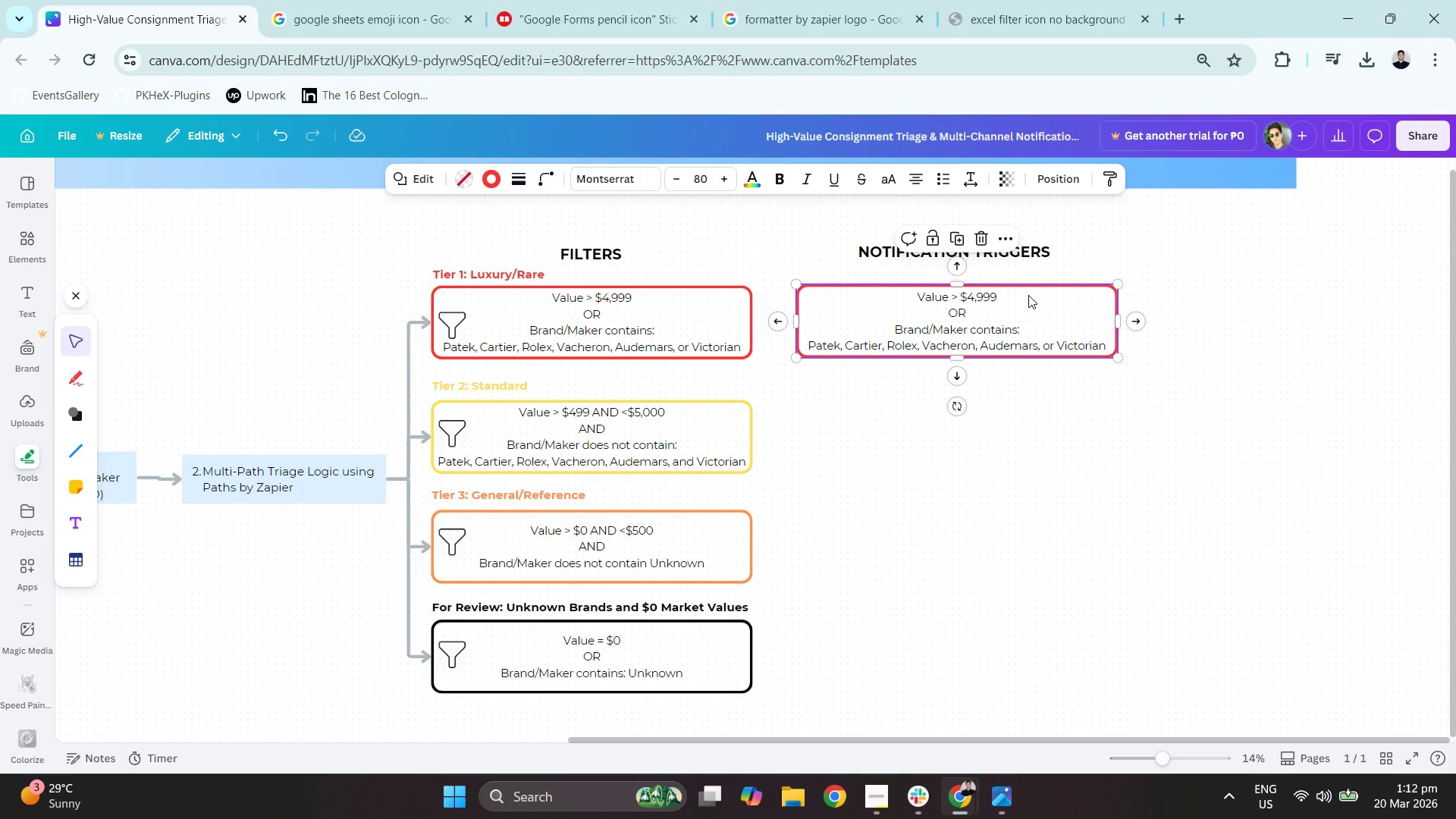 
wait(28.27)
 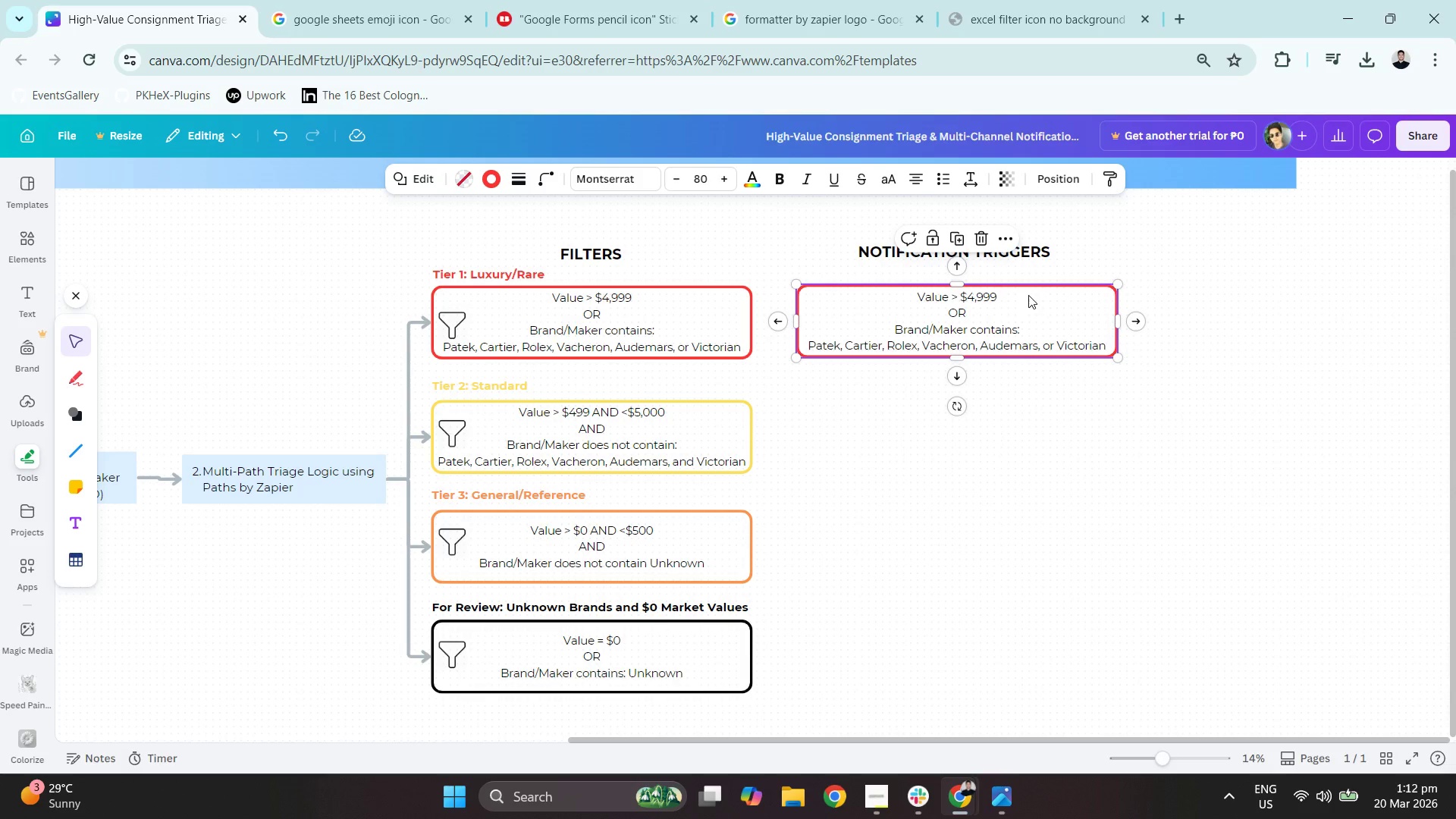 
hold_key(key=ControlLeft, duration=1.5)
 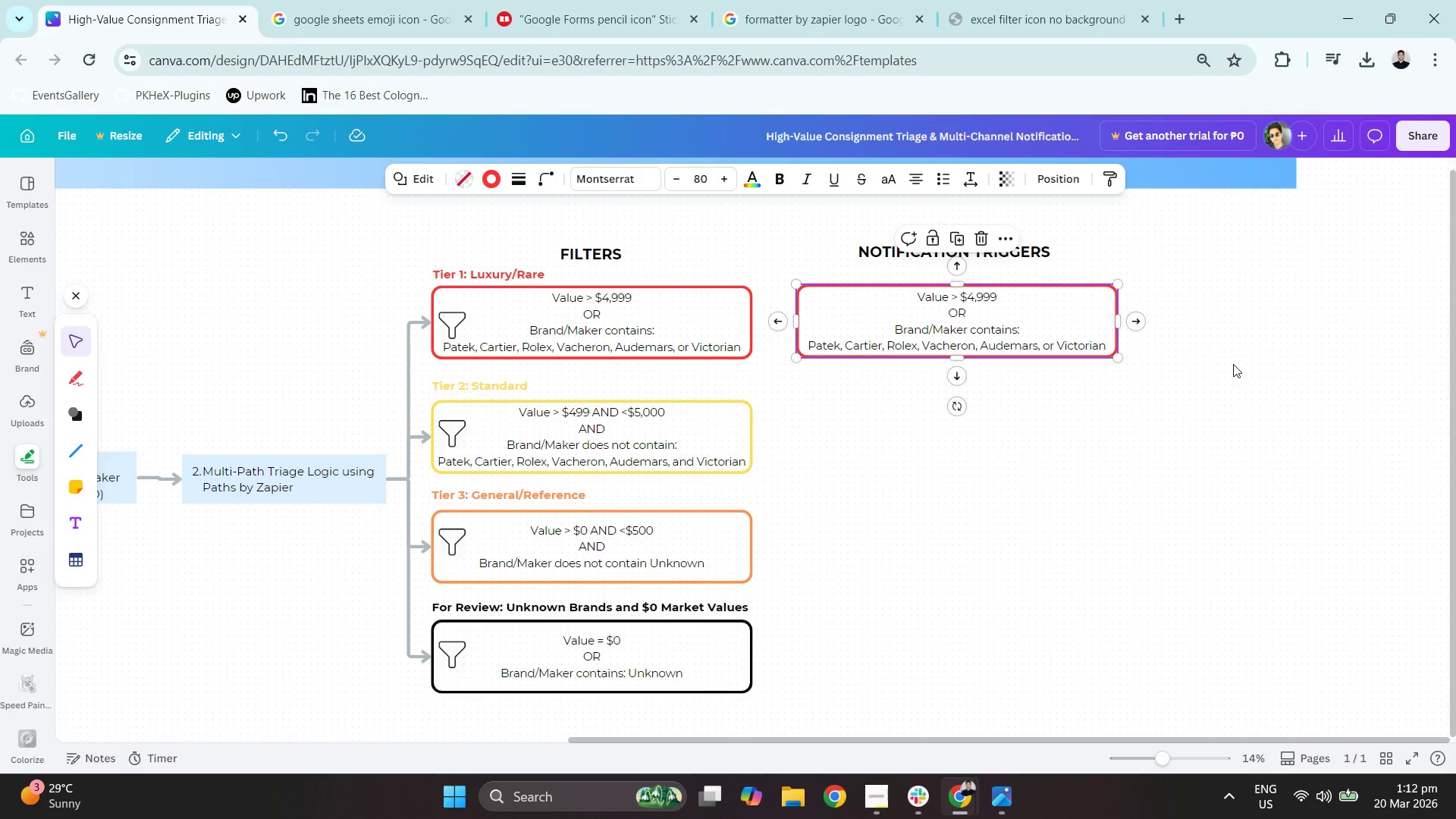 
hold_key(key=ControlLeft, duration=0.77)
 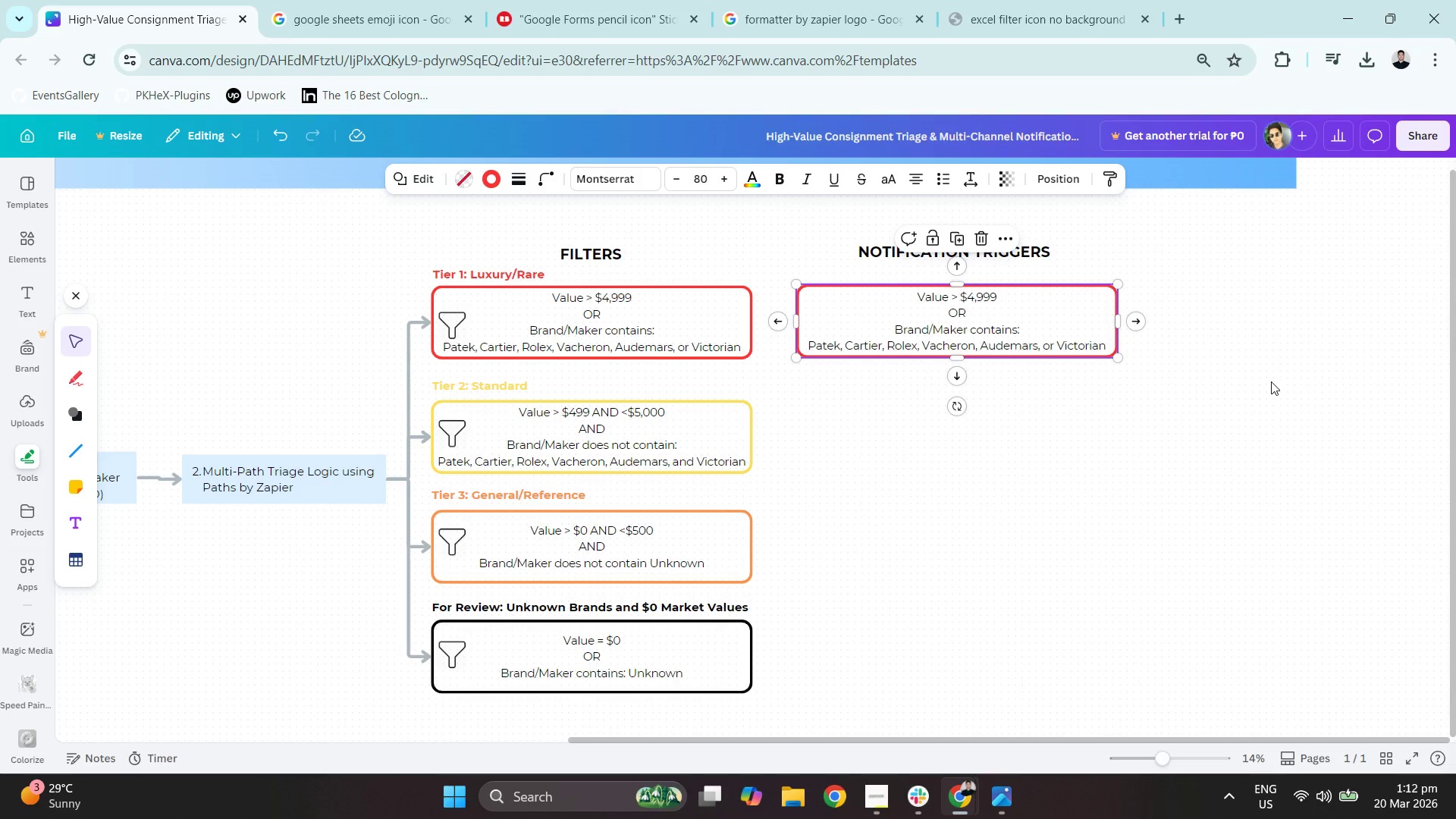 
wait(6.0)
 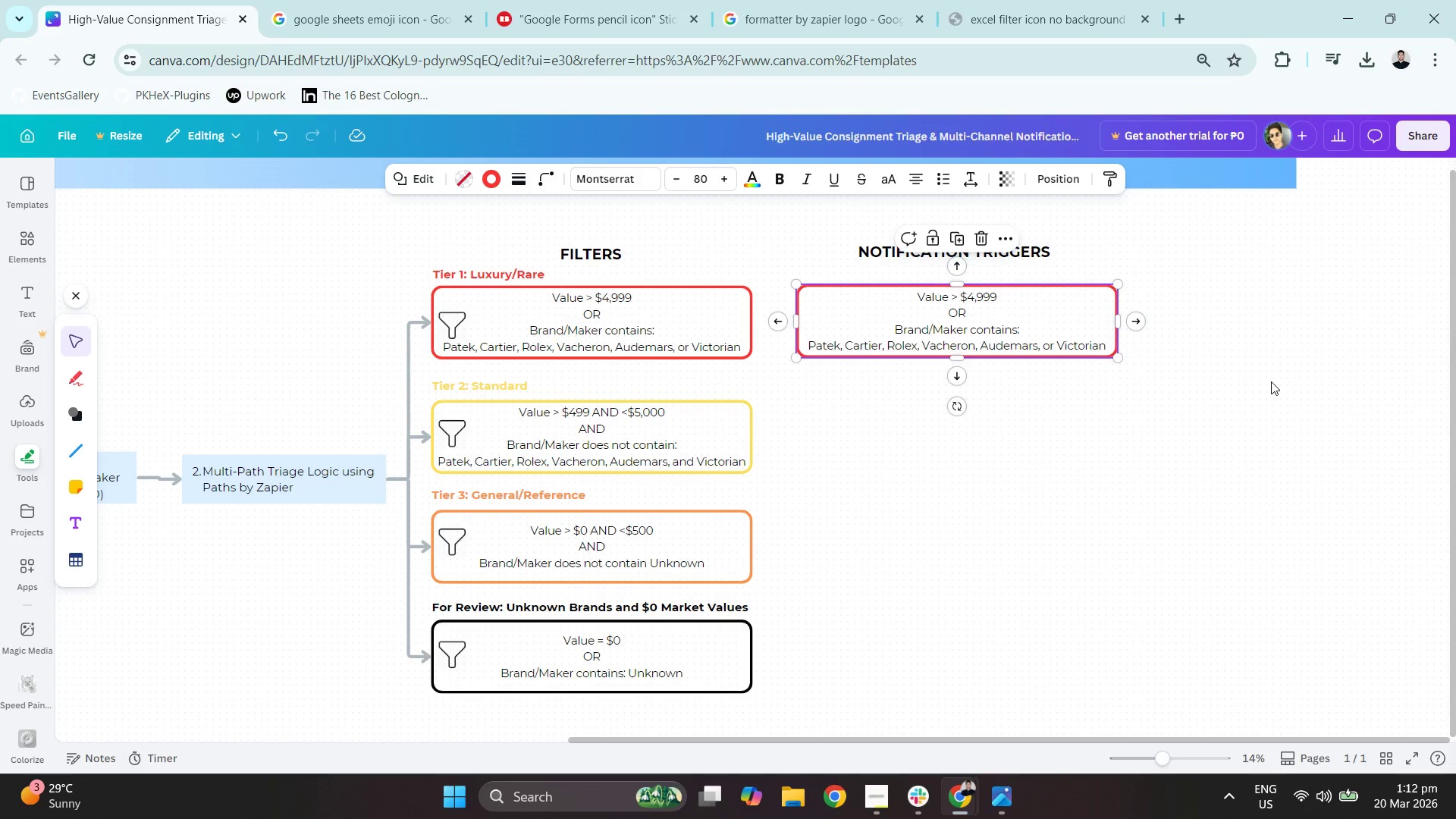 
double_click([990, 319])
 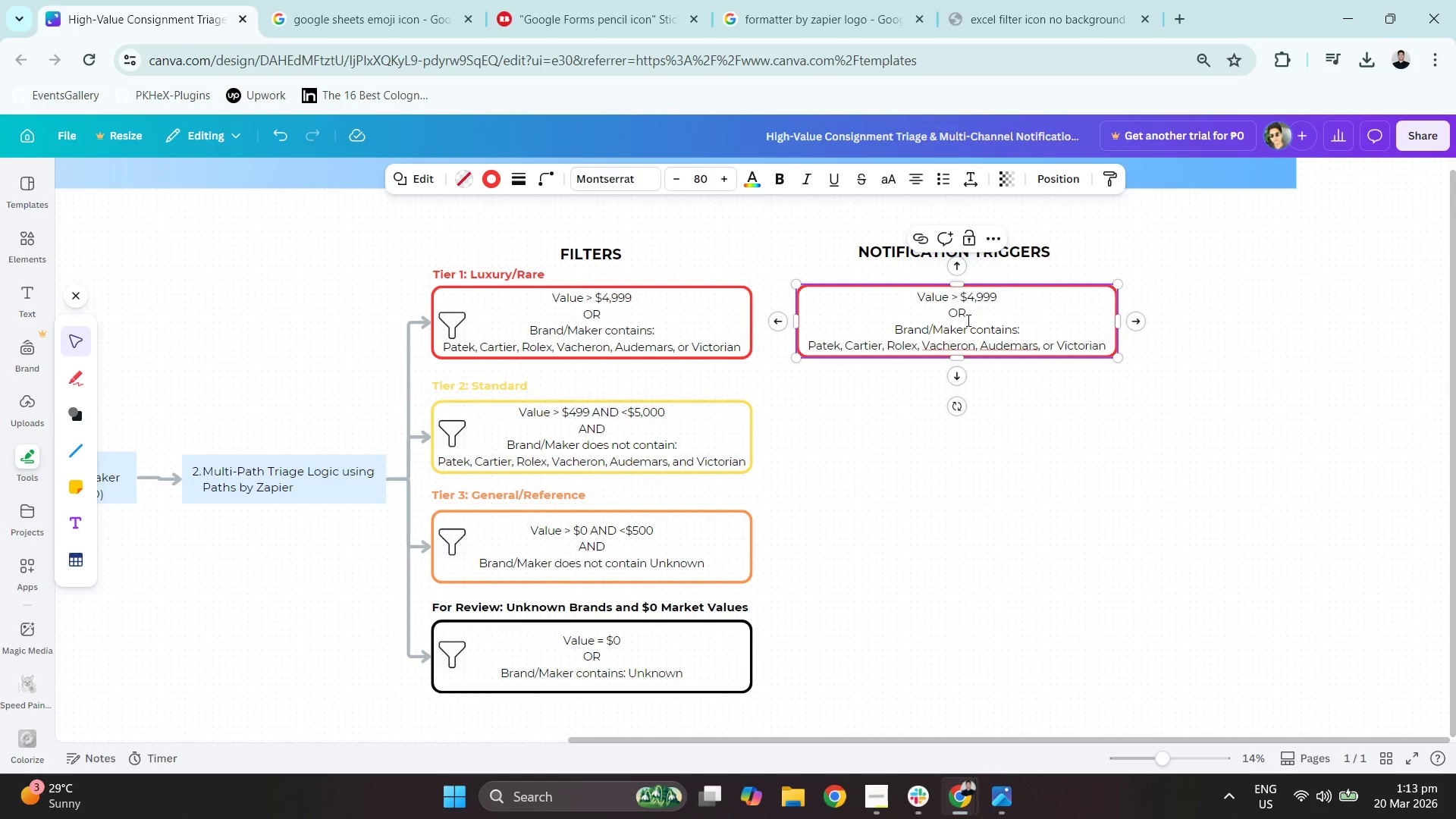 
wait(12.83)
 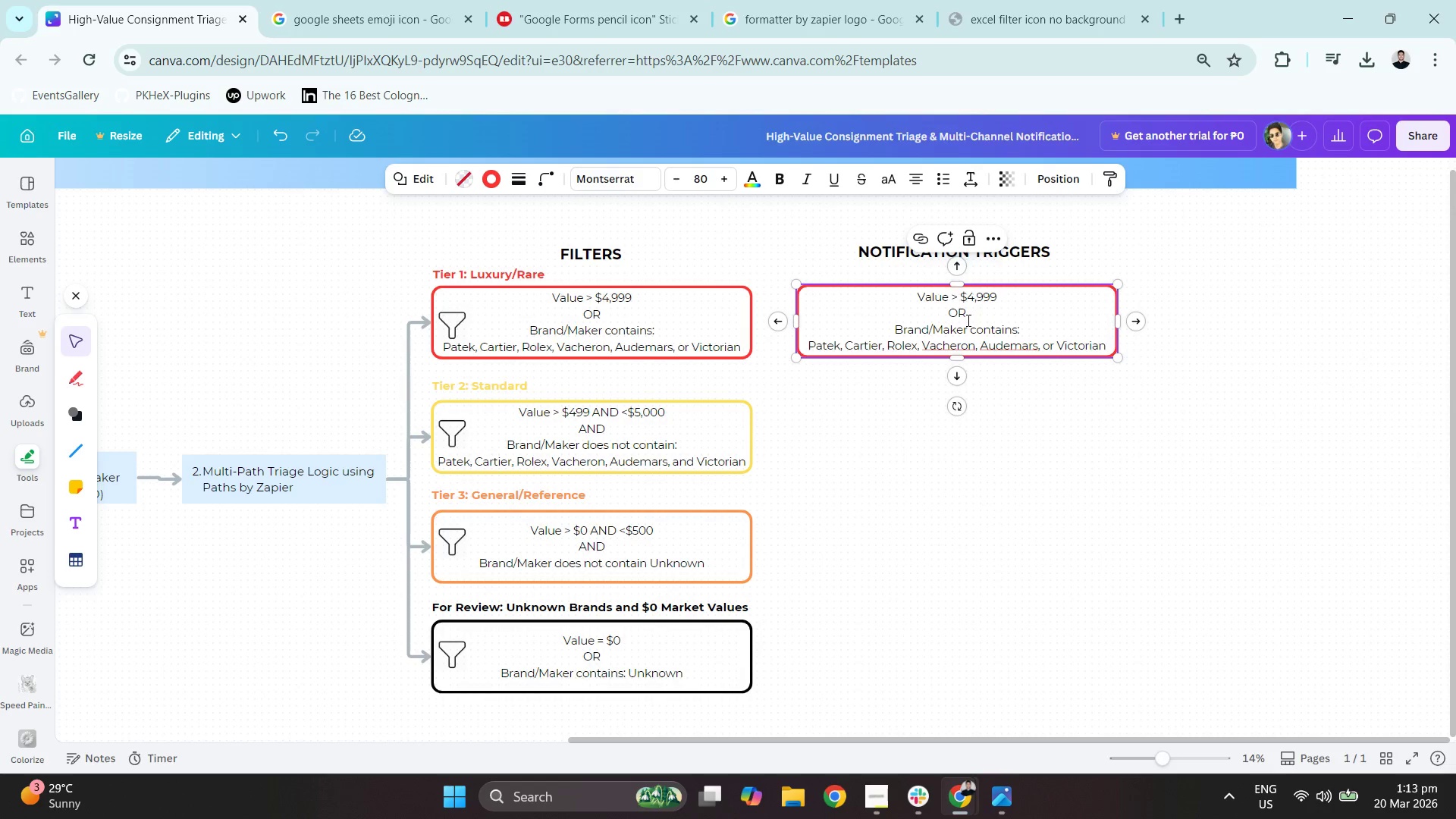 
double_click([974, 253])
 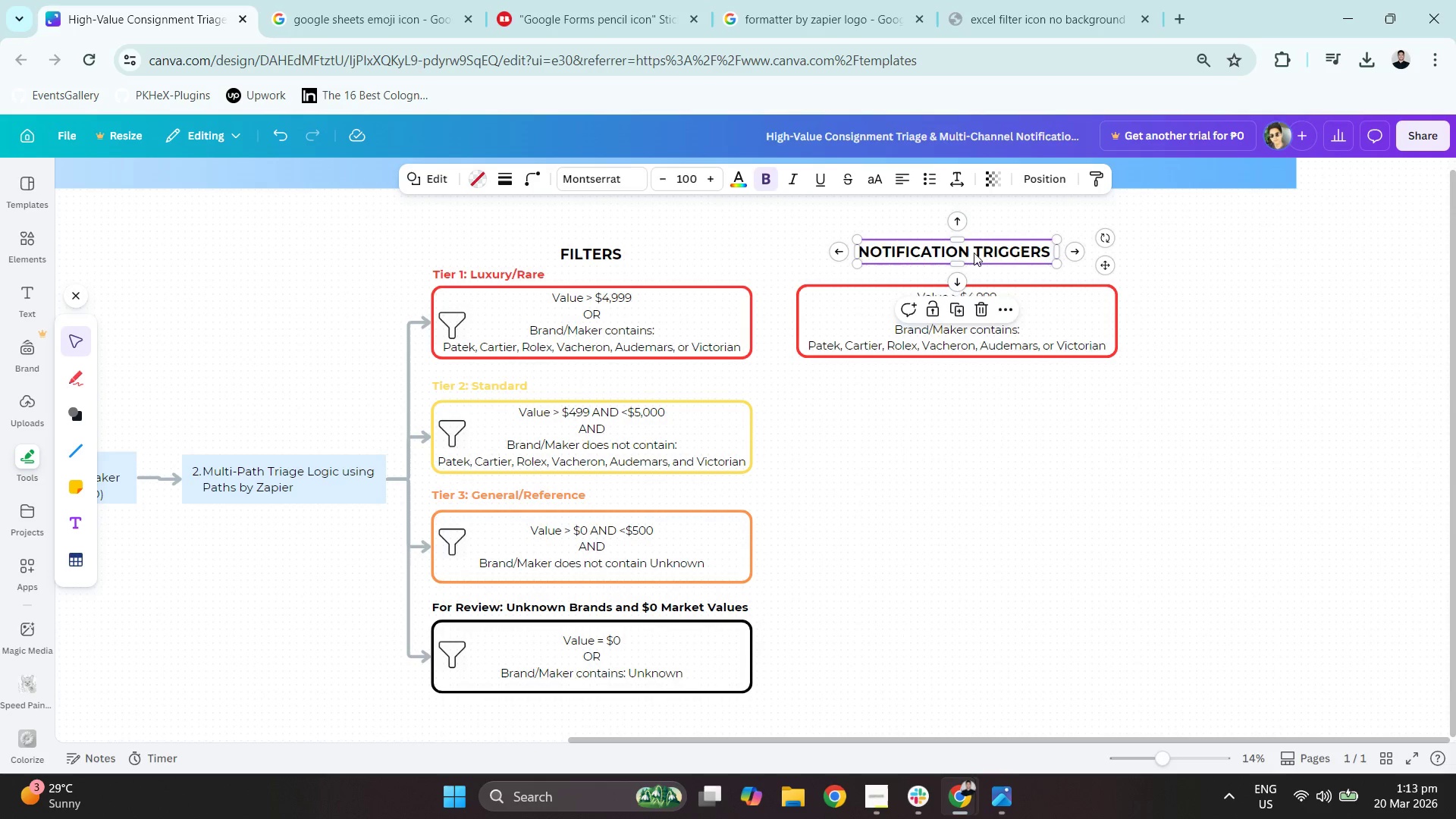 
triple_click([974, 253])
 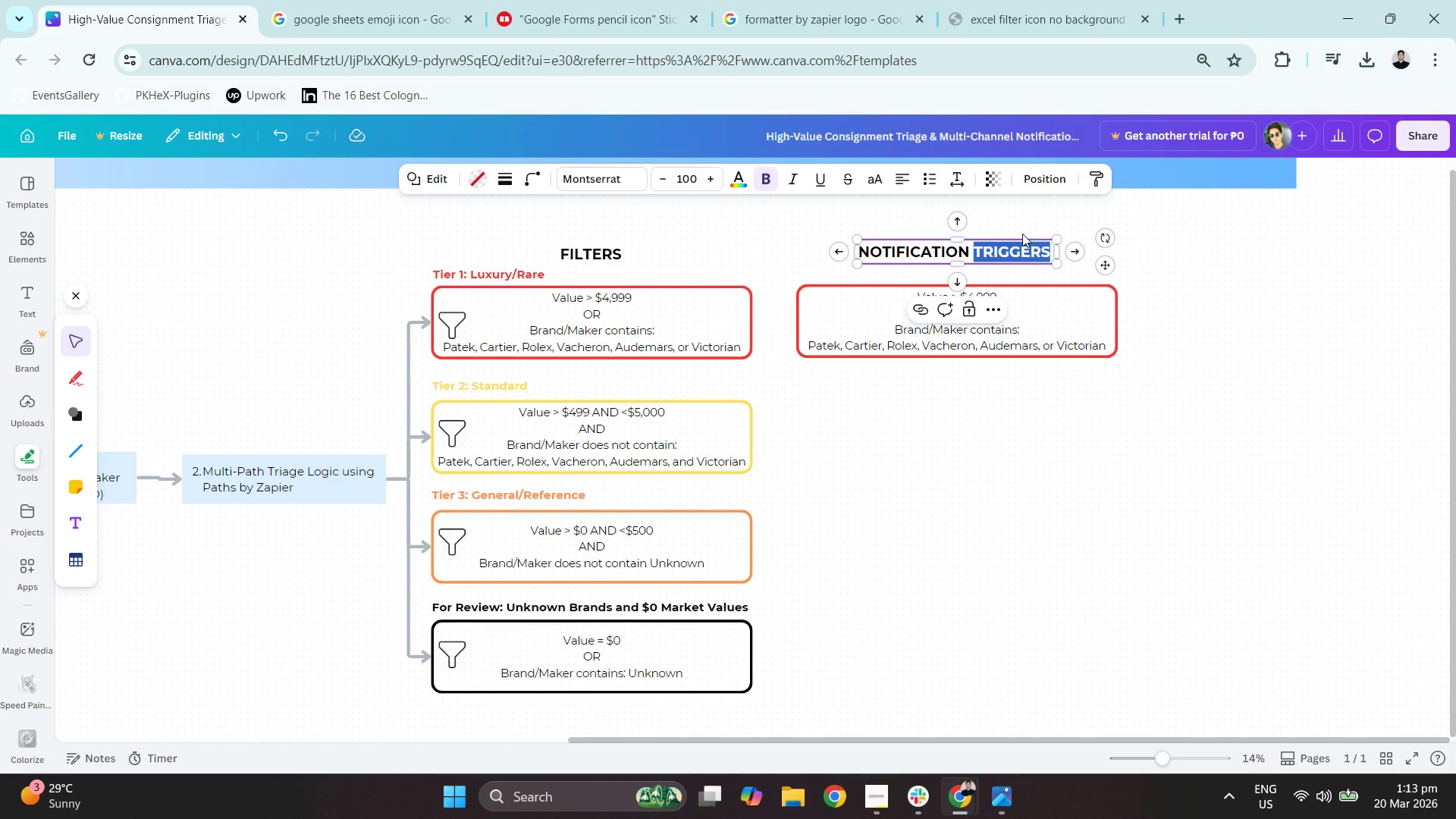 
key(Backspace)
type(_ )
key(Backspace)
key(Backspace)
key(Backspace)
type(INTERNAL )
 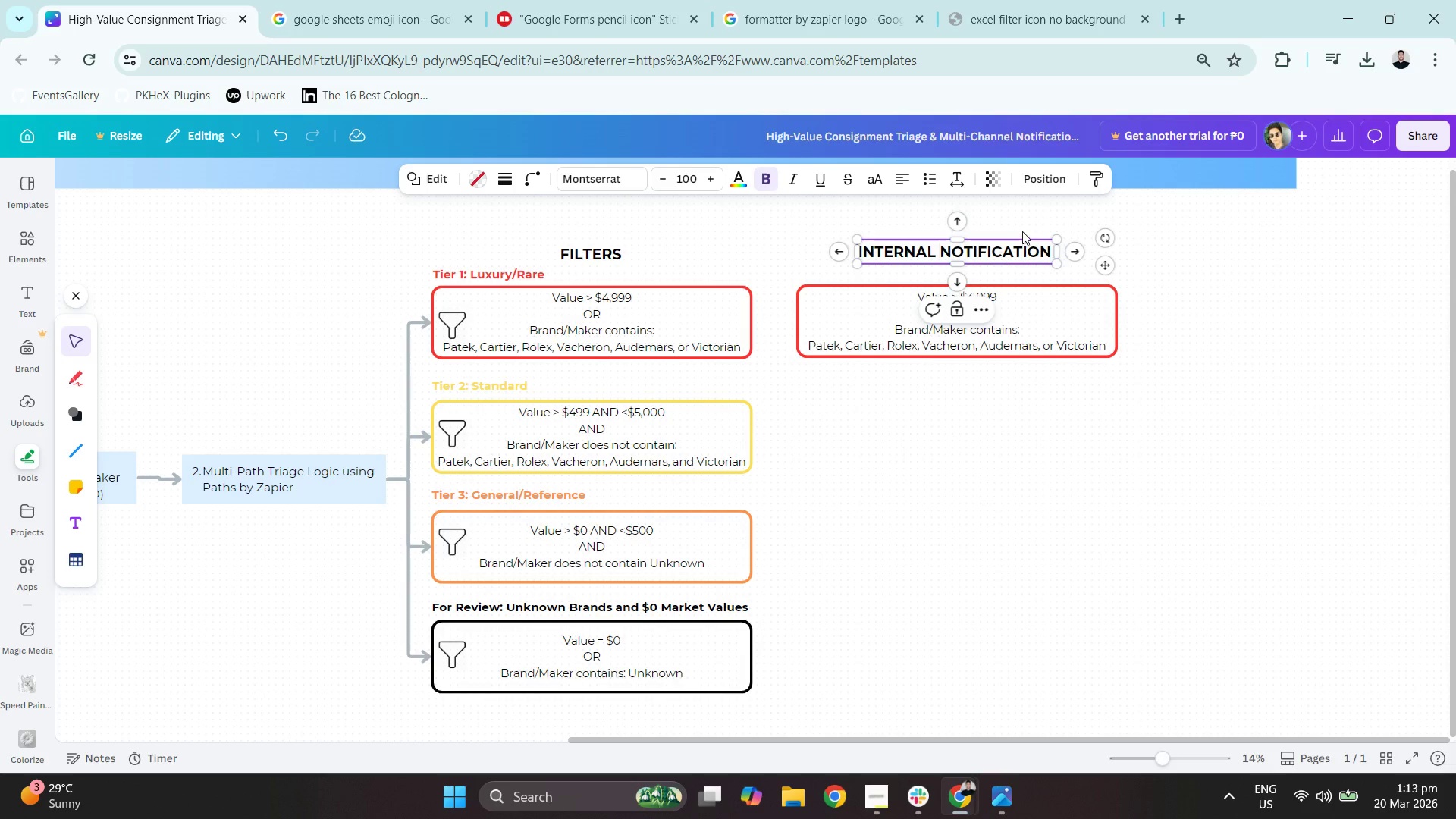 
 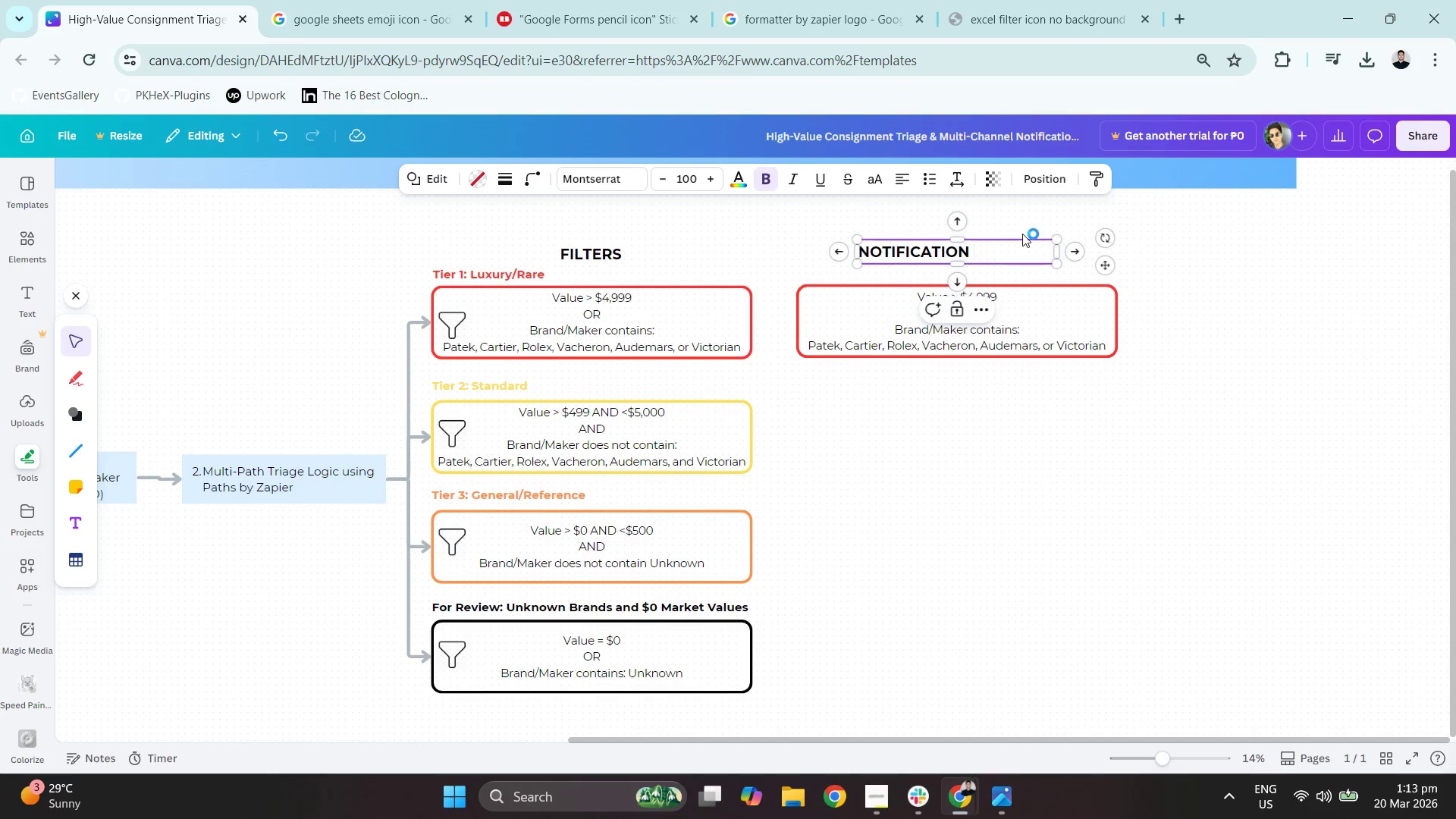 
hold_key(key=ArrowLeft, duration=1.0)
 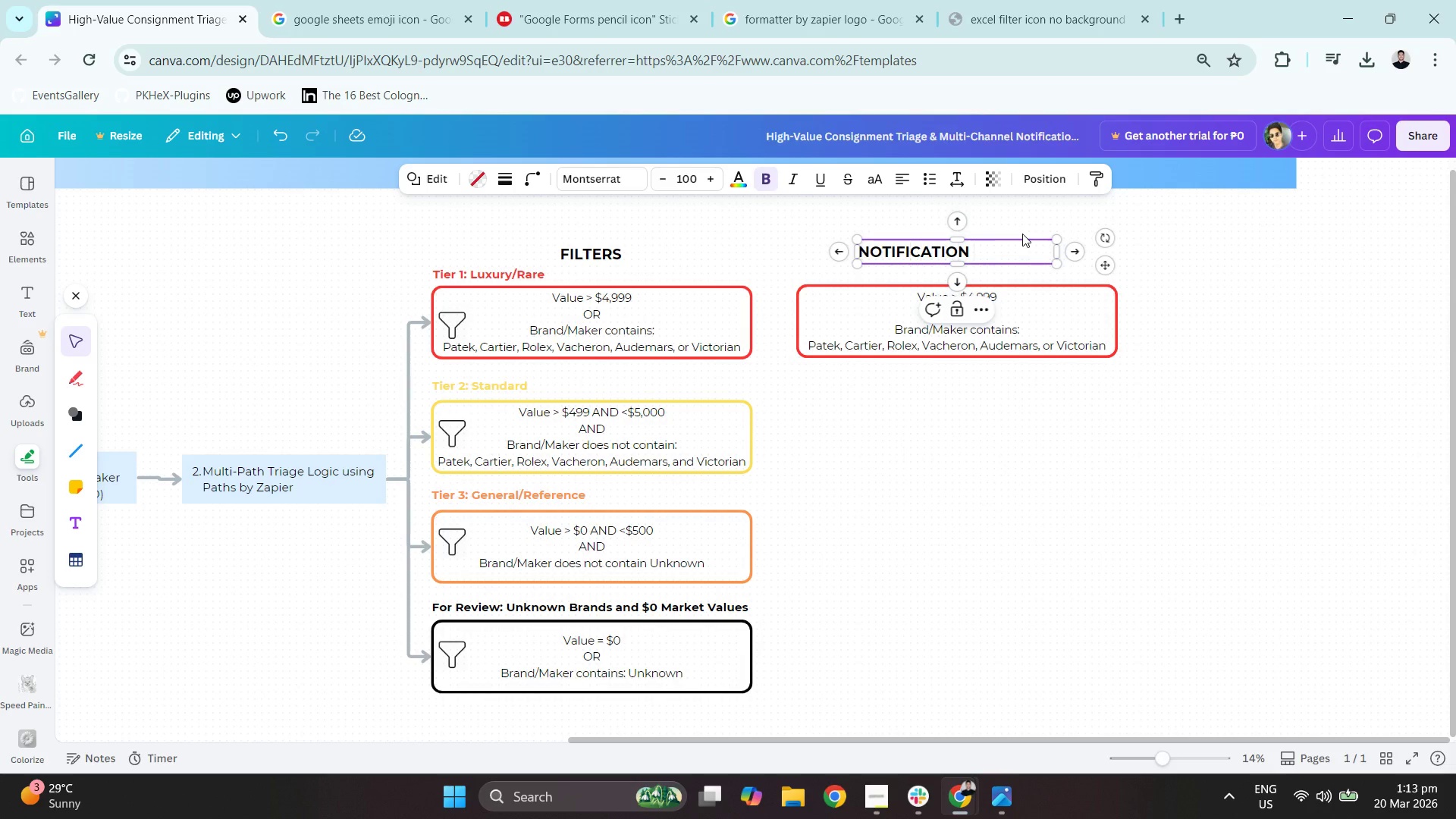 
left_click_drag(start_coordinate=[966, 249], to_coordinate=[966, 256])
 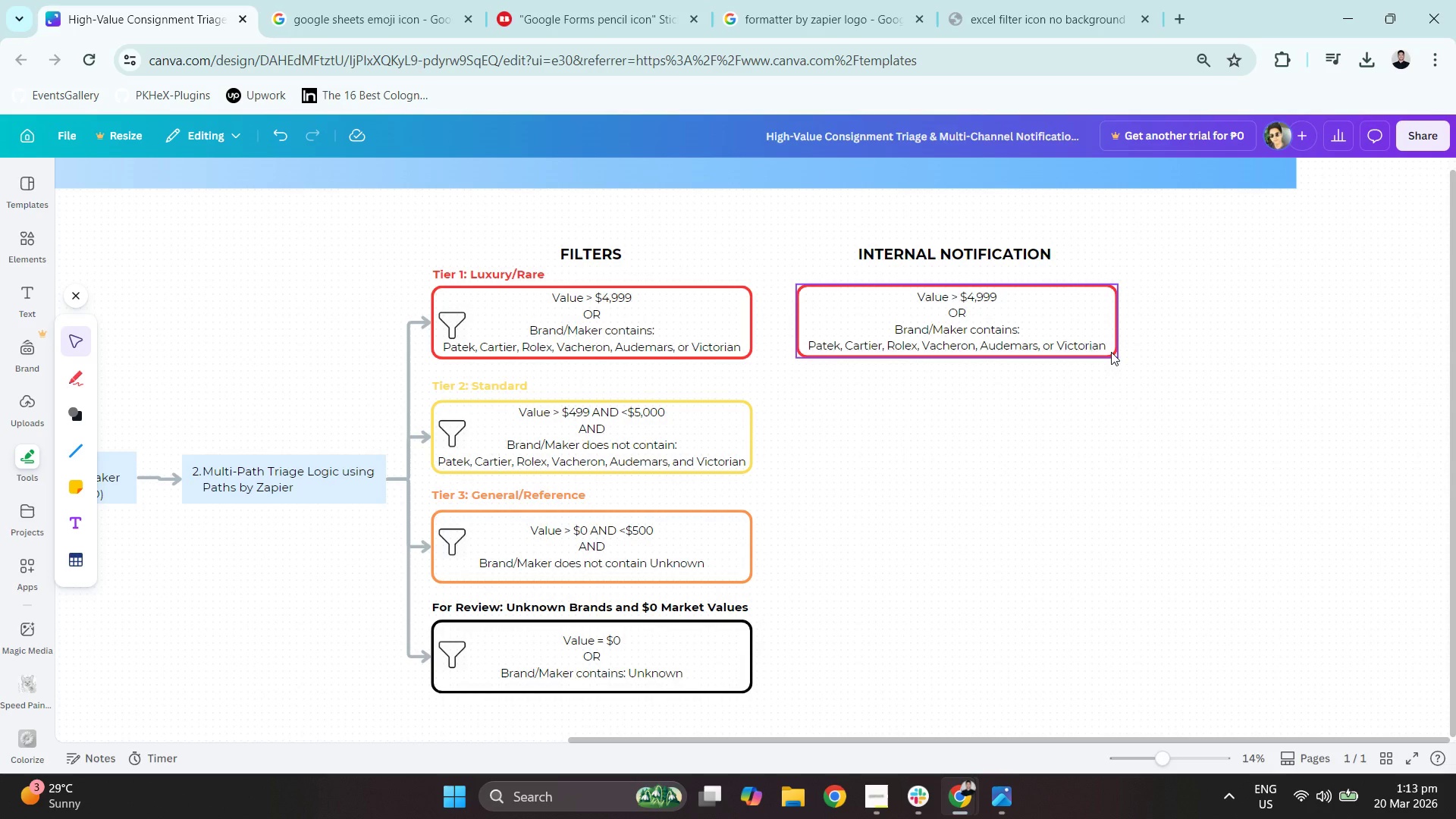 
wait(7.72)
 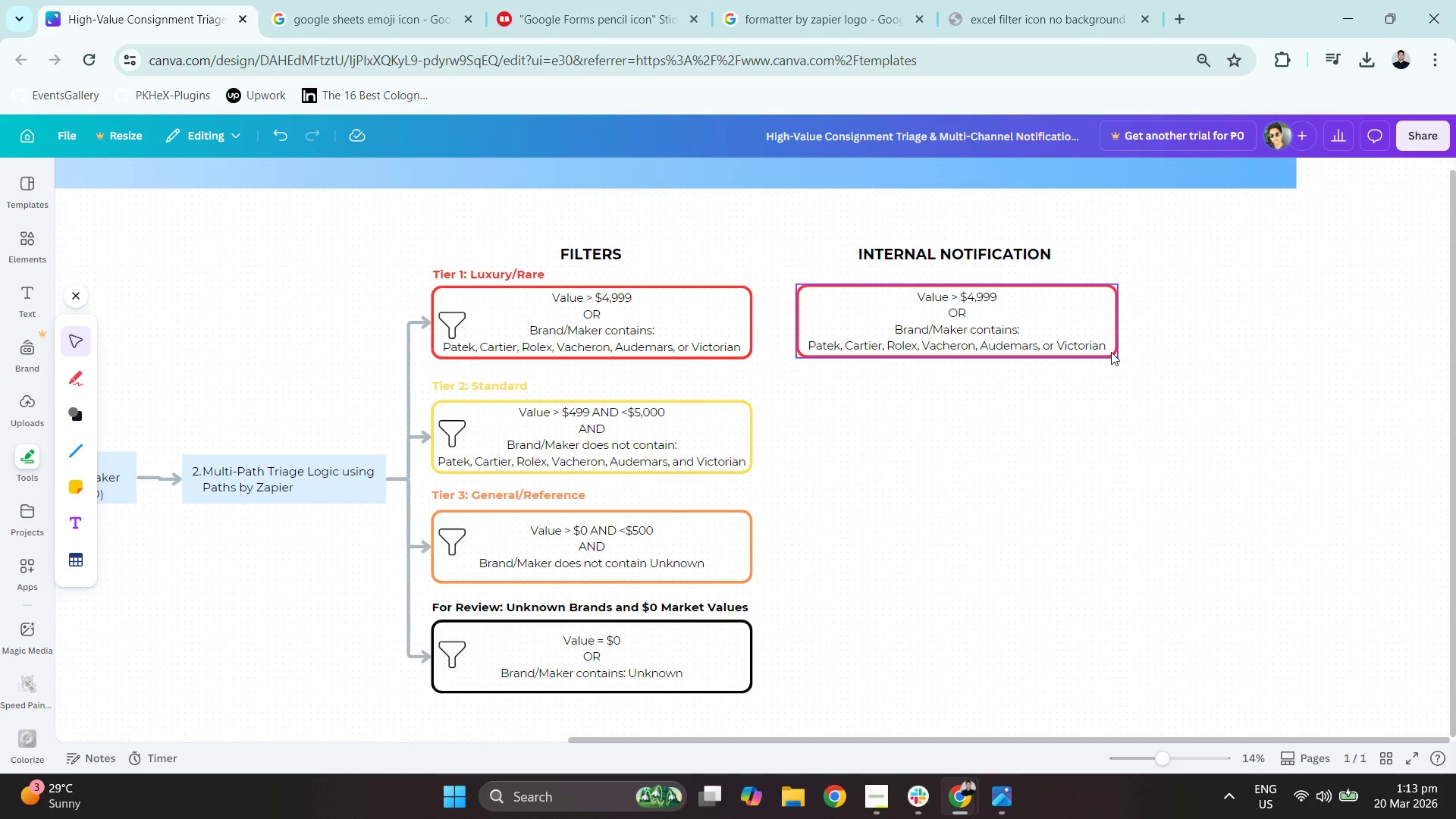 
double_click([1053, 322])
 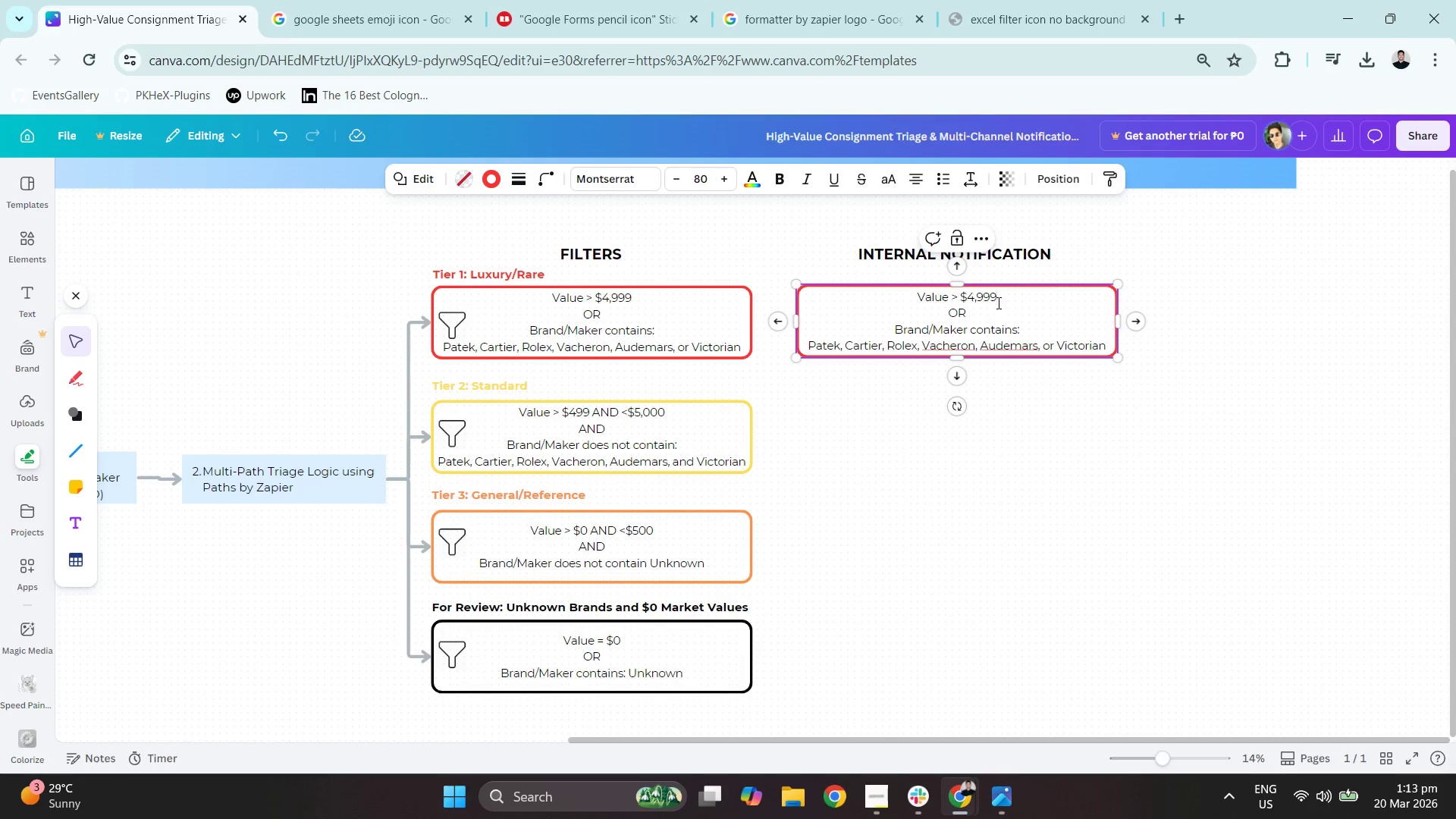 
triple_click([997, 303])
 